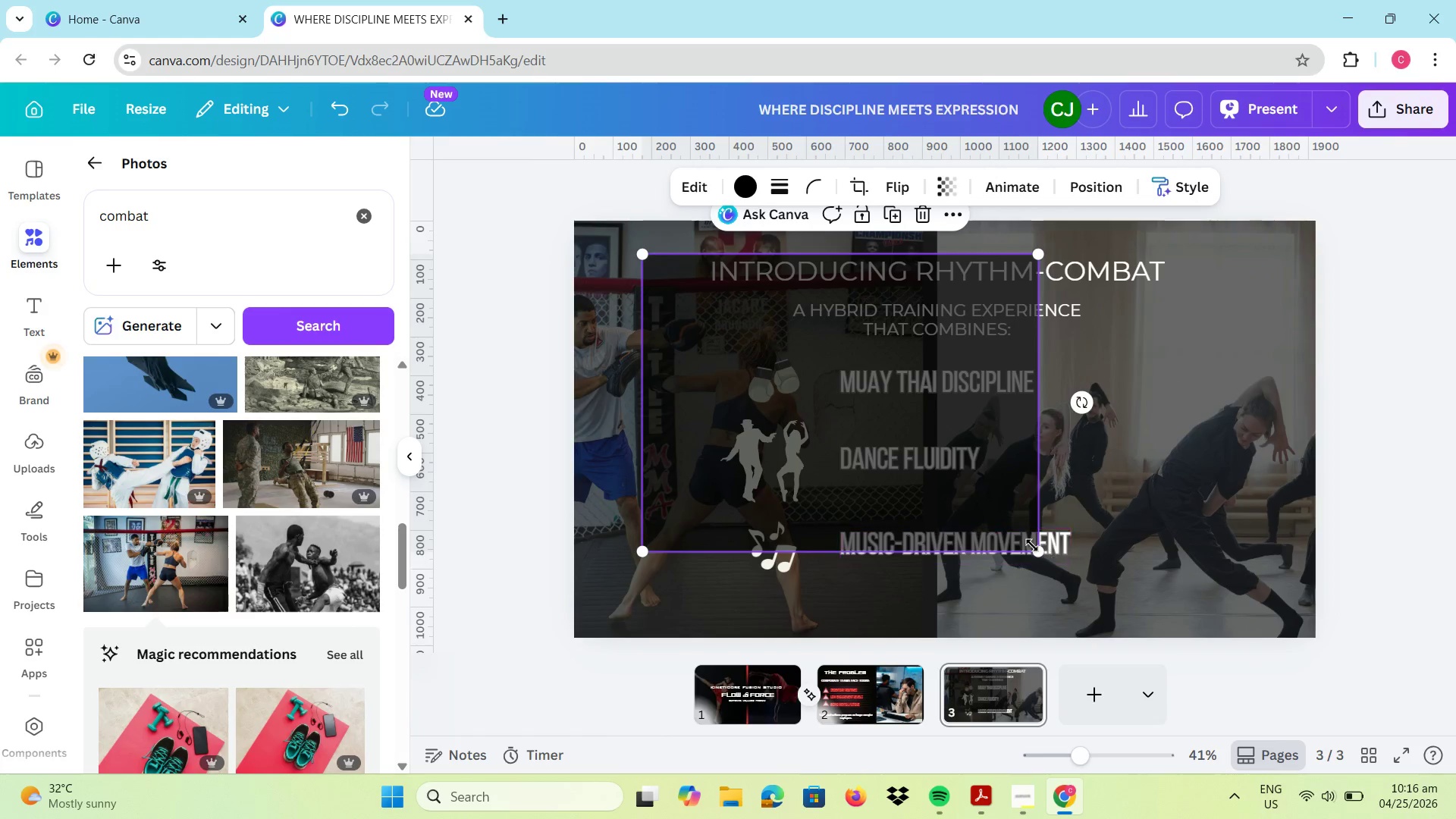 
left_click_drag(start_coordinate=[1037, 553], to_coordinate=[1193, 578])
 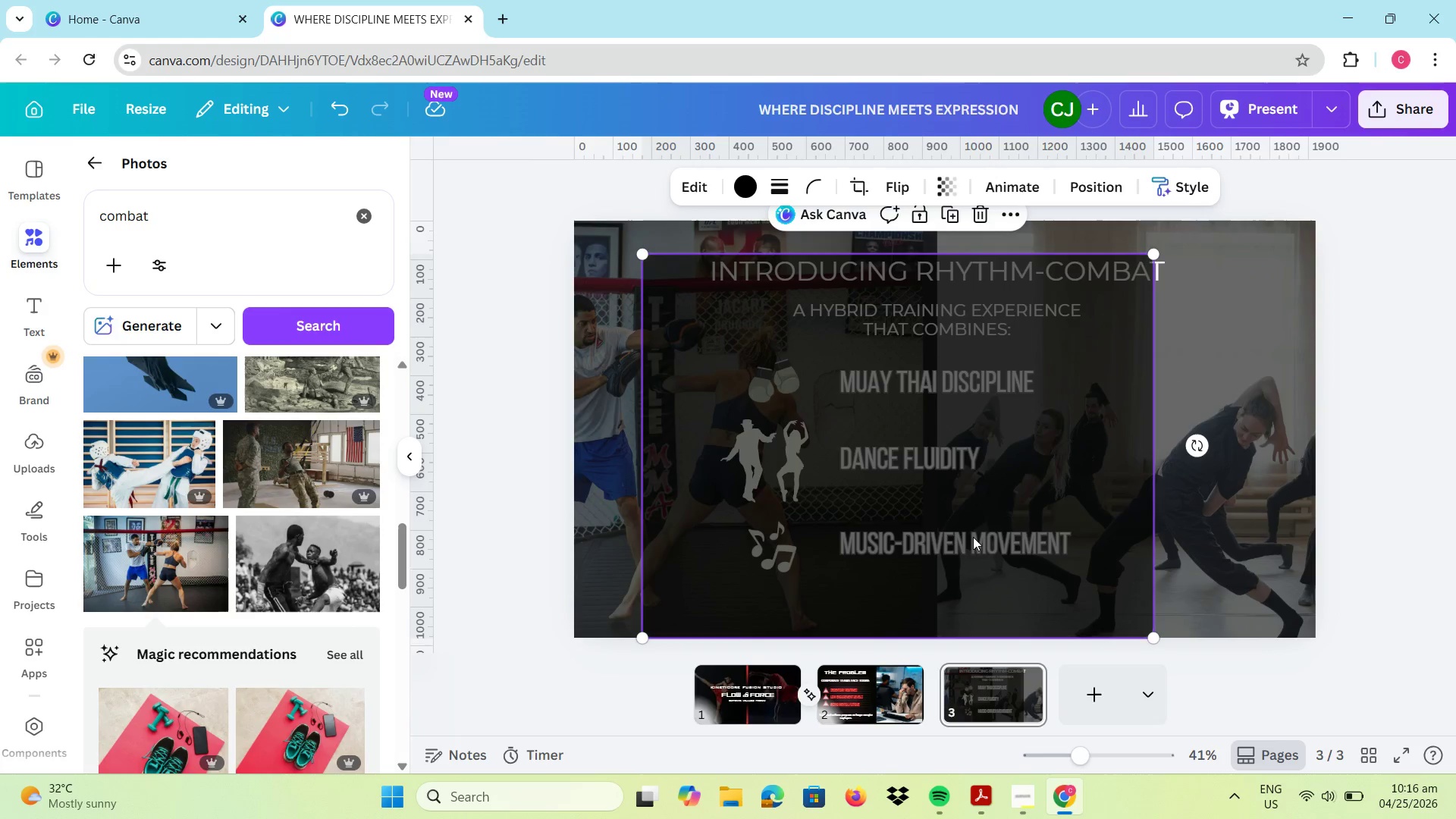 
left_click_drag(start_coordinate=[976, 529], to_coordinate=[1012, 512])
 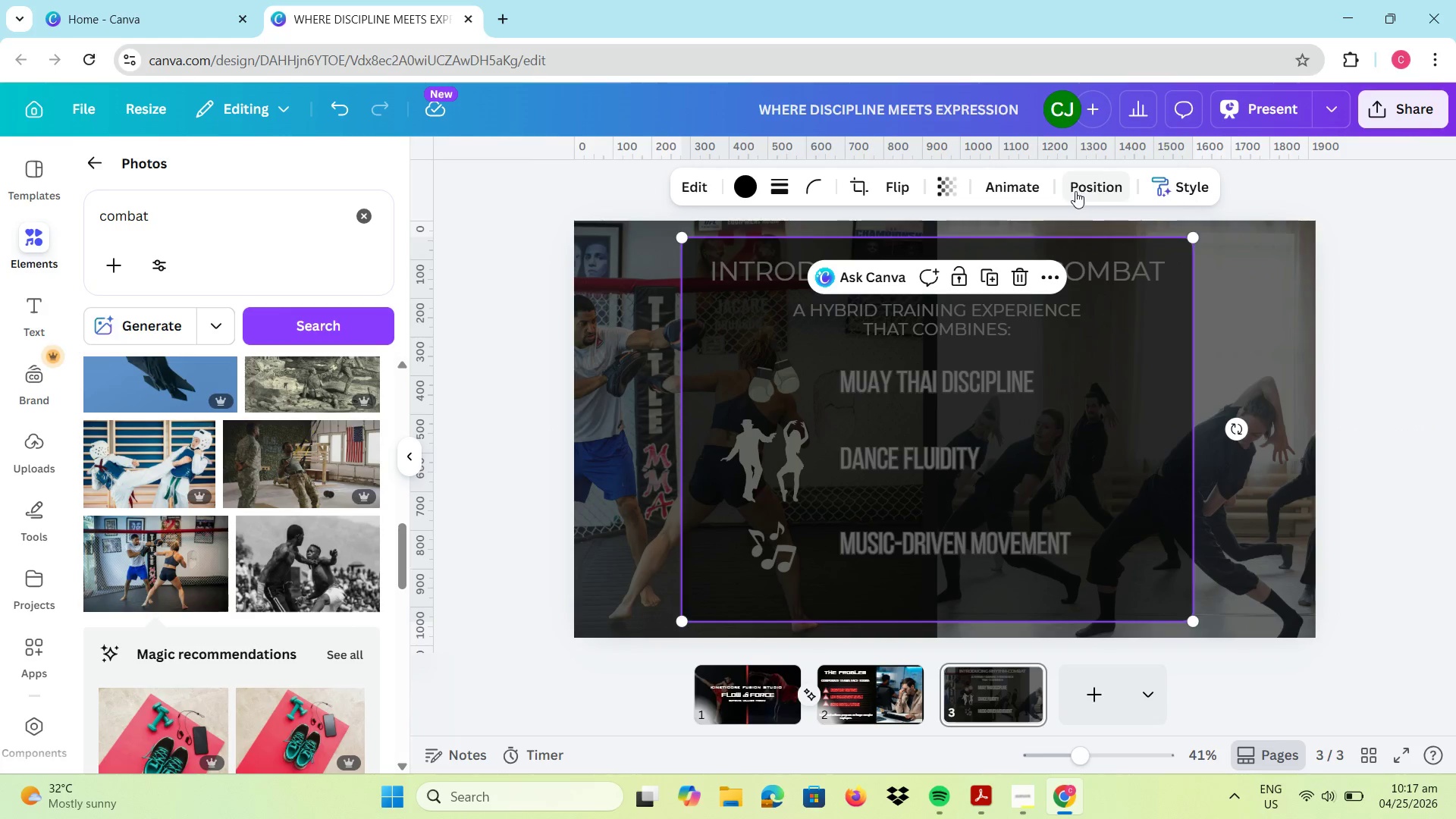 
left_click([921, 181])
 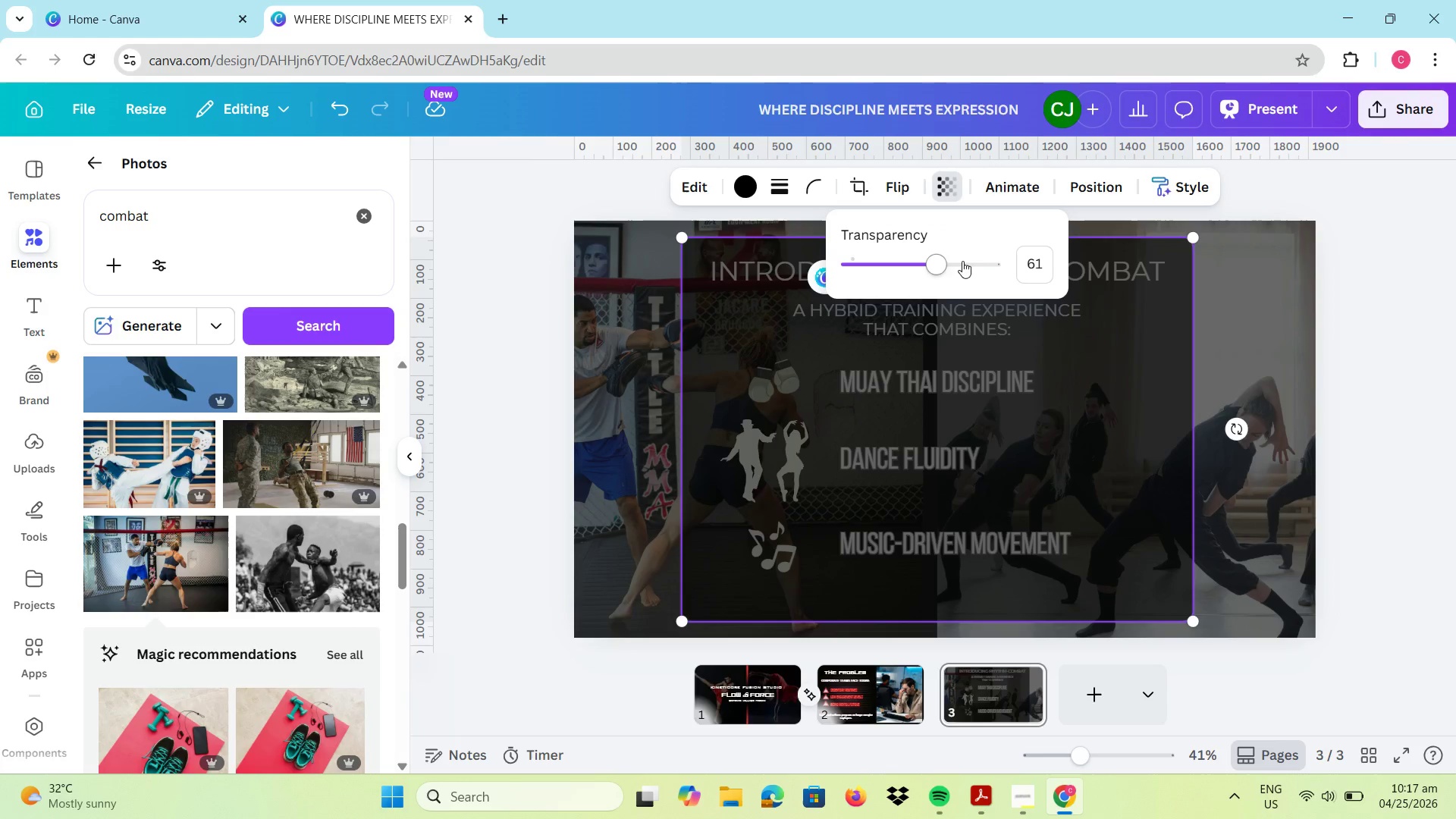 
left_click_drag(start_coordinate=[941, 259], to_coordinate=[977, 262])
 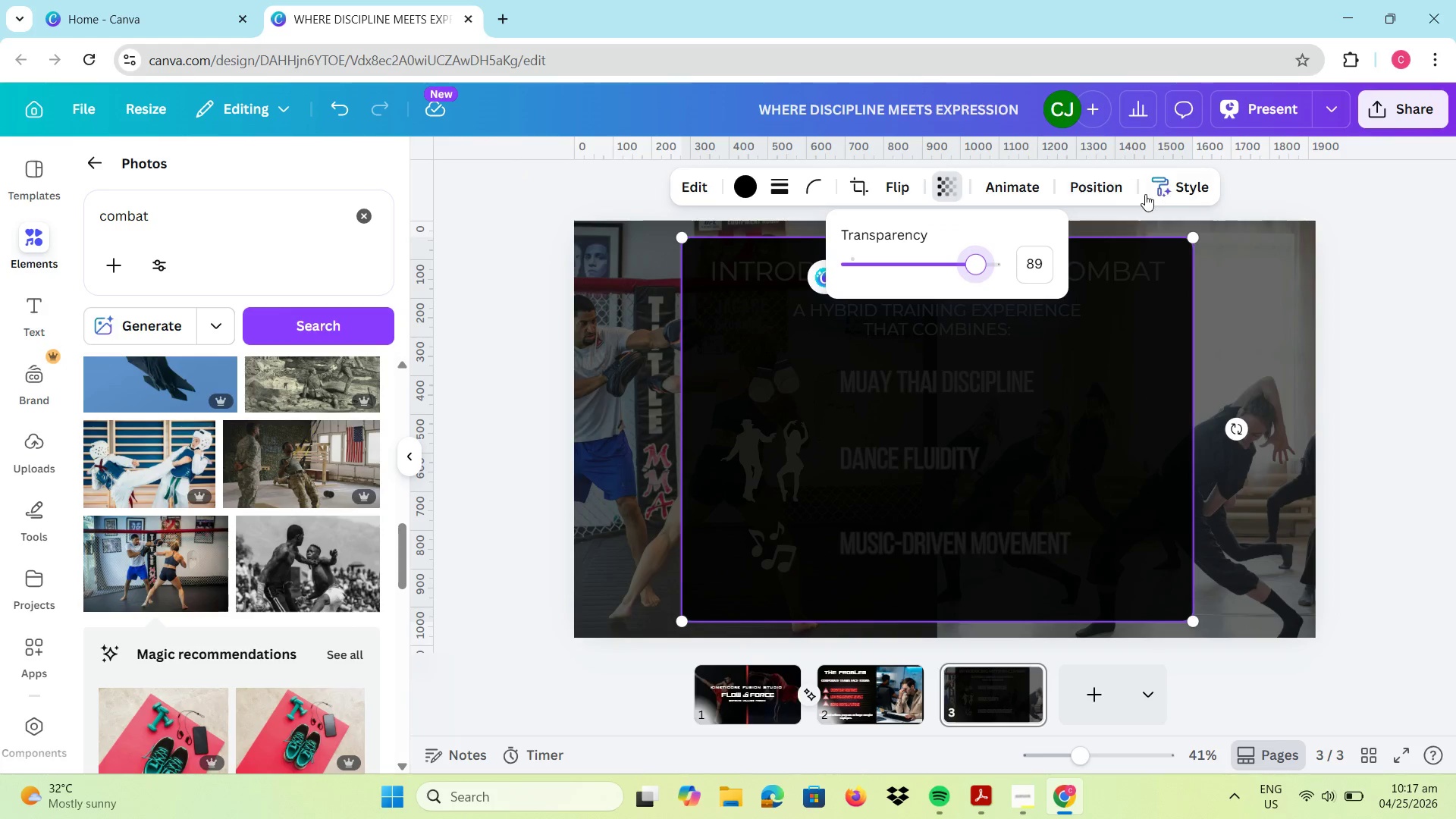 
left_click([1086, 191])
 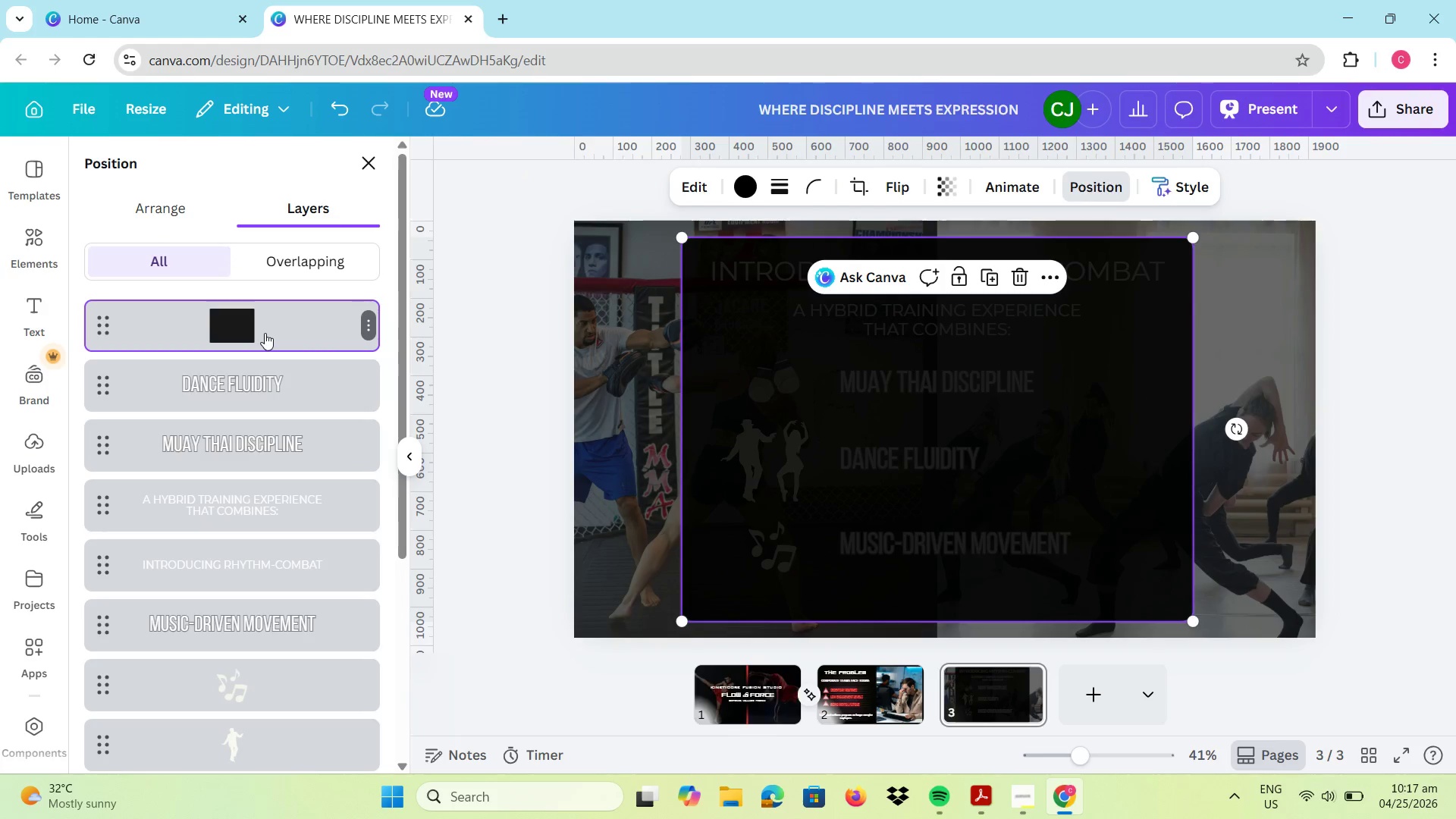 
left_click_drag(start_coordinate=[265, 333], to_coordinate=[259, 677])
 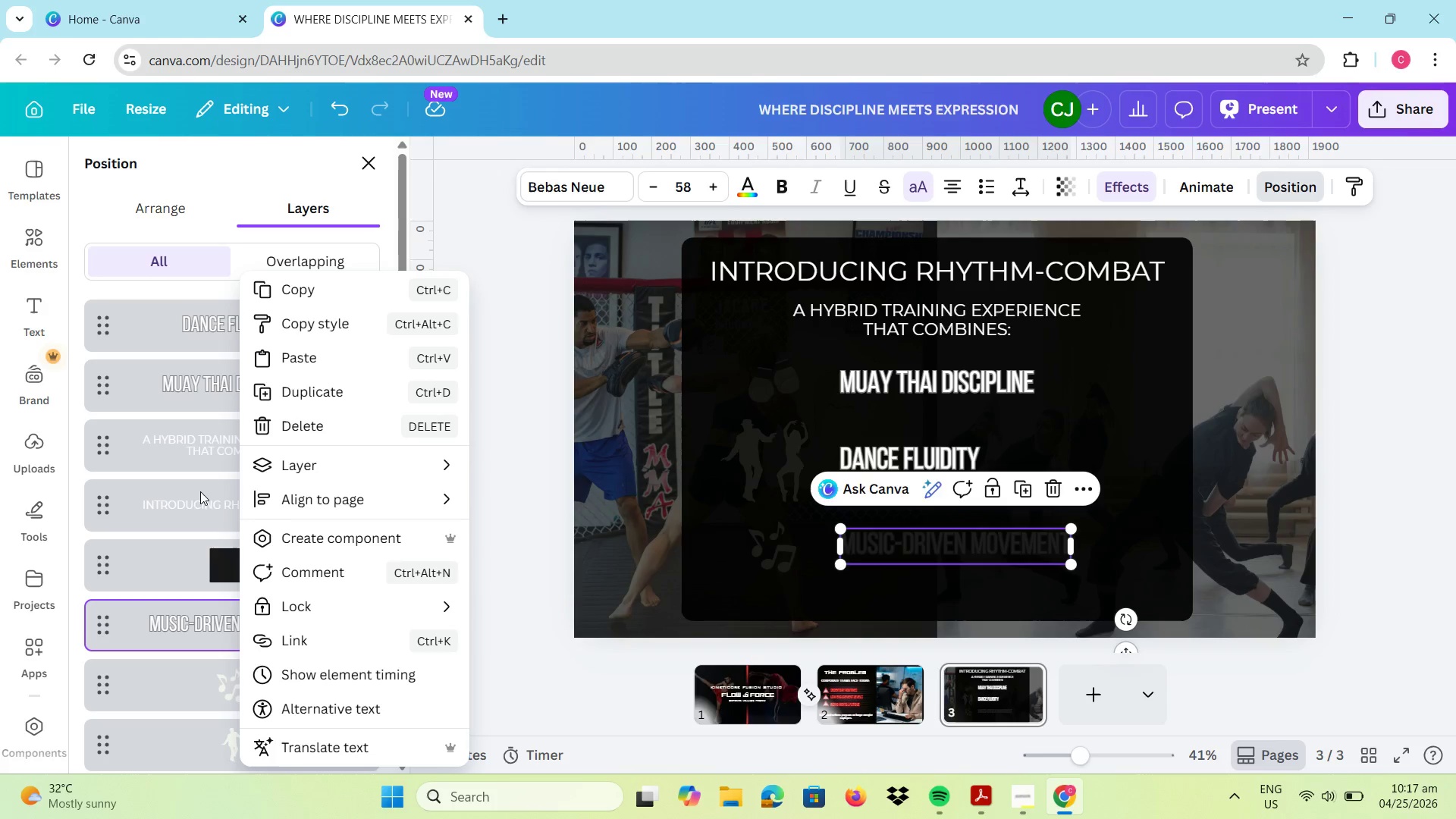 
left_click_drag(start_coordinate=[196, 559], to_coordinate=[194, 622])
 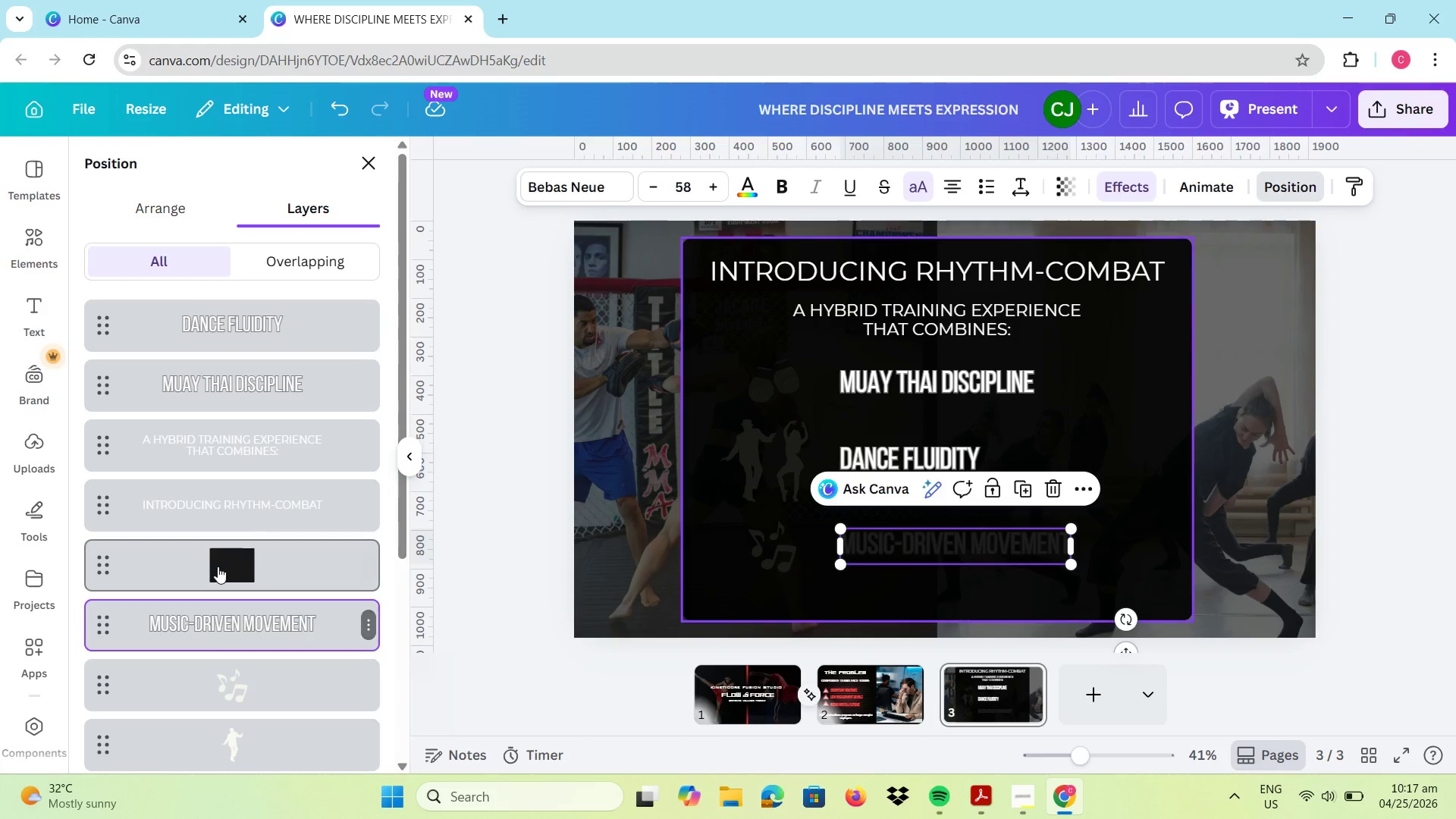 
left_click_drag(start_coordinate=[222, 562], to_coordinate=[238, 586])
 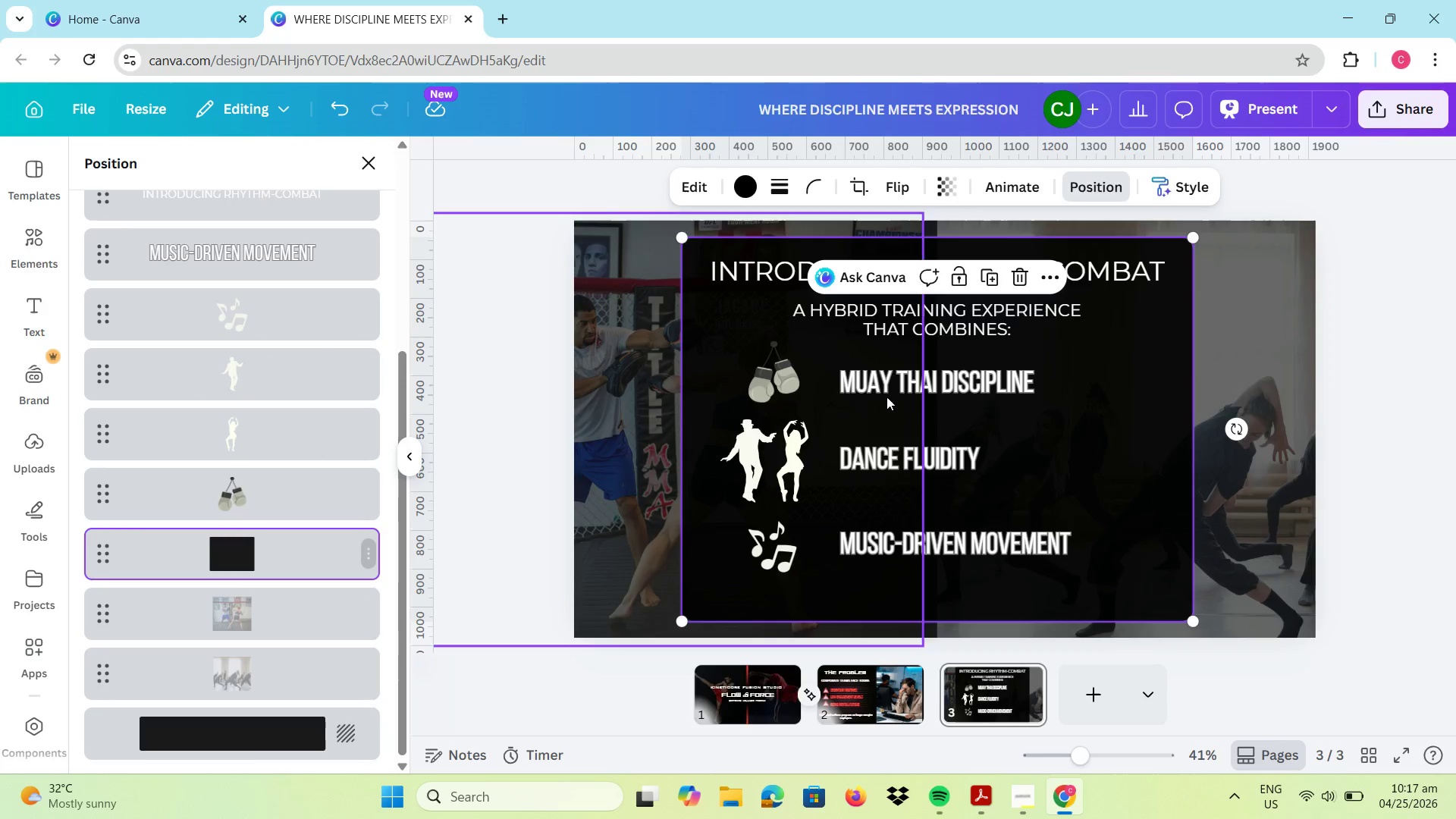 
left_click([1081, 396])
 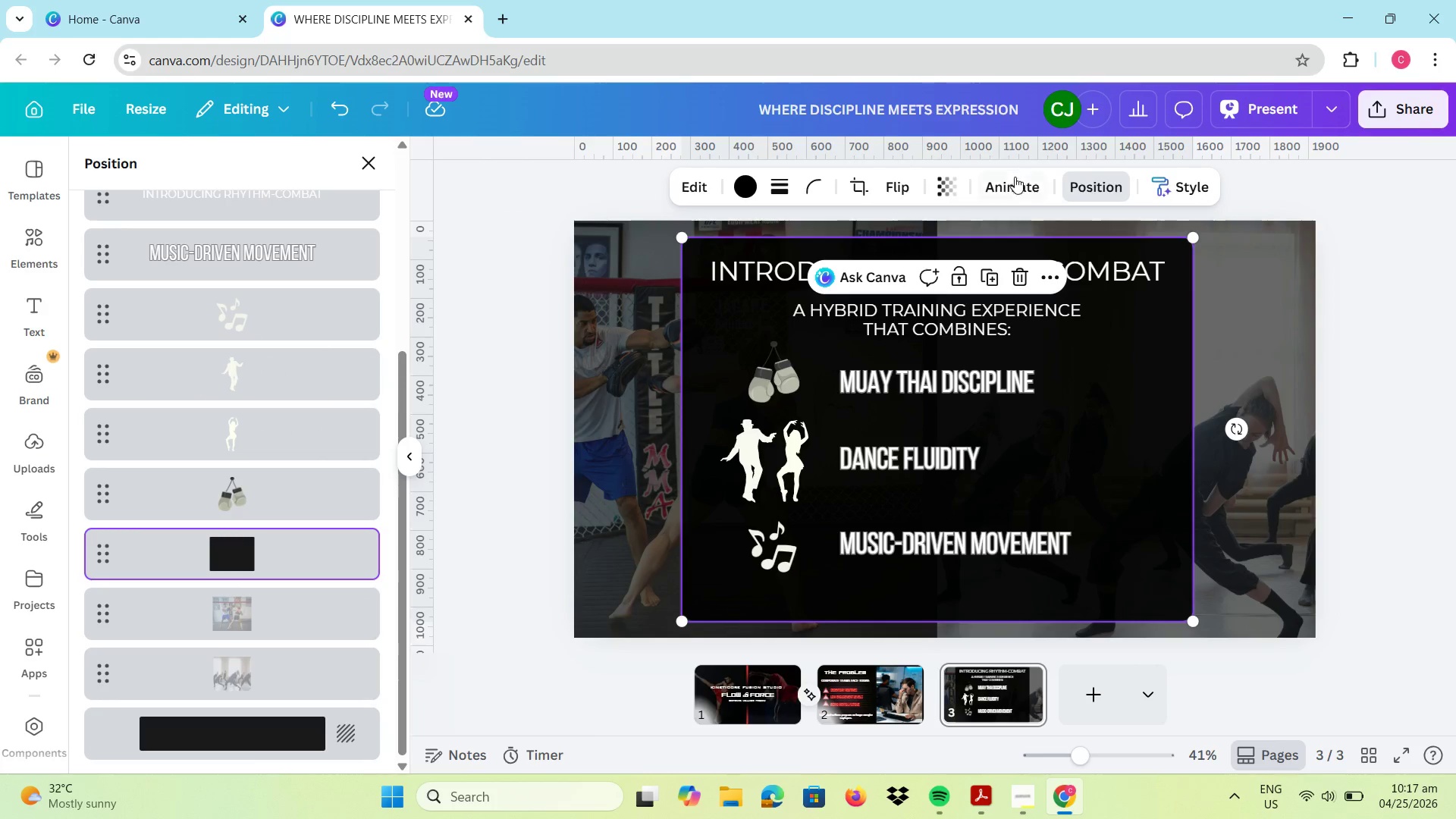 
left_click([947, 179])
 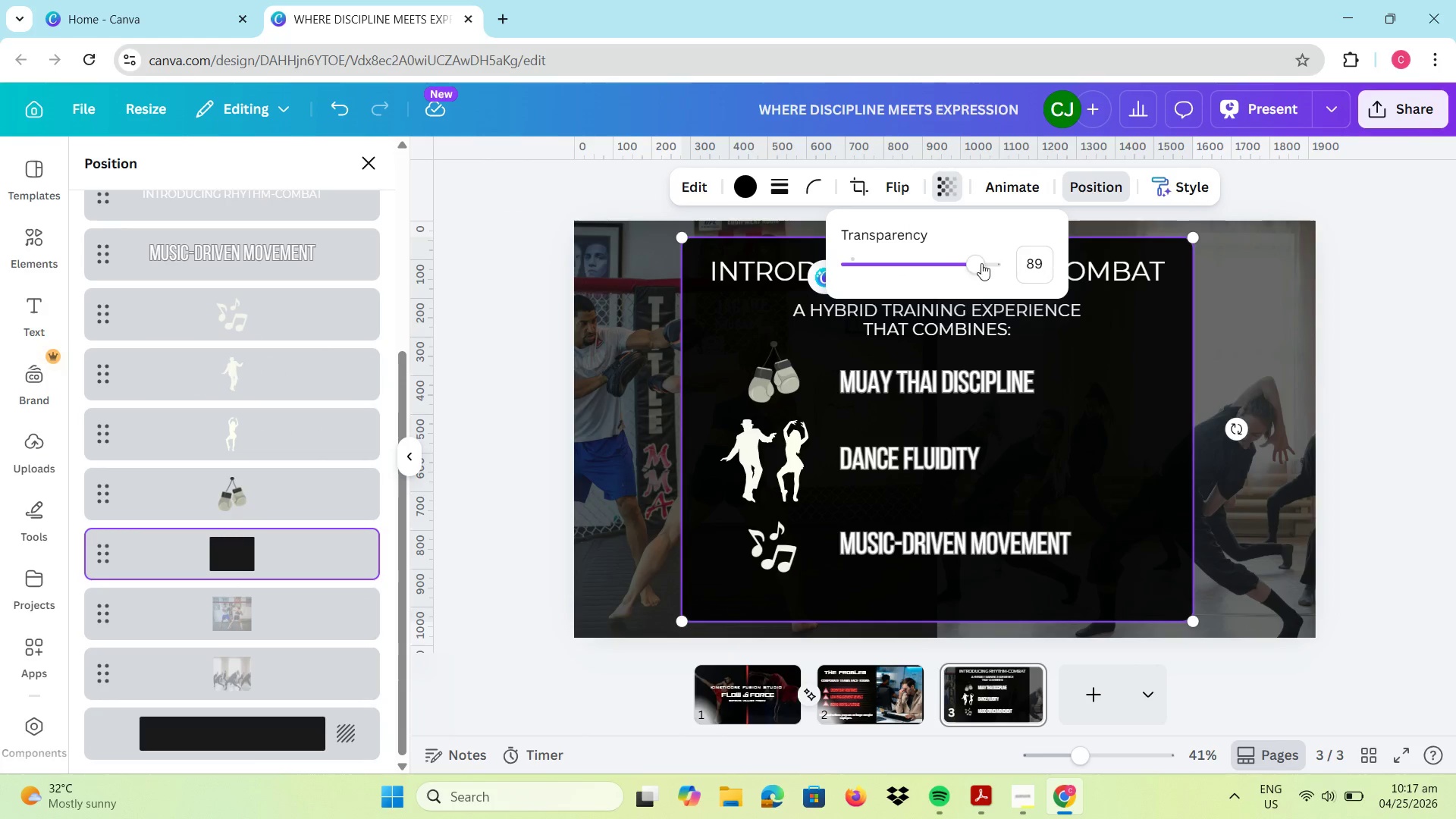 
left_click_drag(start_coordinate=[974, 259], to_coordinate=[941, 251])
 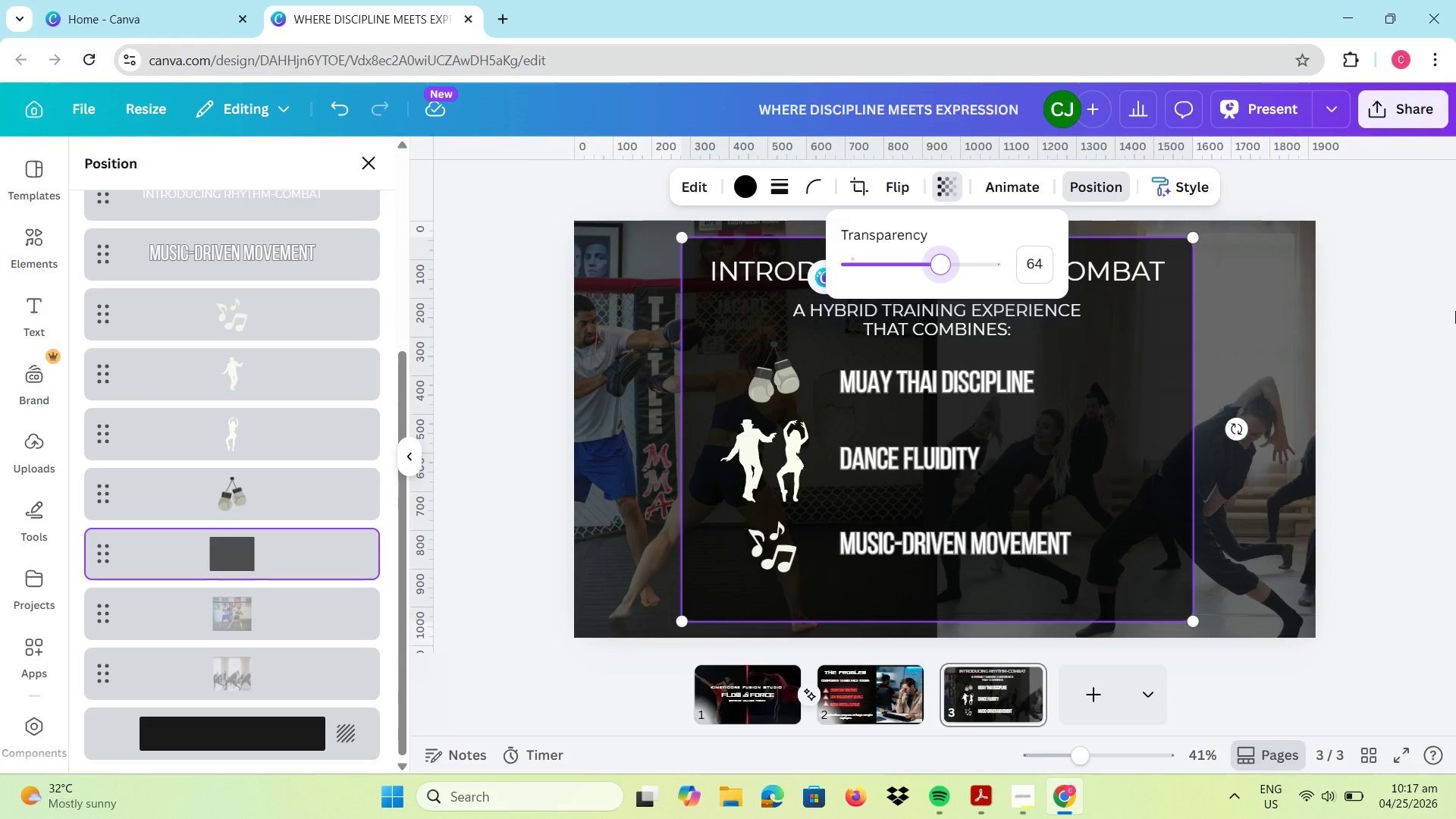 
left_click([1455, 310])
 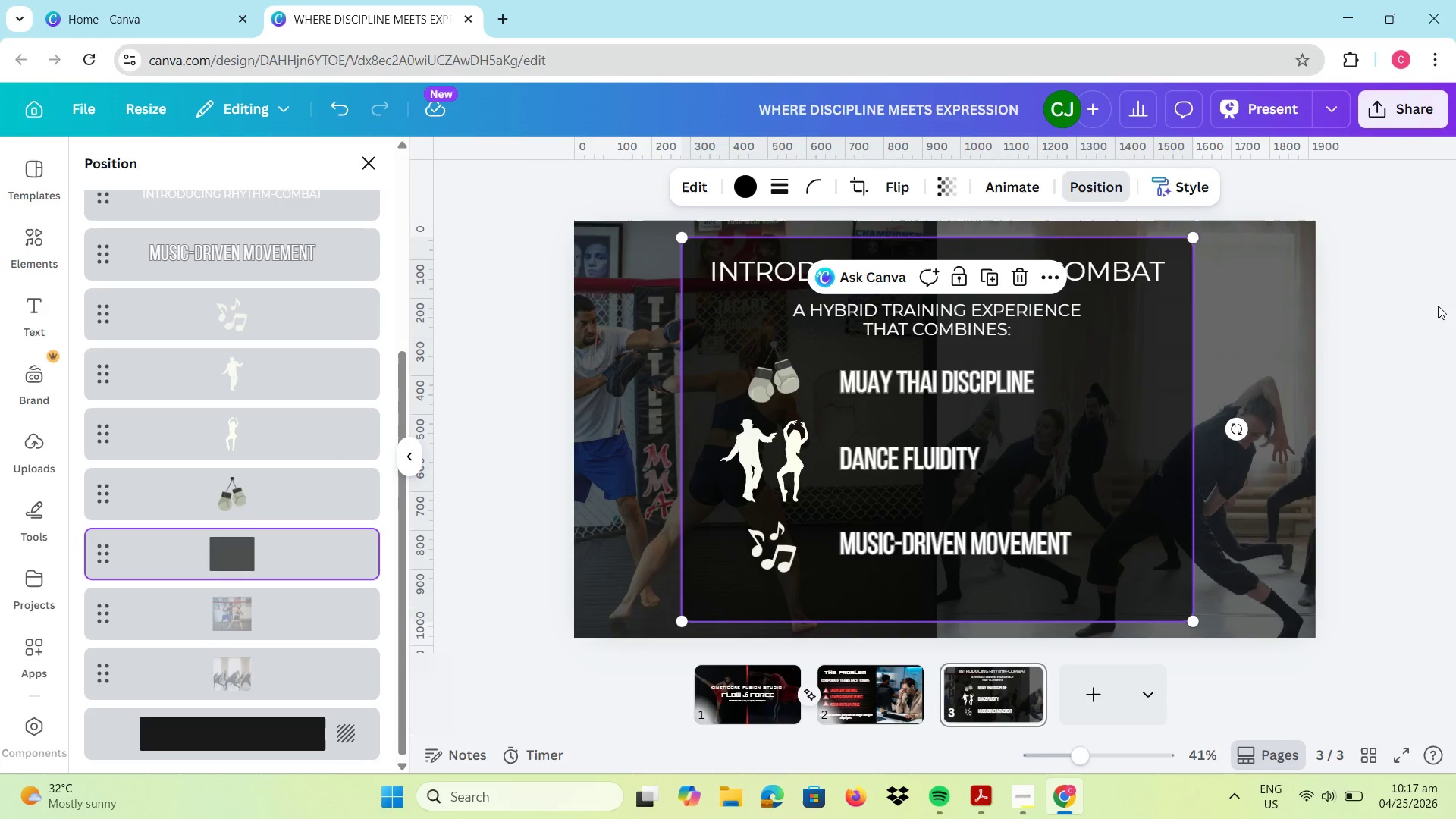 
left_click([1396, 298])
 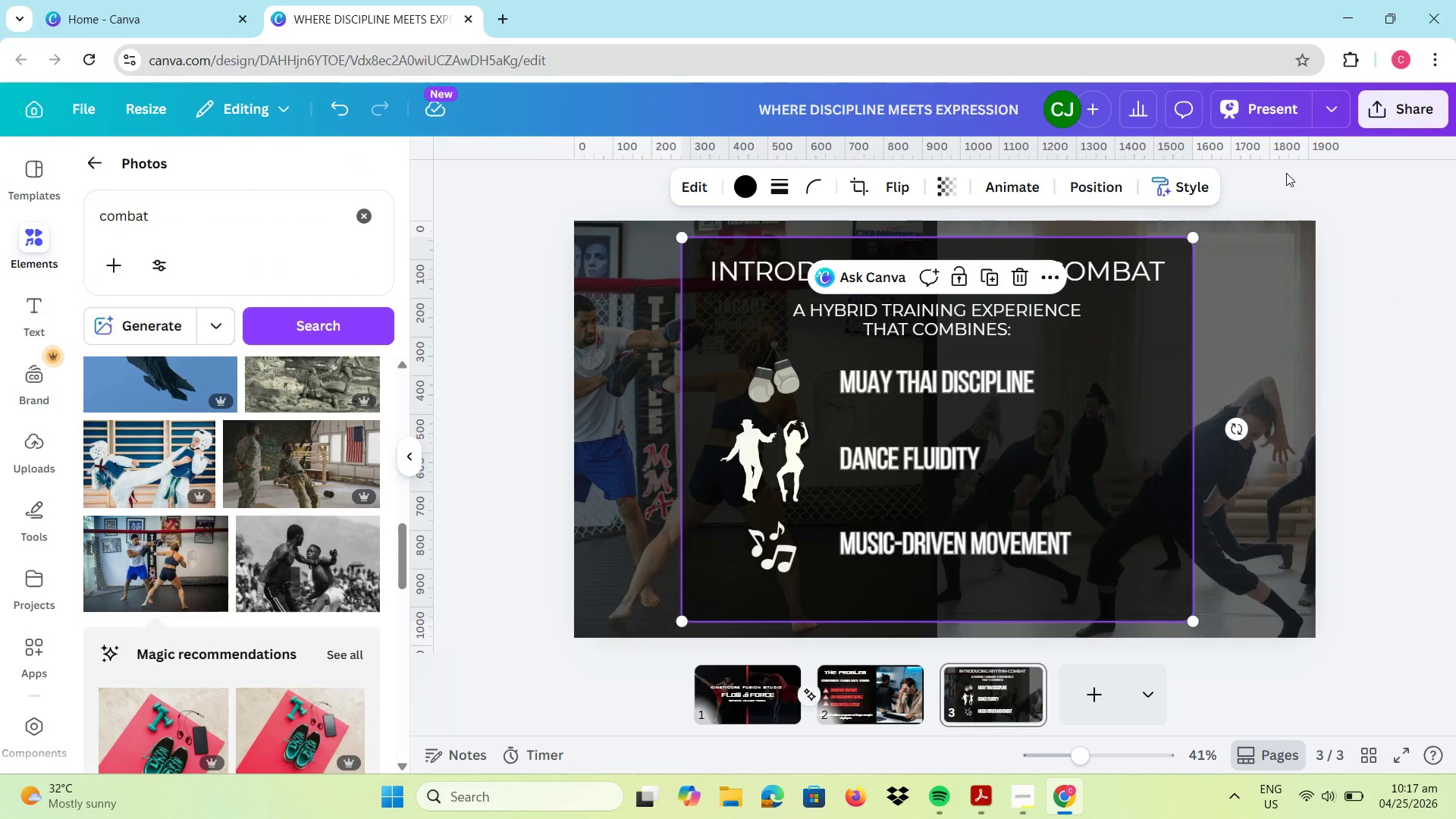 
left_click([1266, 199])
 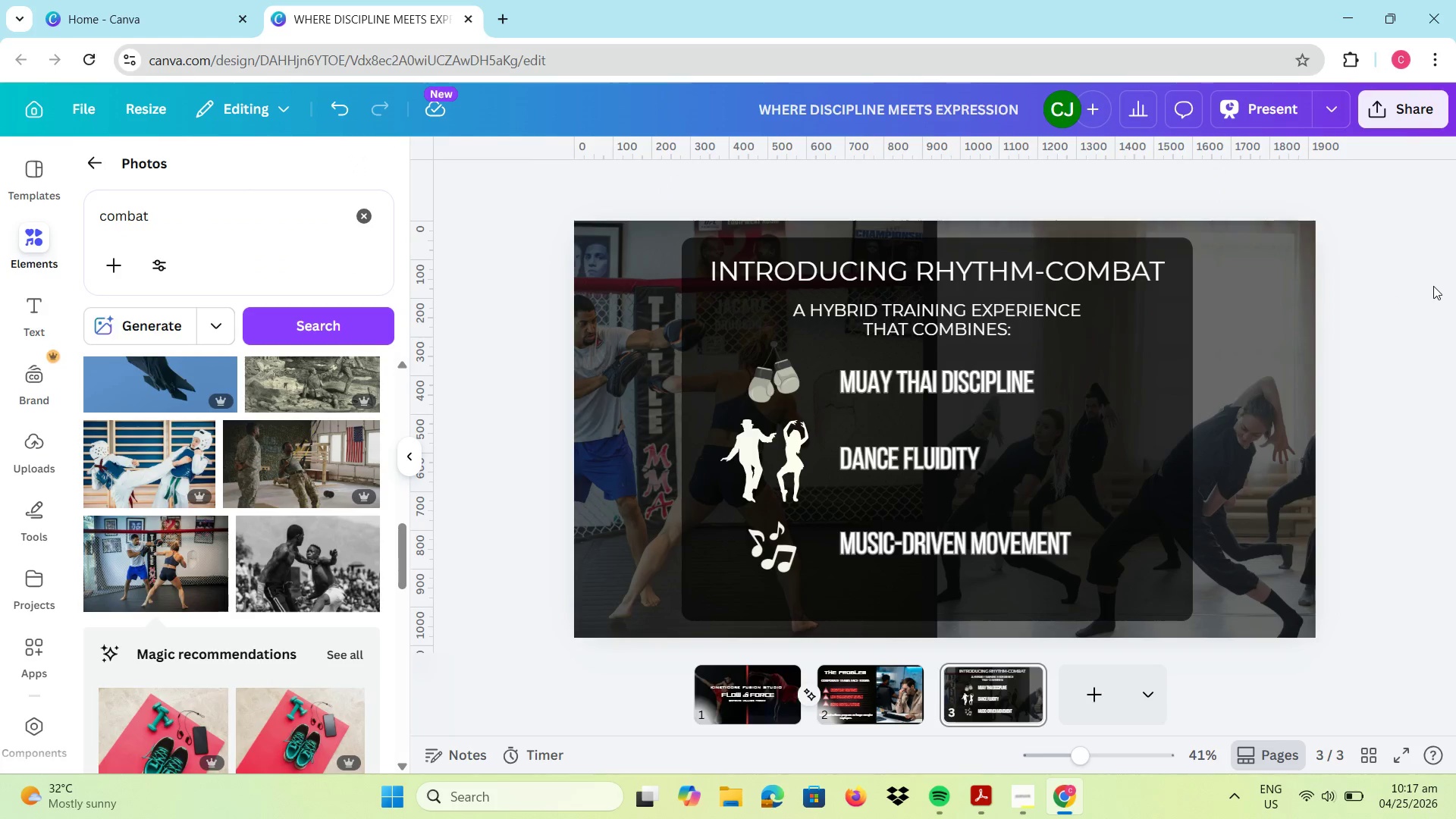 
left_click_drag(start_coordinate=[1116, 405], to_coordinate=[1109, 404])
 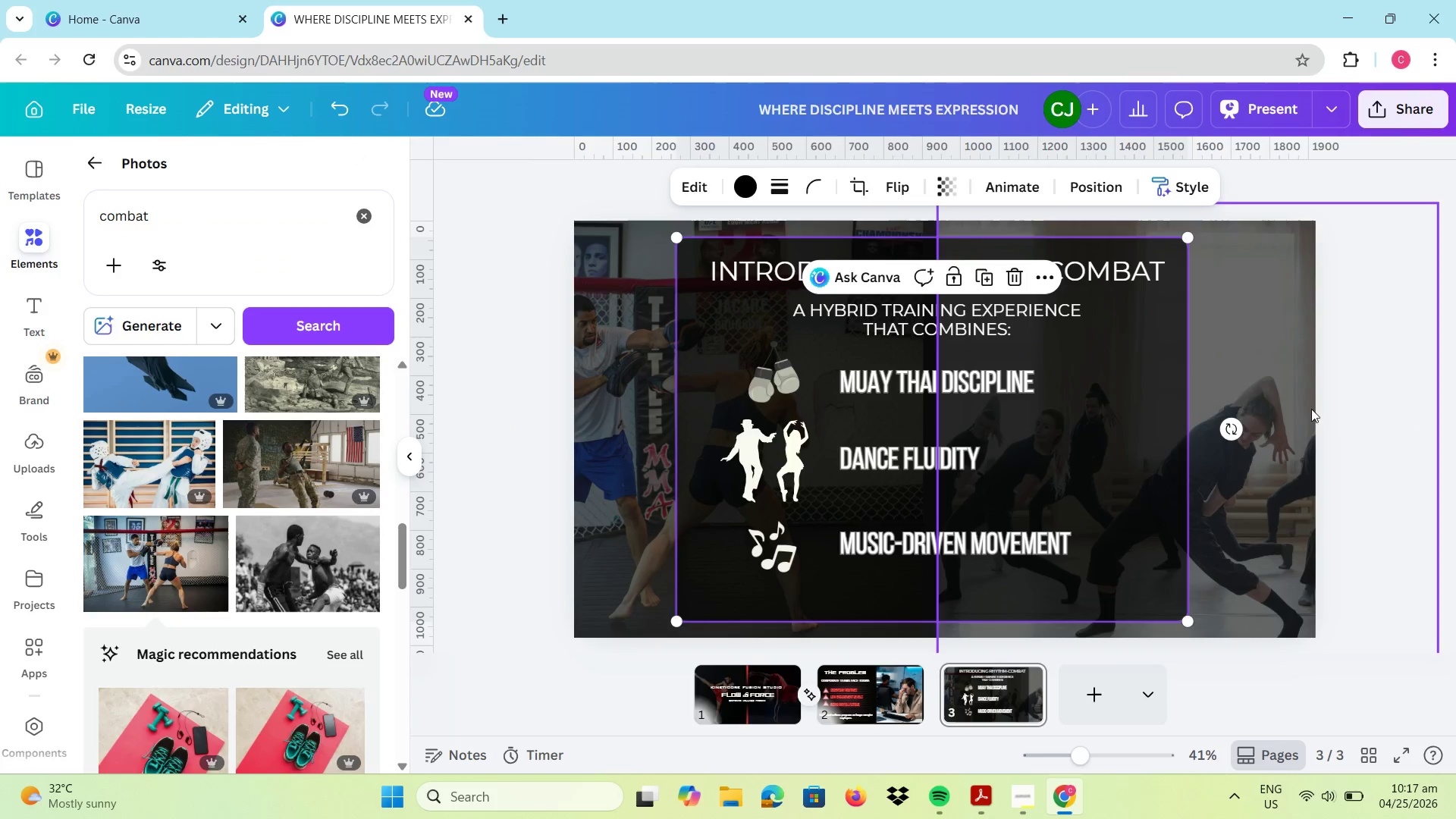 
left_click([1369, 404])
 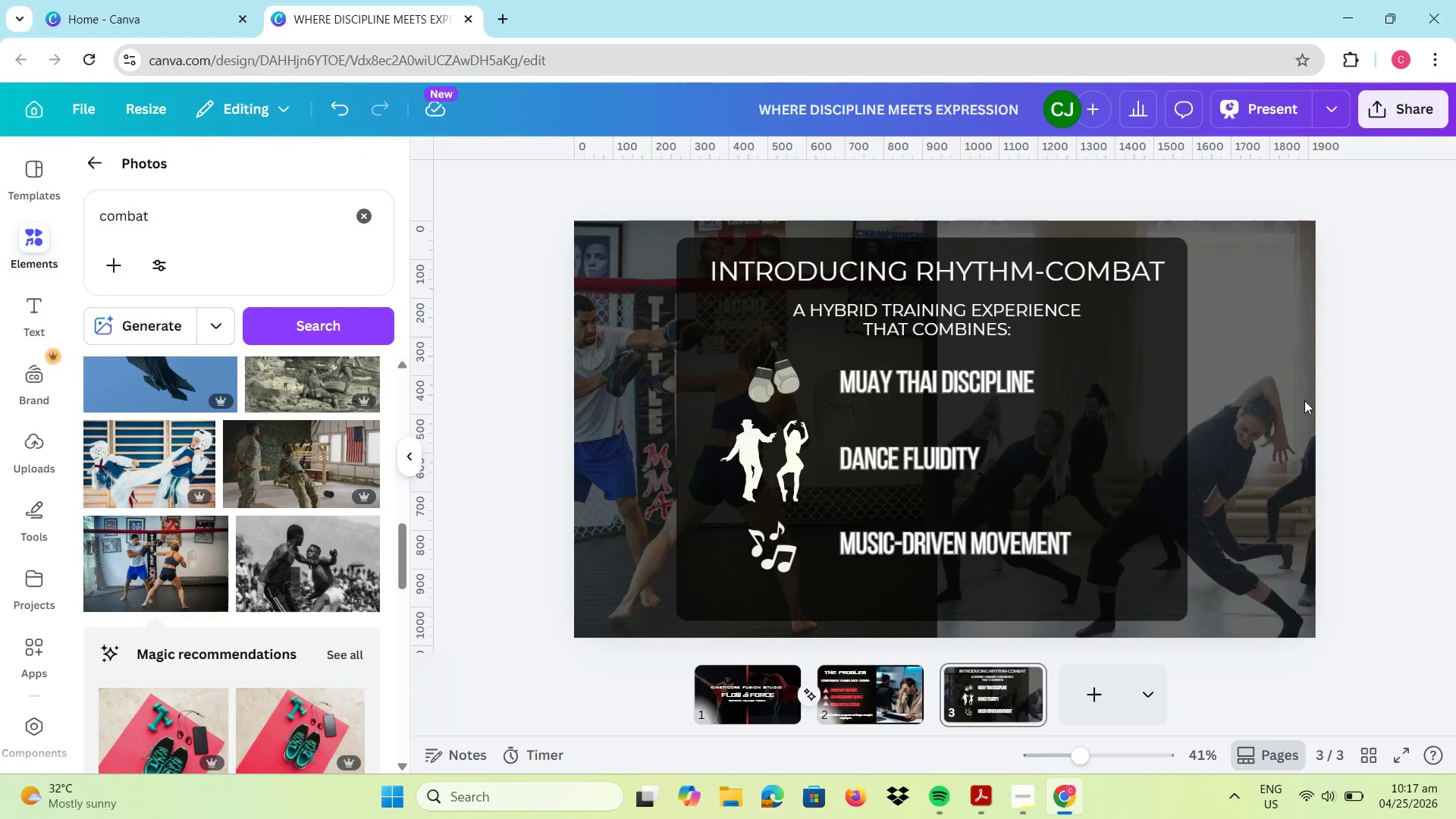 
left_click([1084, 387])
 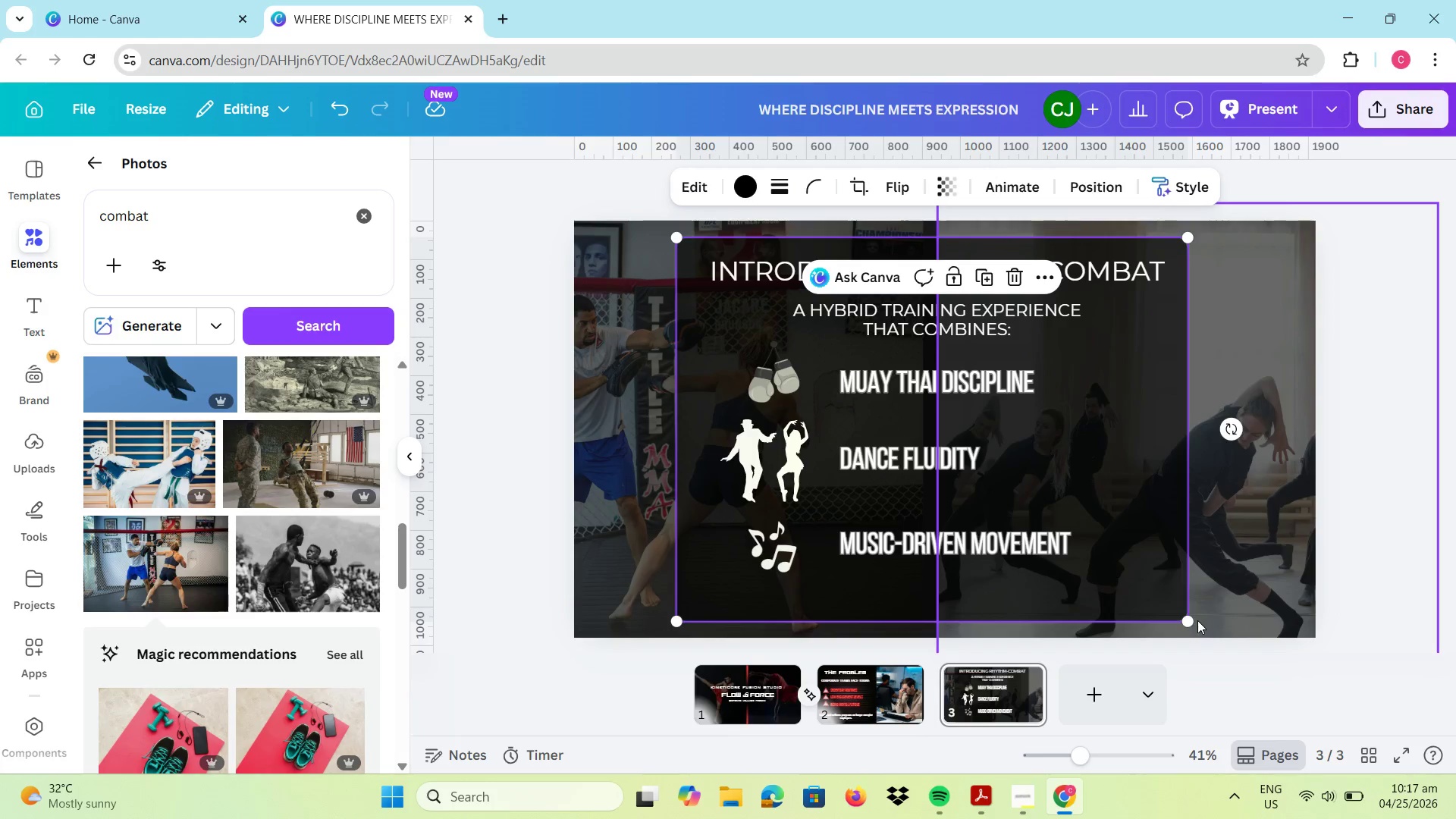 
left_click_drag(start_coordinate=[1188, 623], to_coordinate=[1455, 552])
 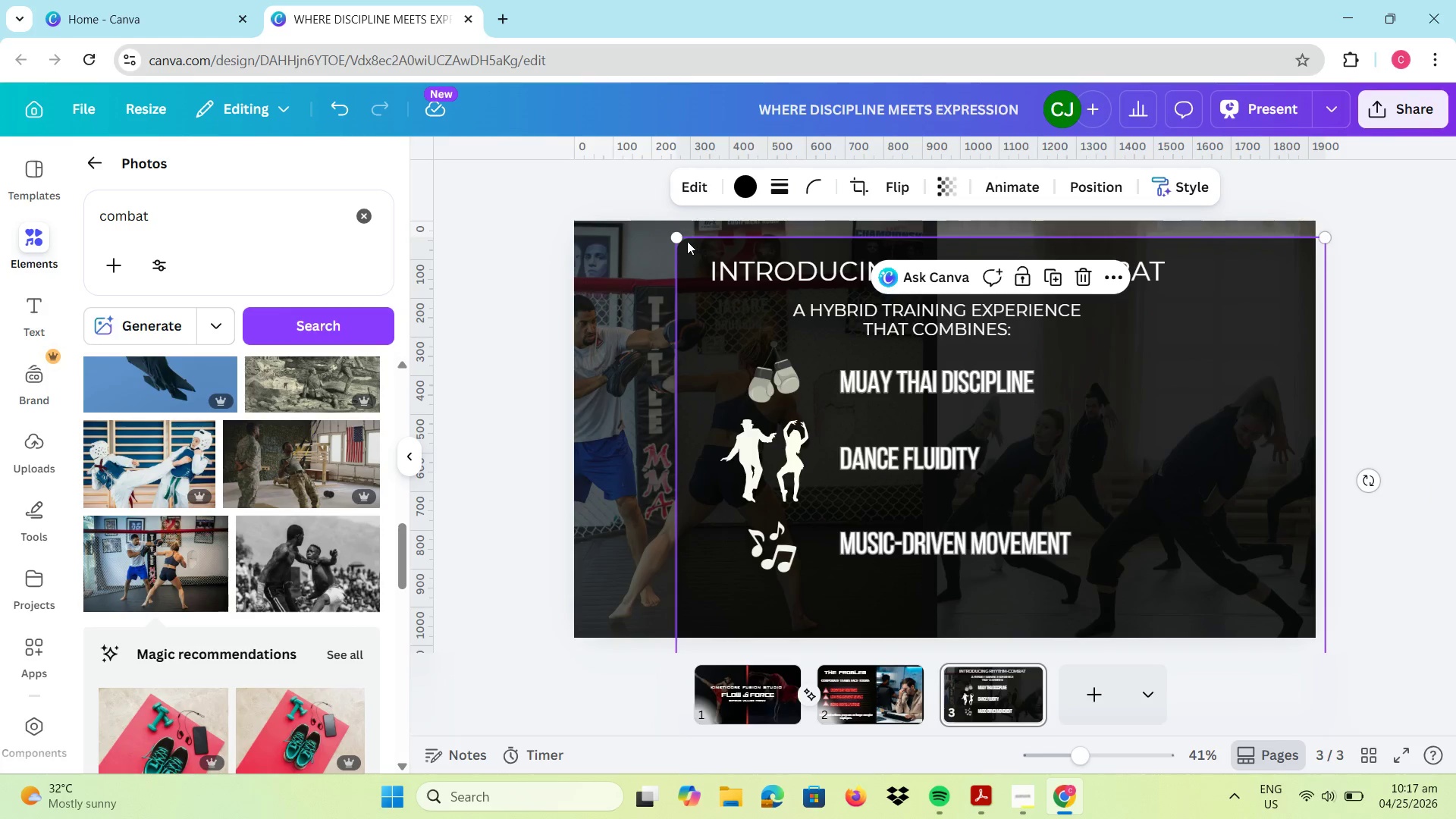 
left_click_drag(start_coordinate=[673, 235], to_coordinate=[486, 221])
 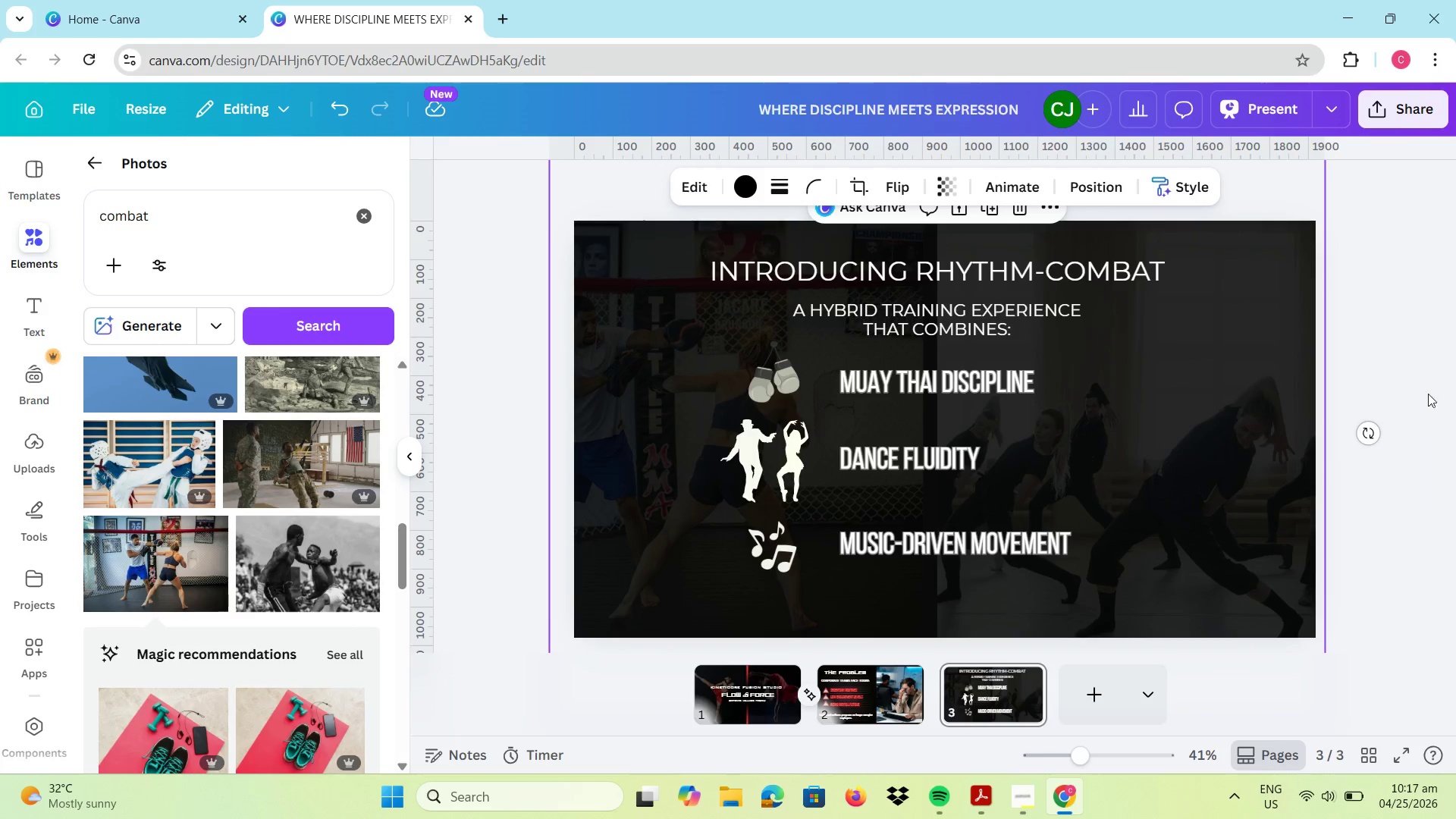 
left_click([1392, 332])
 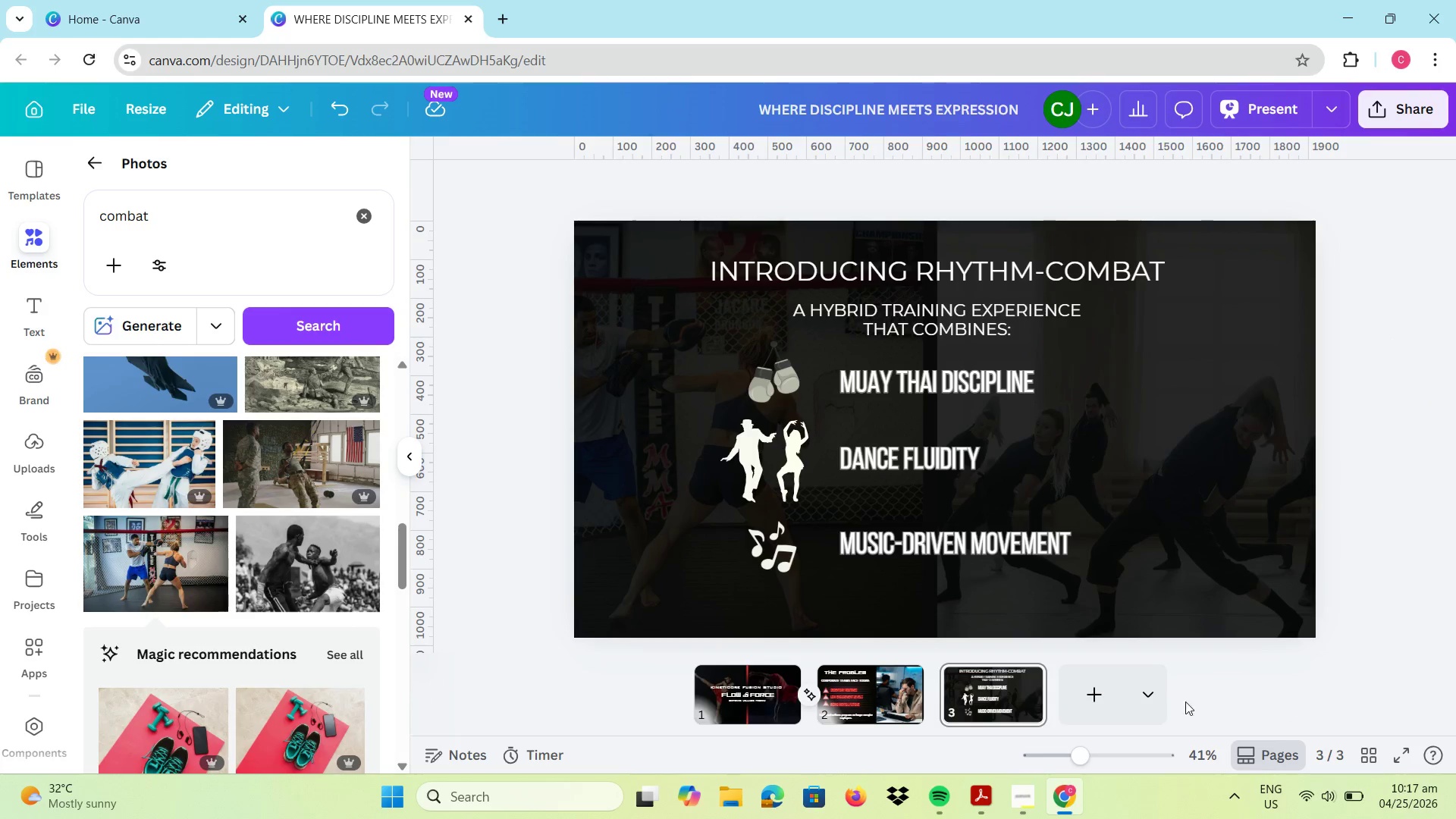 
left_click([1082, 692])
 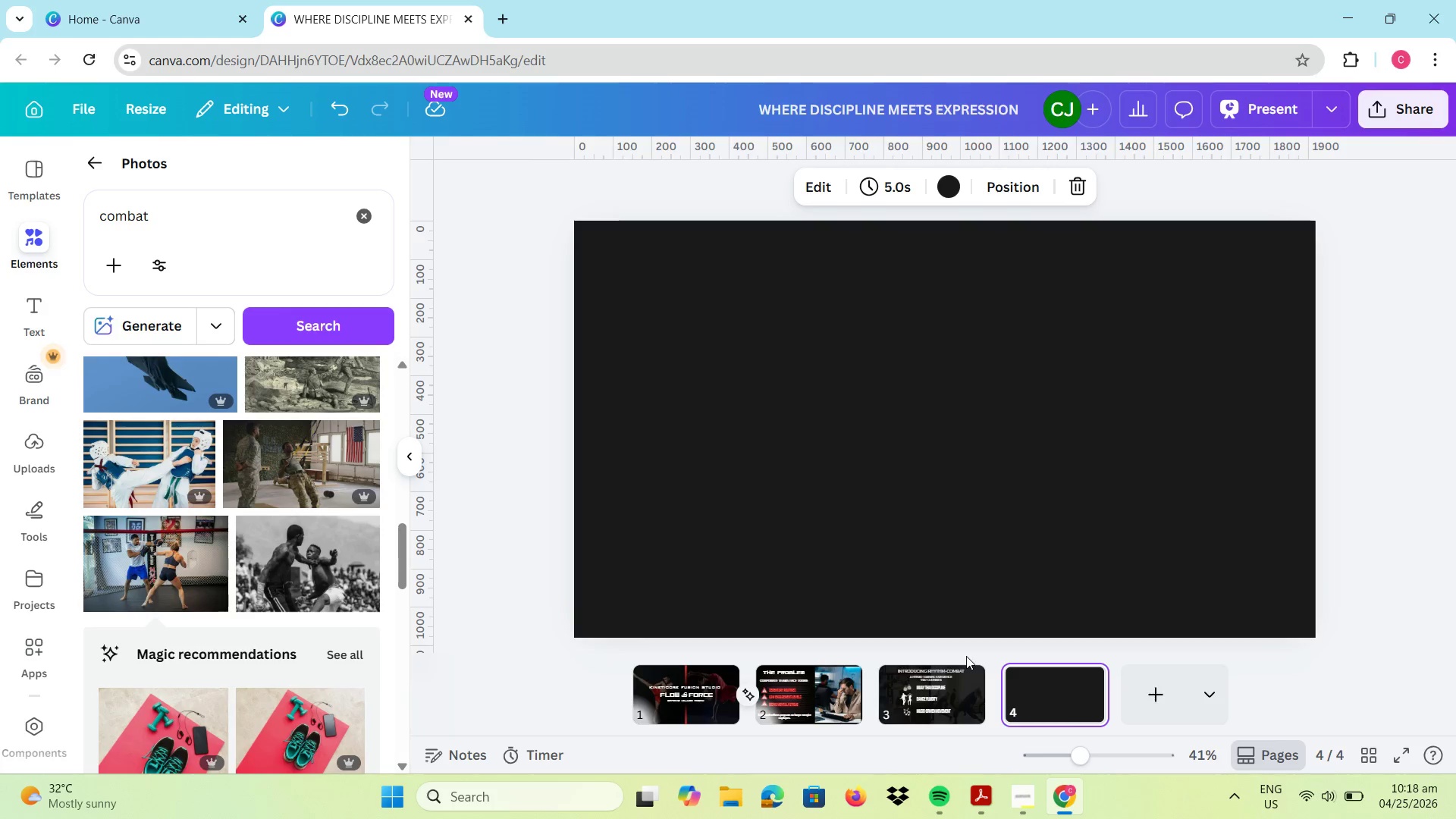 
wait(31.02)
 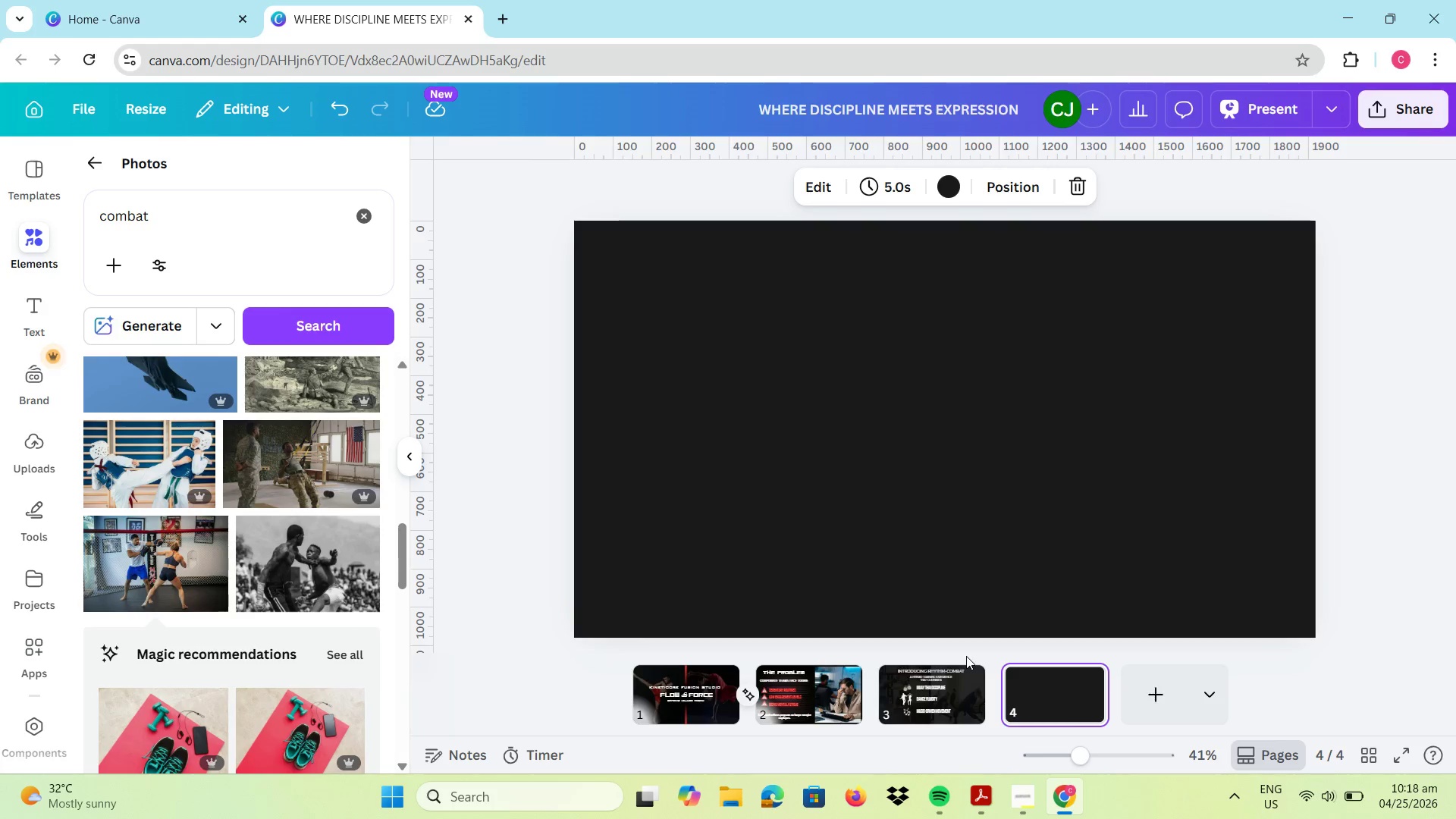 
left_click([952, 692])
 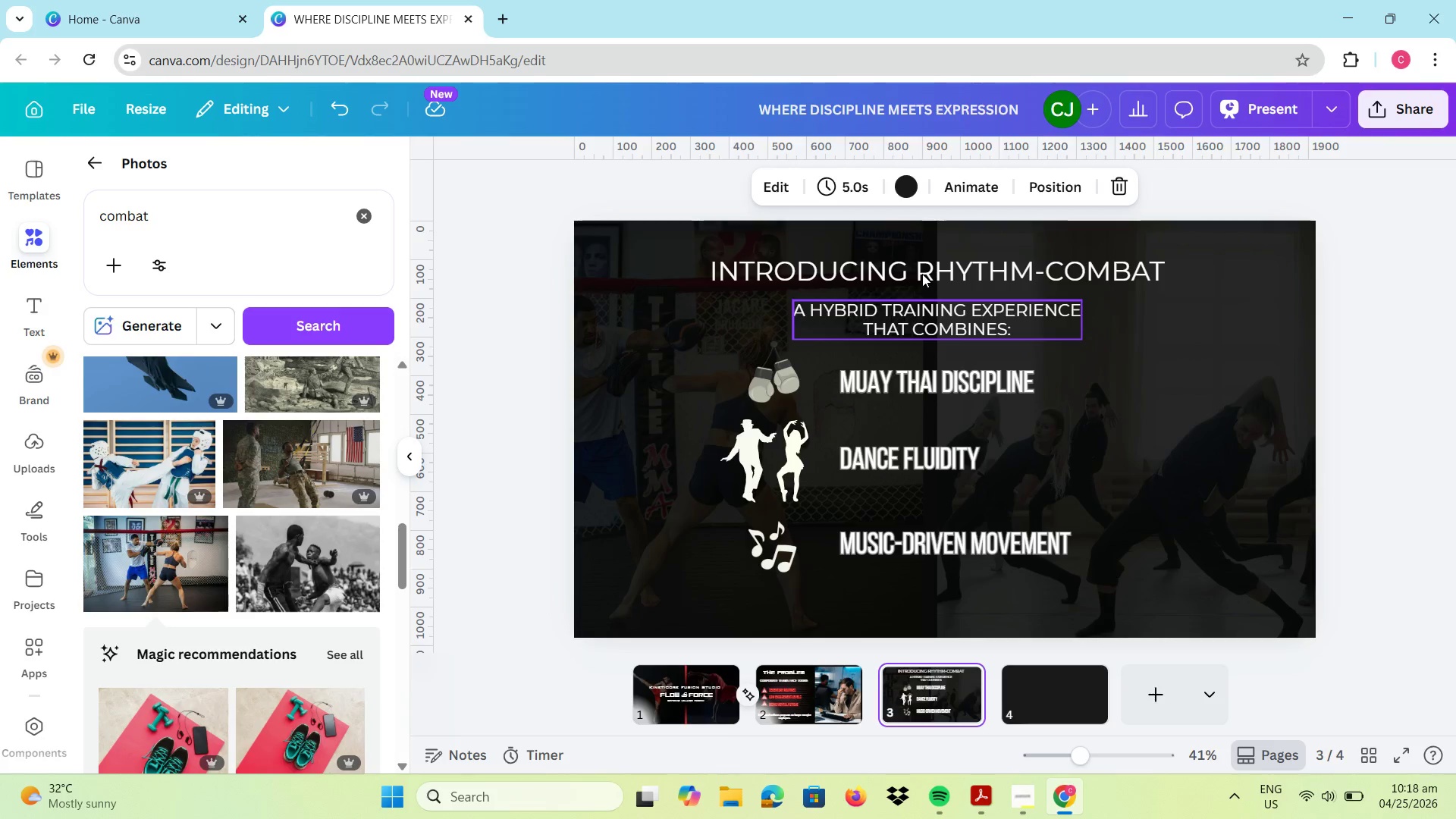 
left_click([922, 268])
 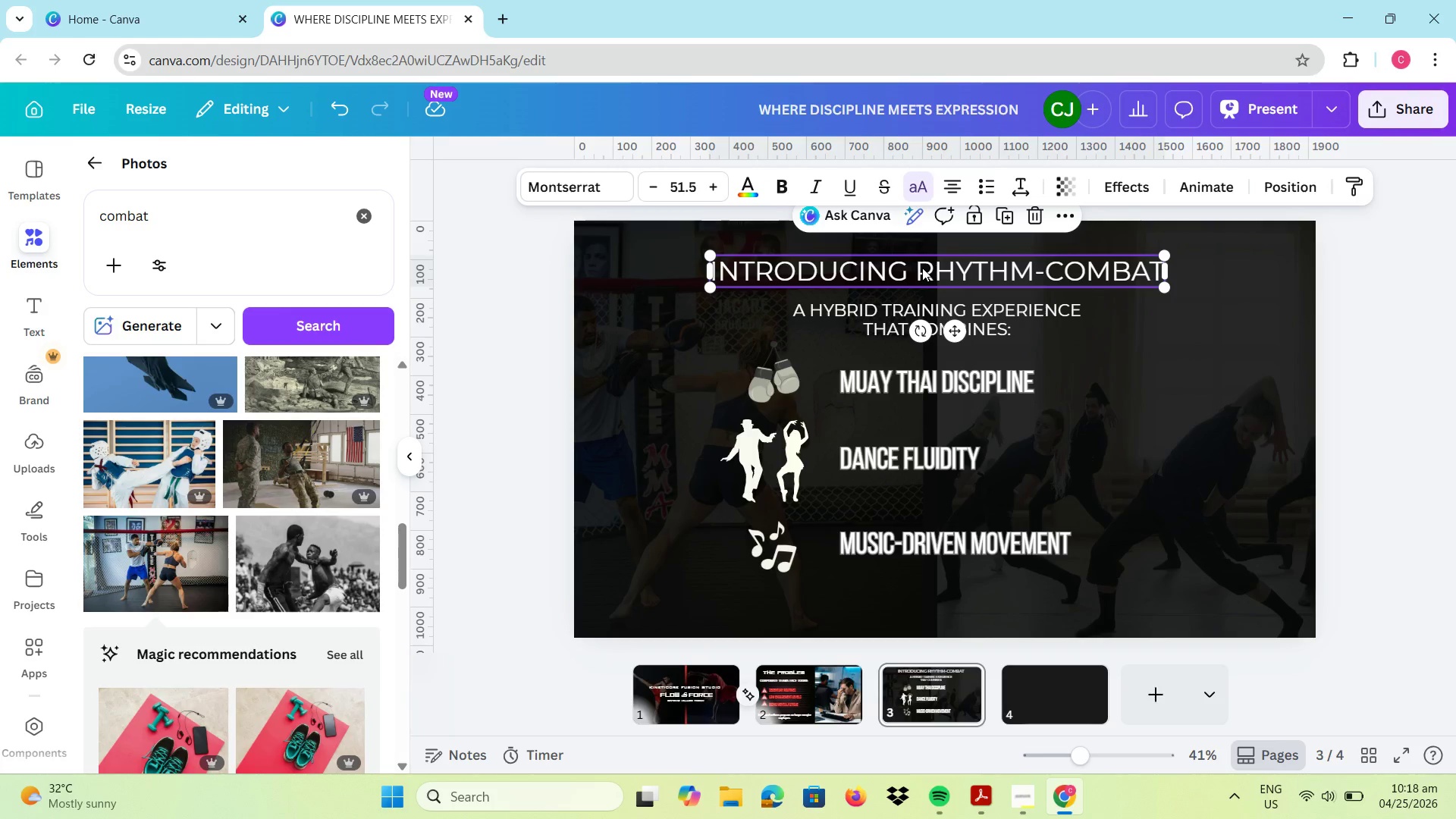 
key(Control+C)
 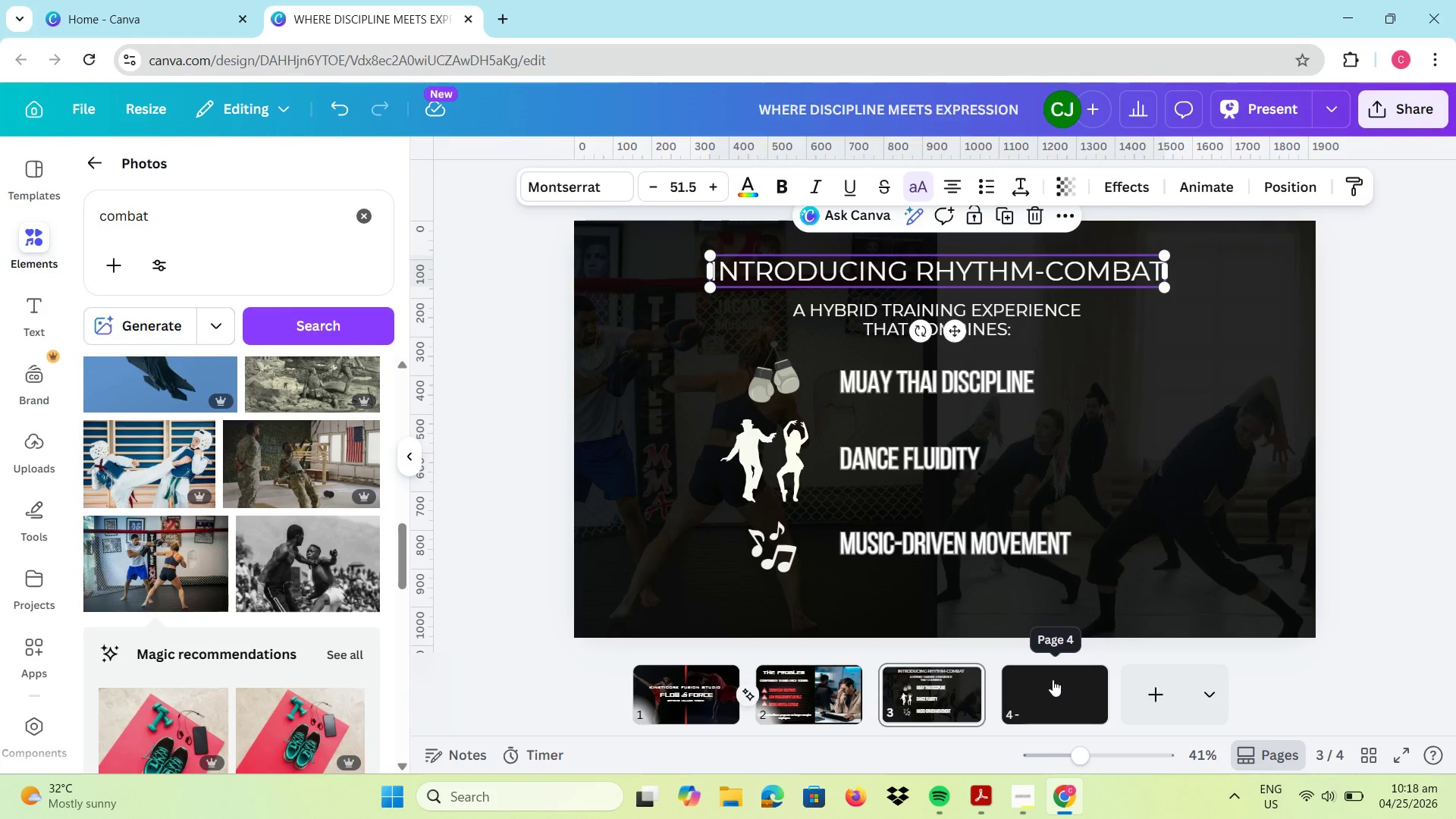 
left_click([1053, 679])
 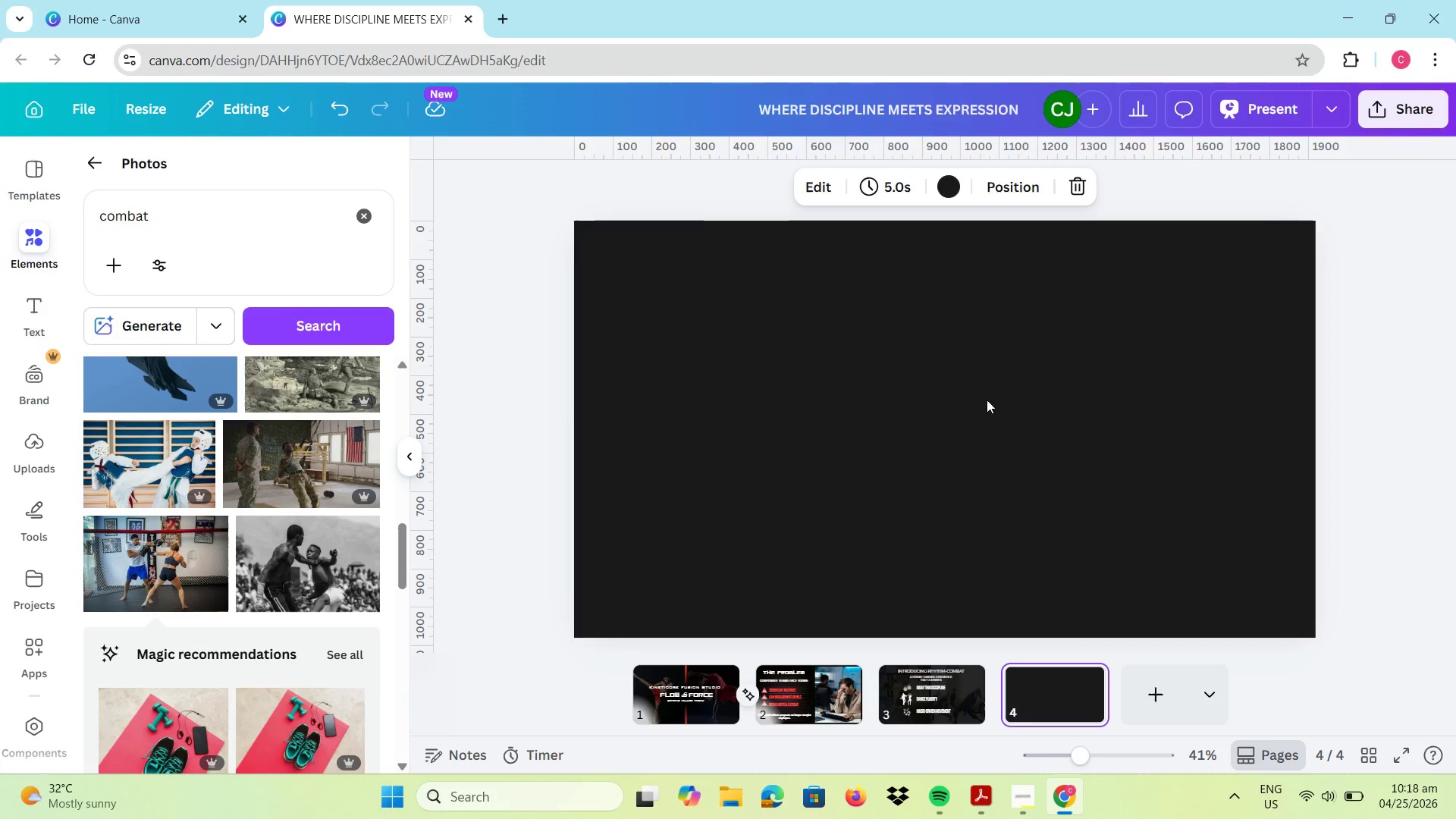 
left_click([946, 335])
 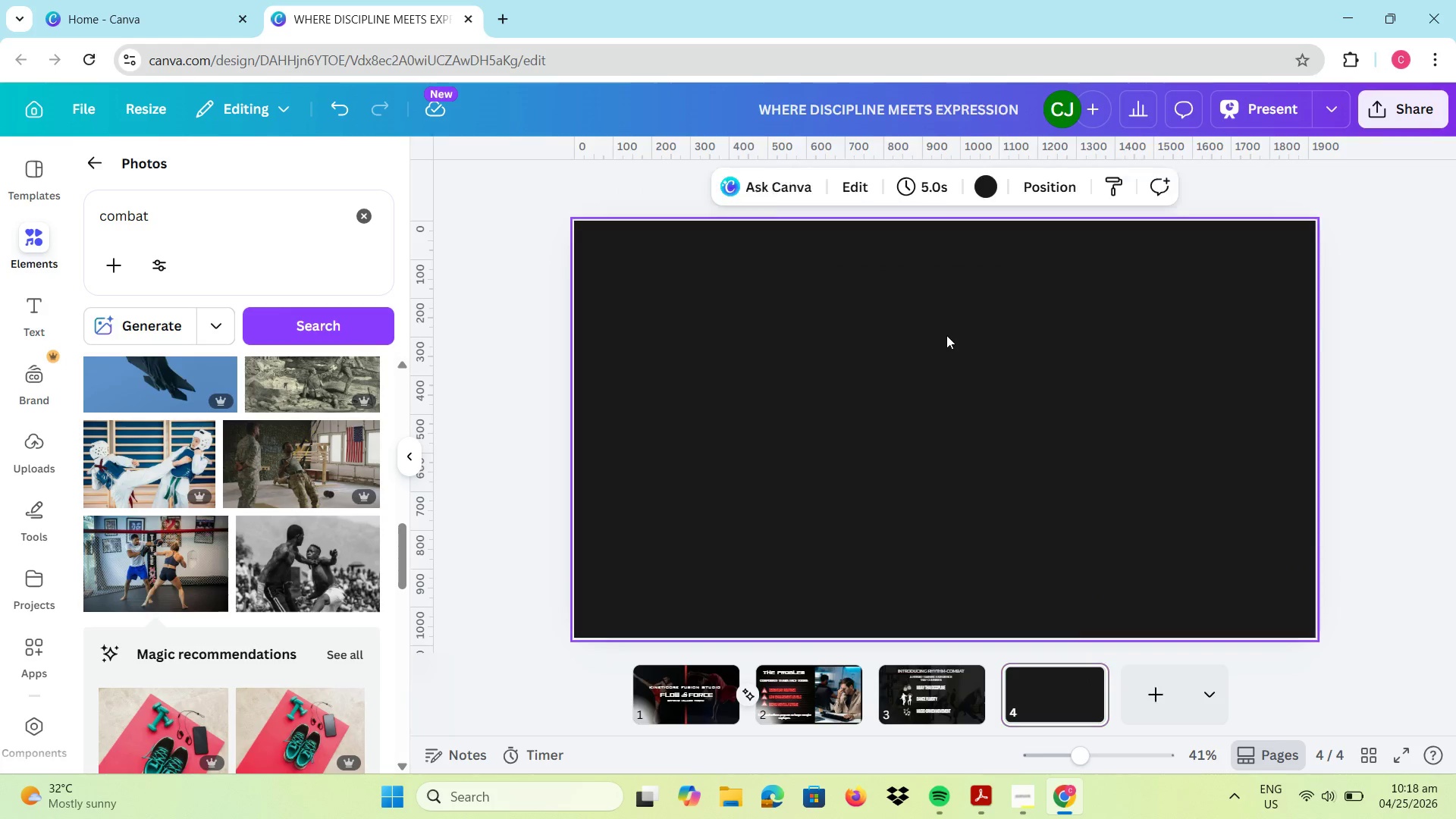 
key(Control+V)
 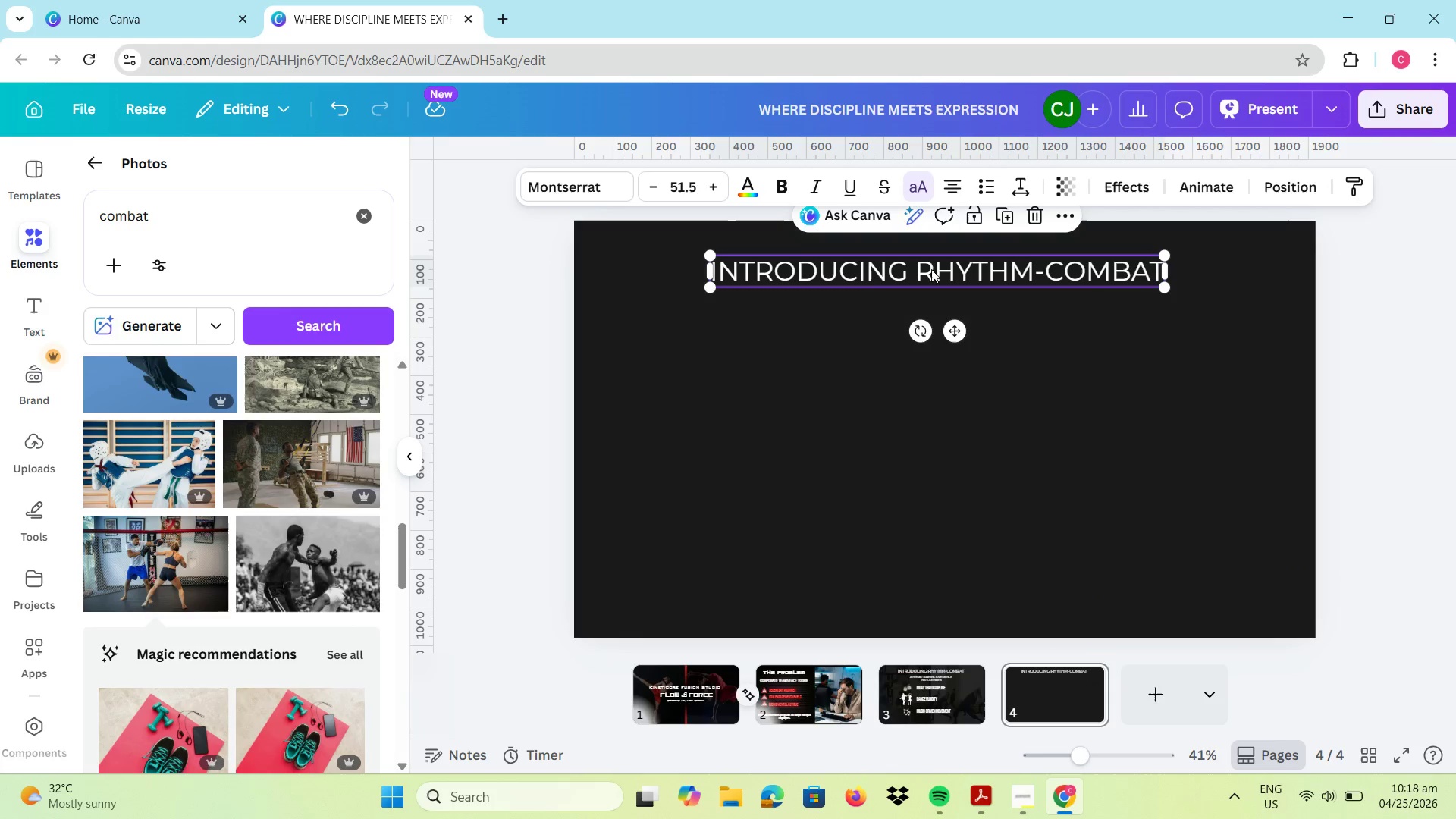 
double_click([929, 268])
 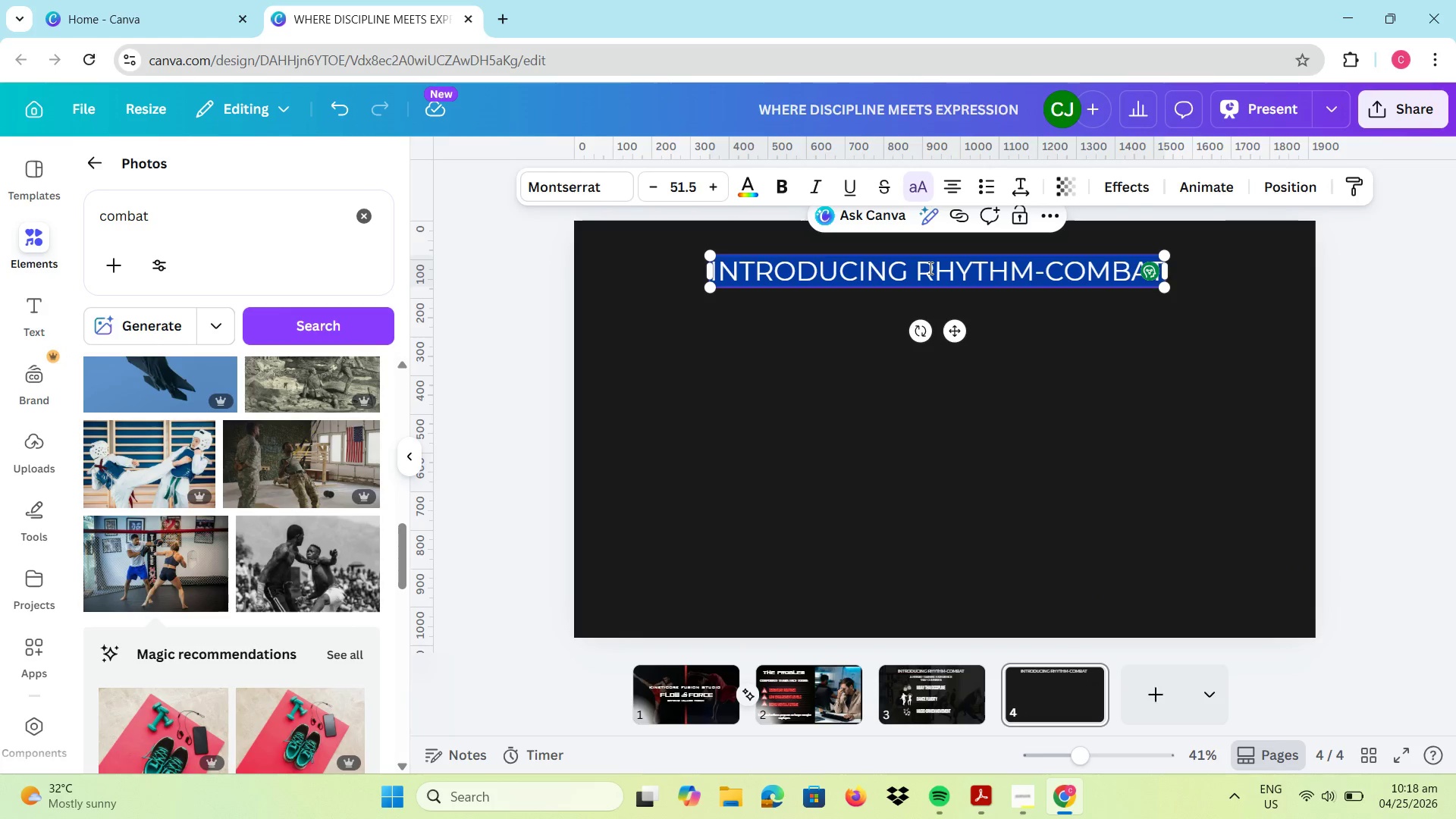 
type(the science behind movement)
 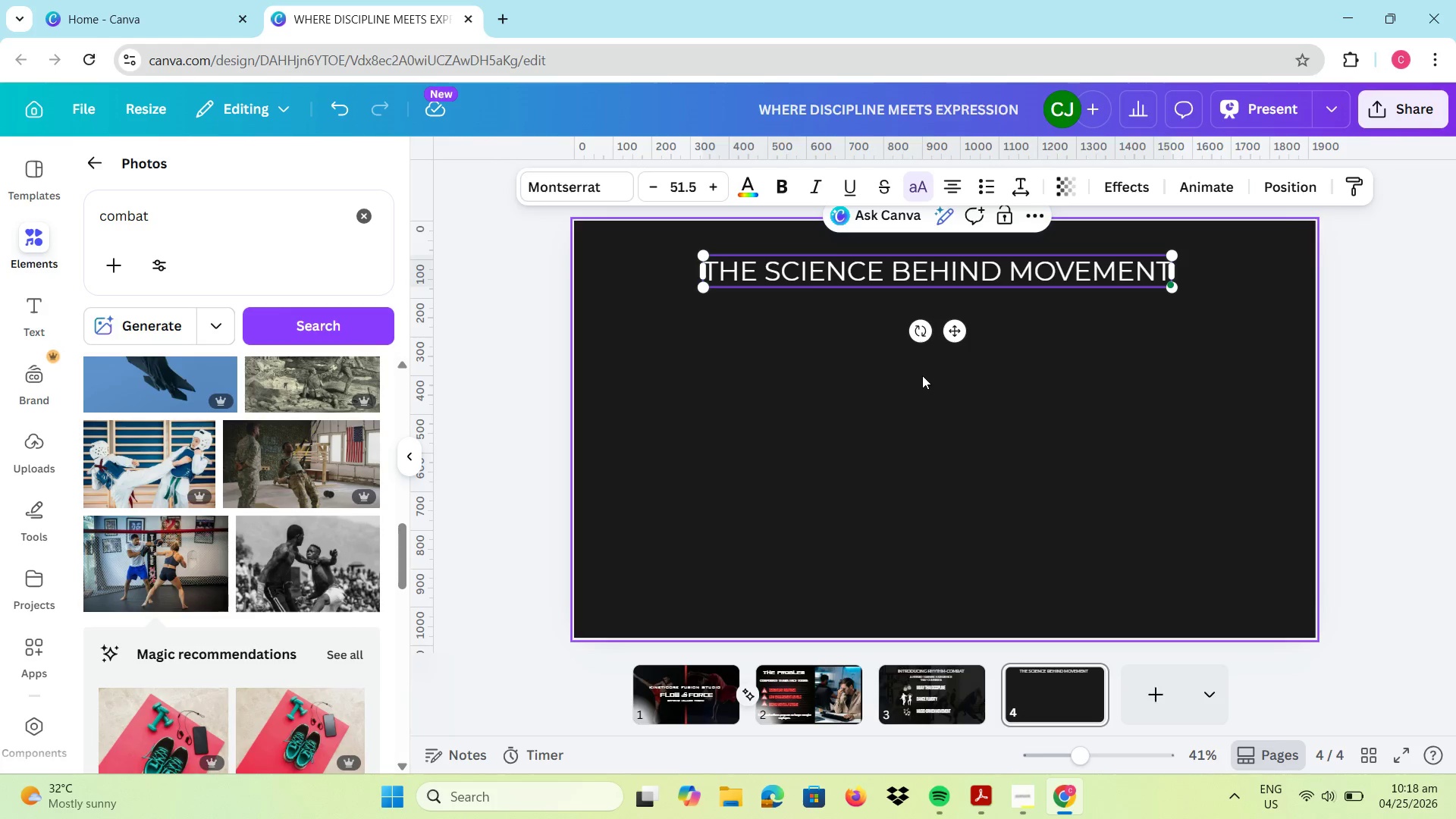 
wait(19.34)
 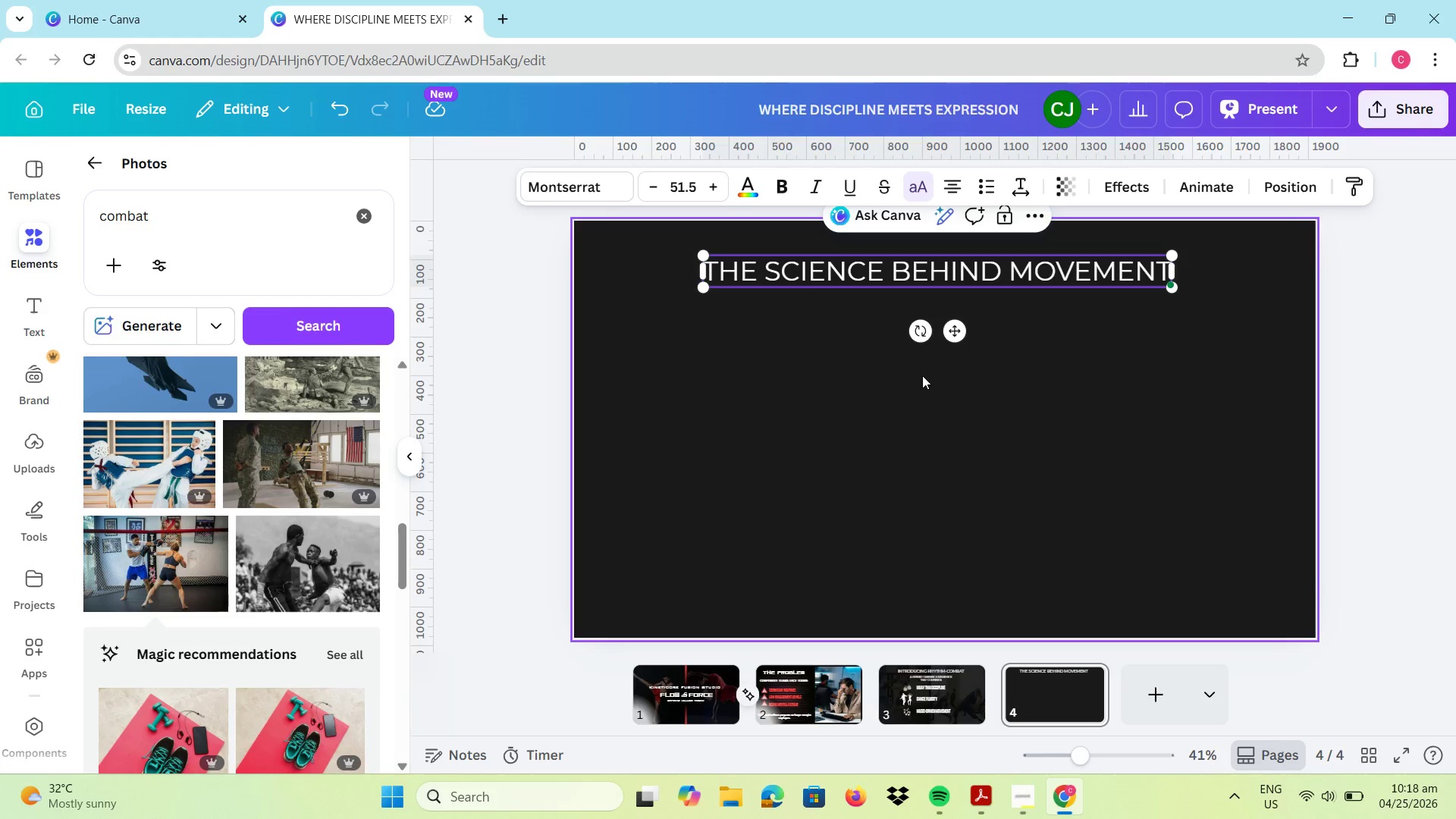 
left_click([925, 417])
 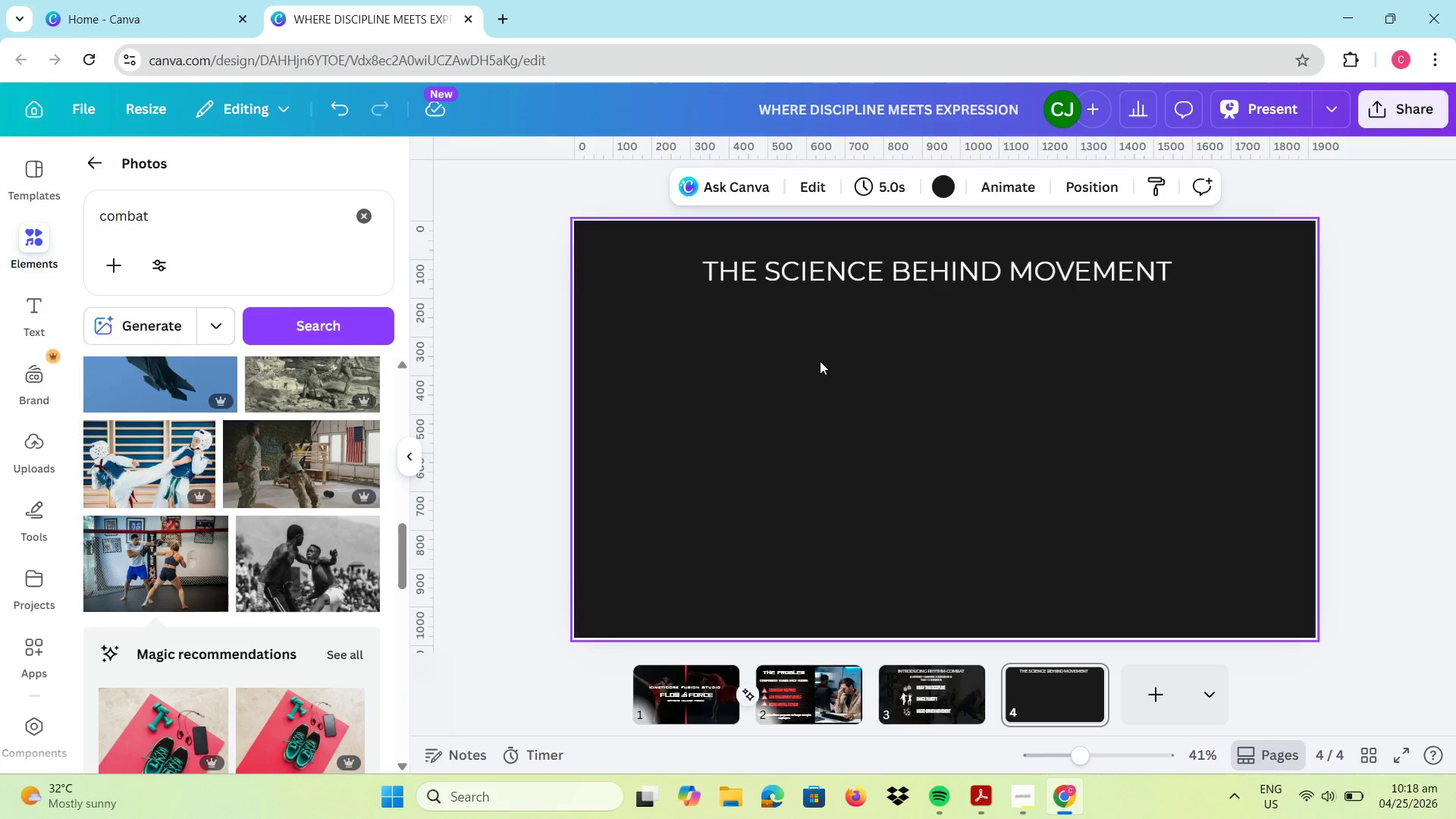 
wait(8.3)
 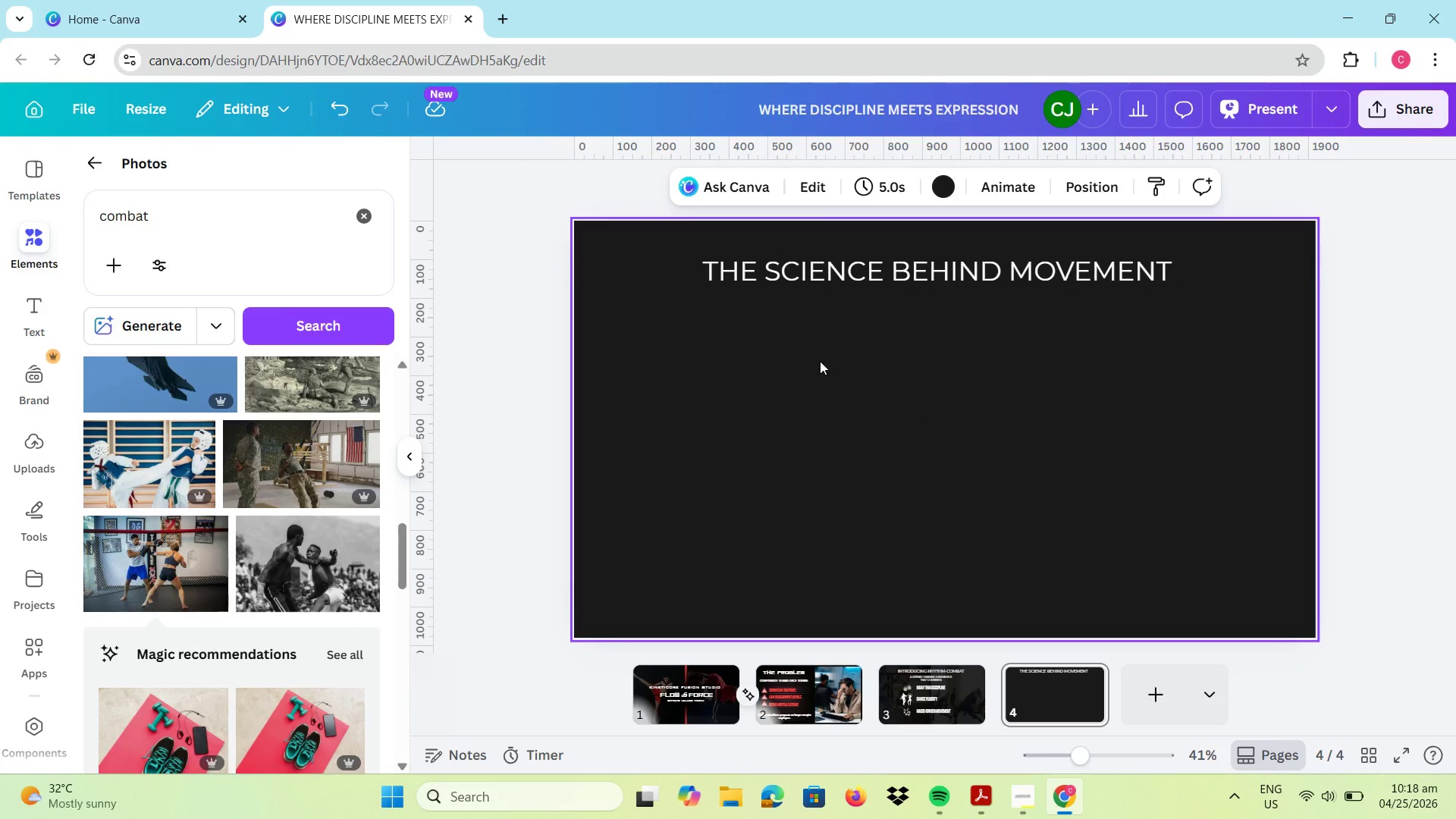 
left_click([948, 676])
 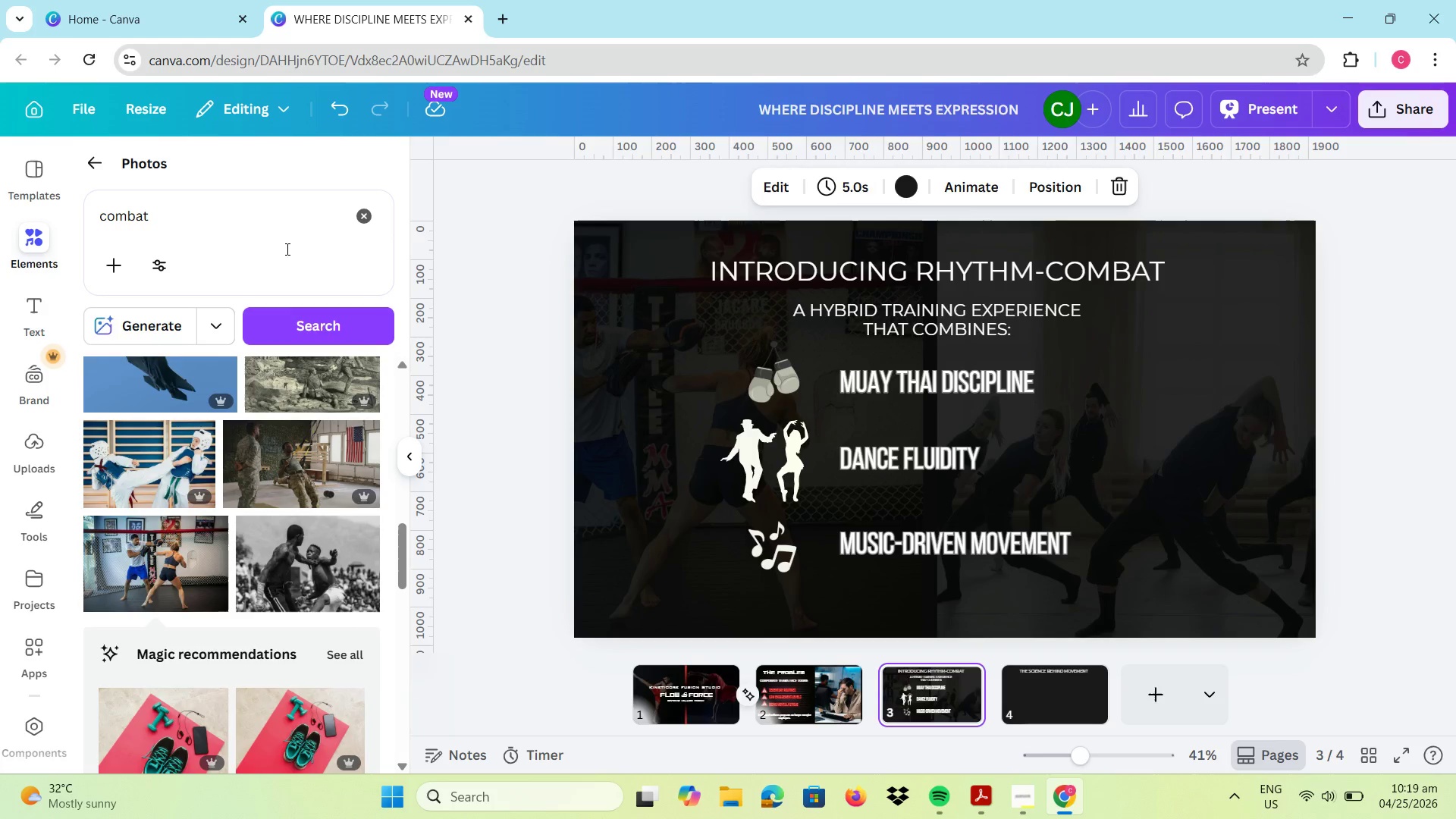 
left_click([371, 215])
 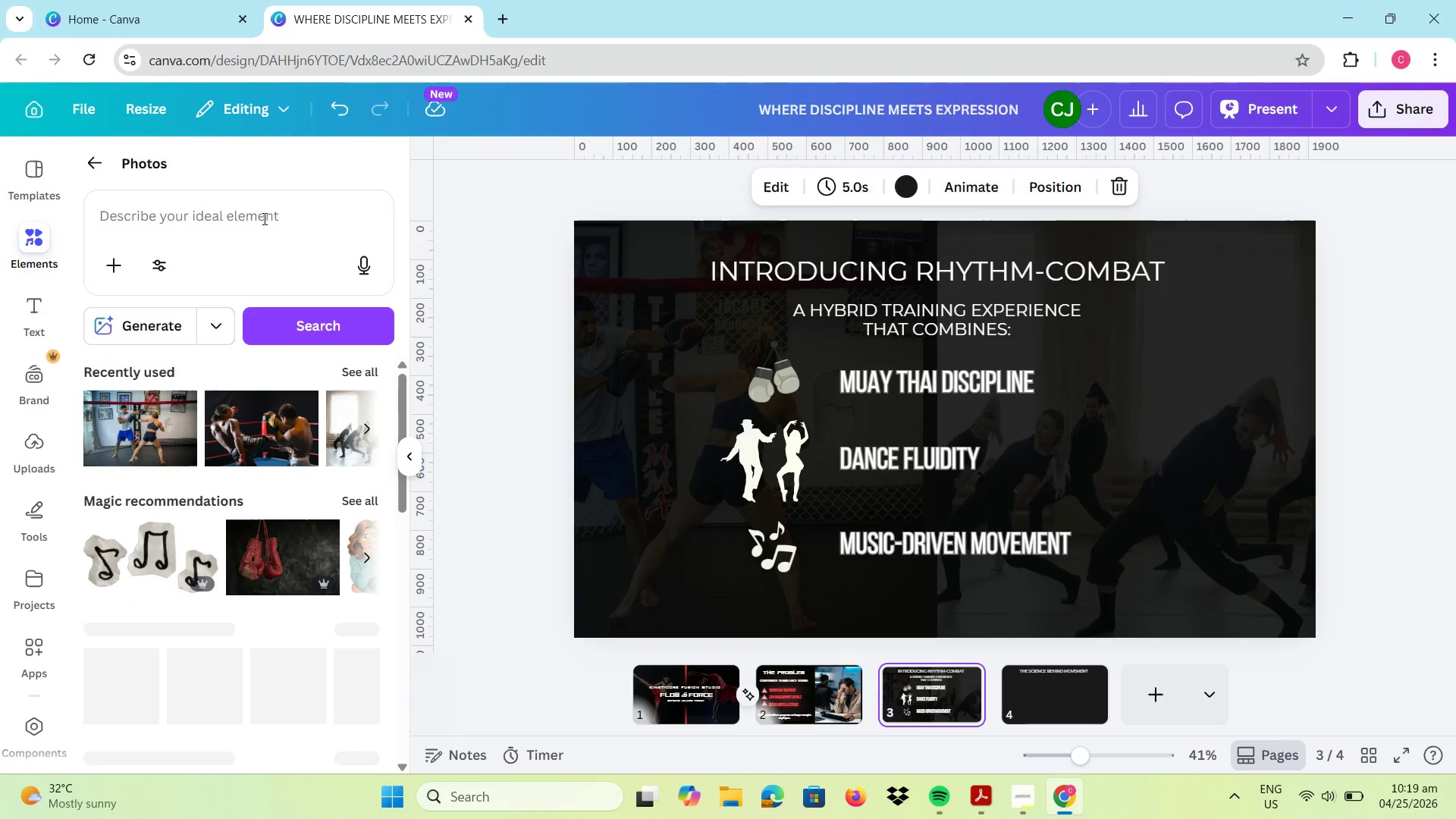 
left_click([262, 218])
 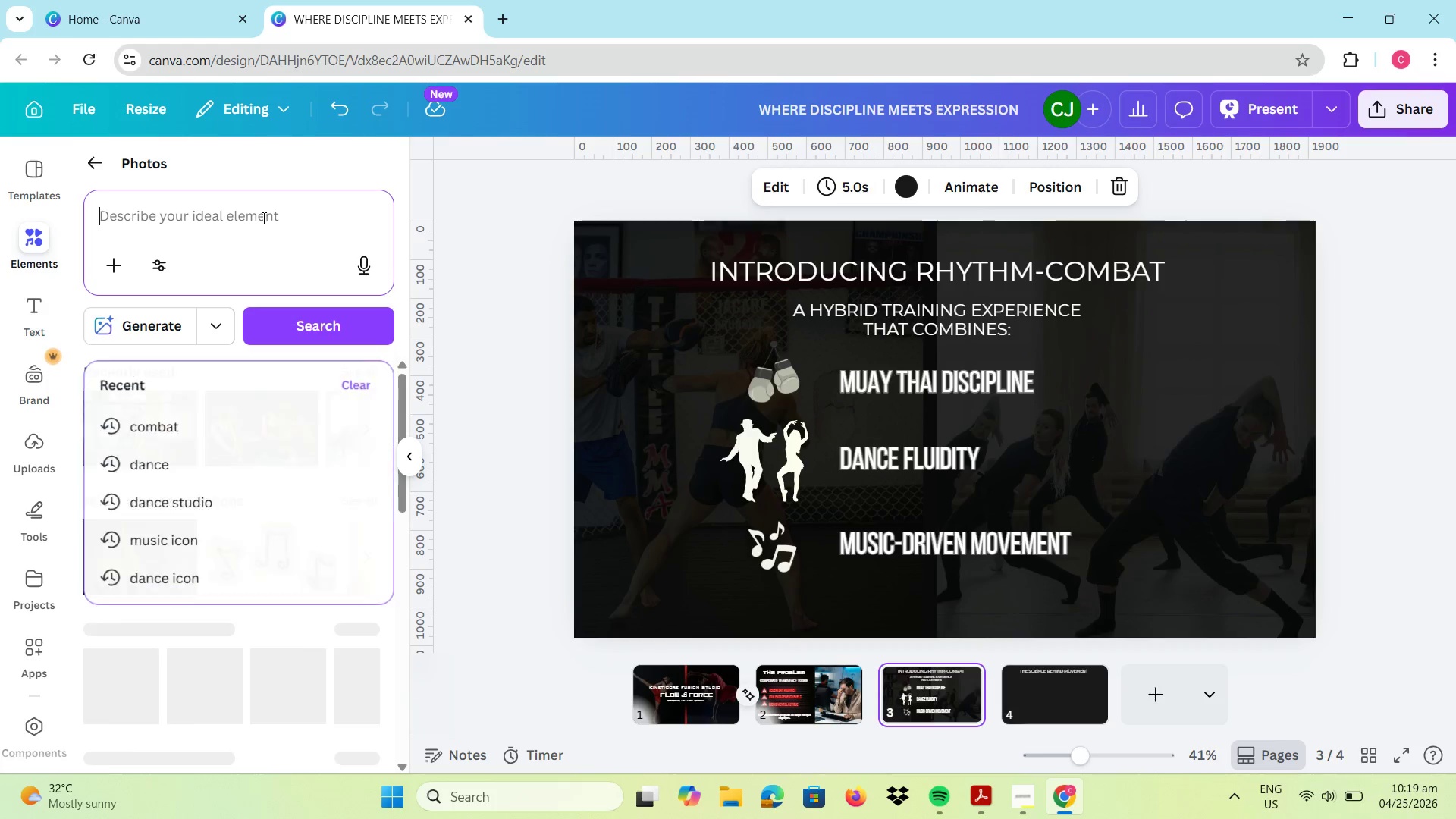 
type(neon )
 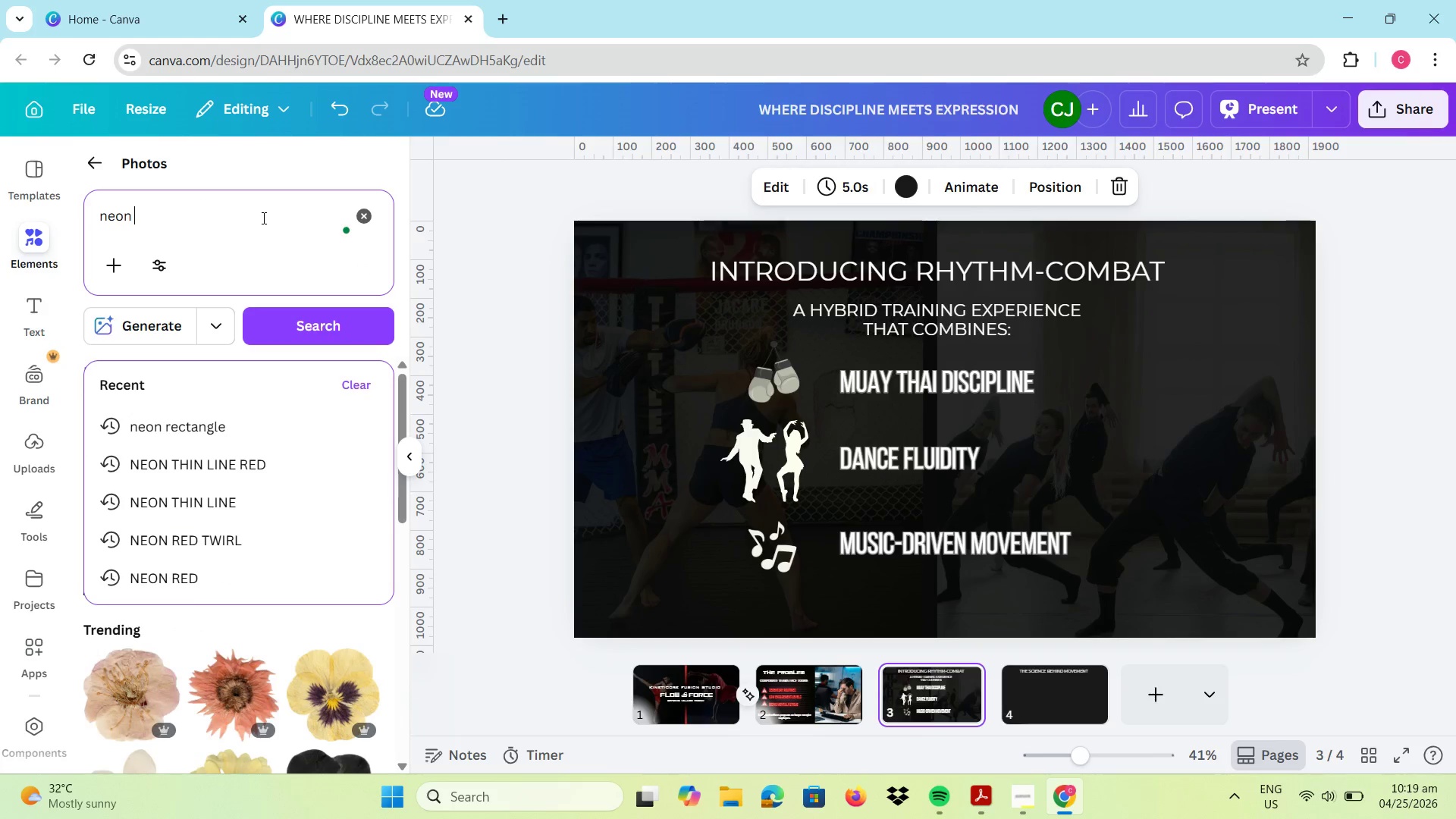 
key(Enter)
 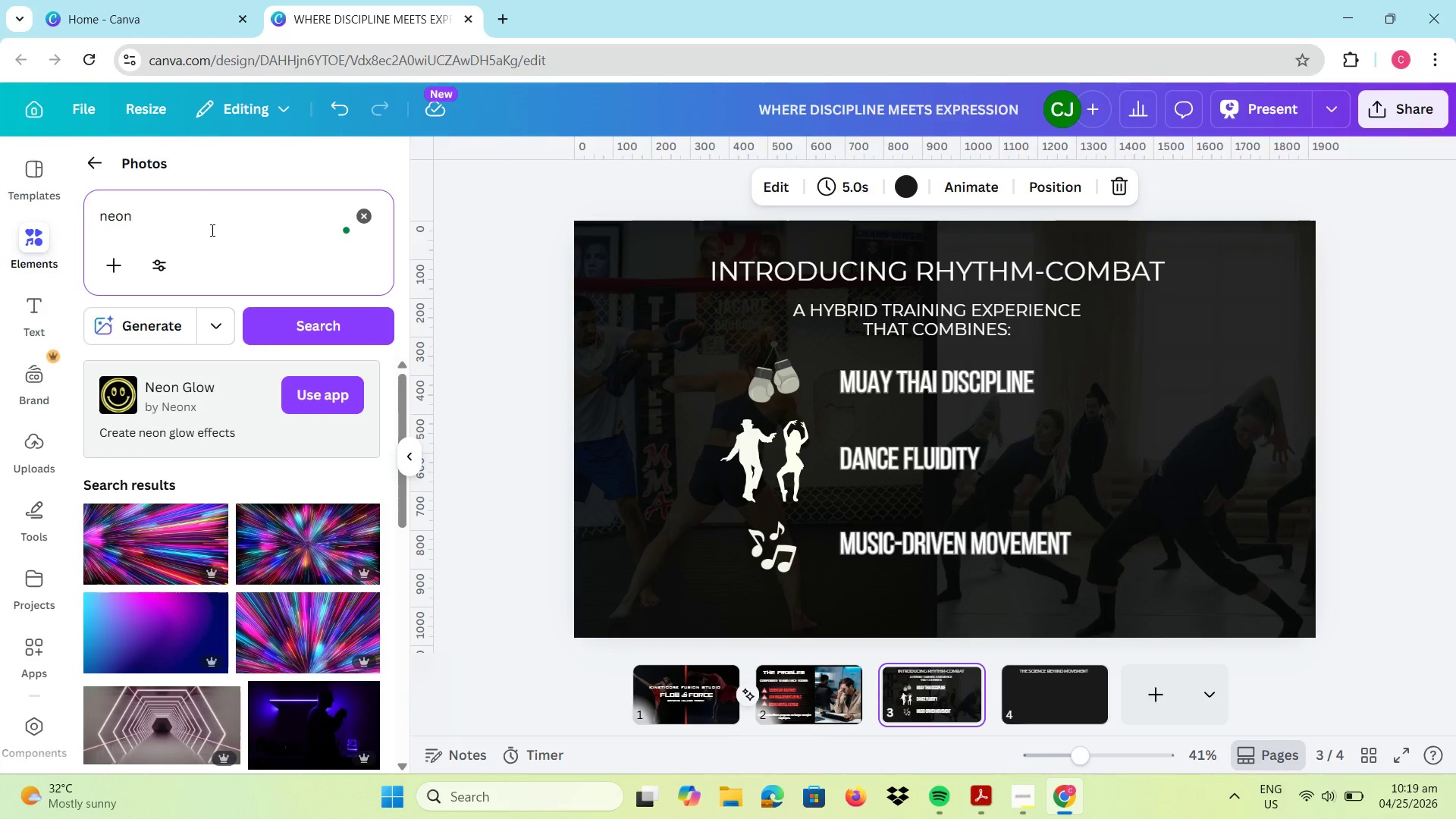 
left_click([93, 160])
 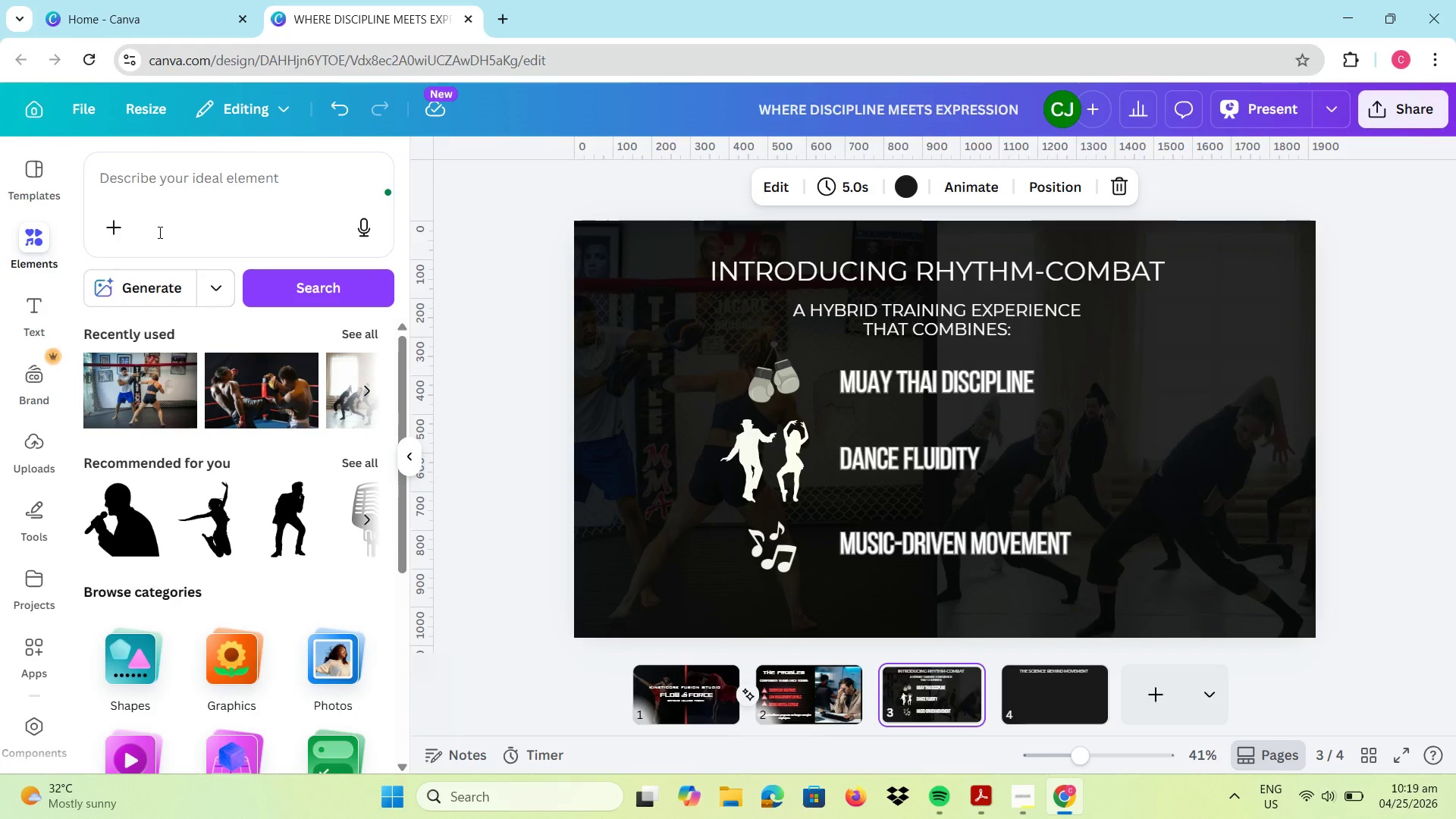 
left_click([192, 178])
 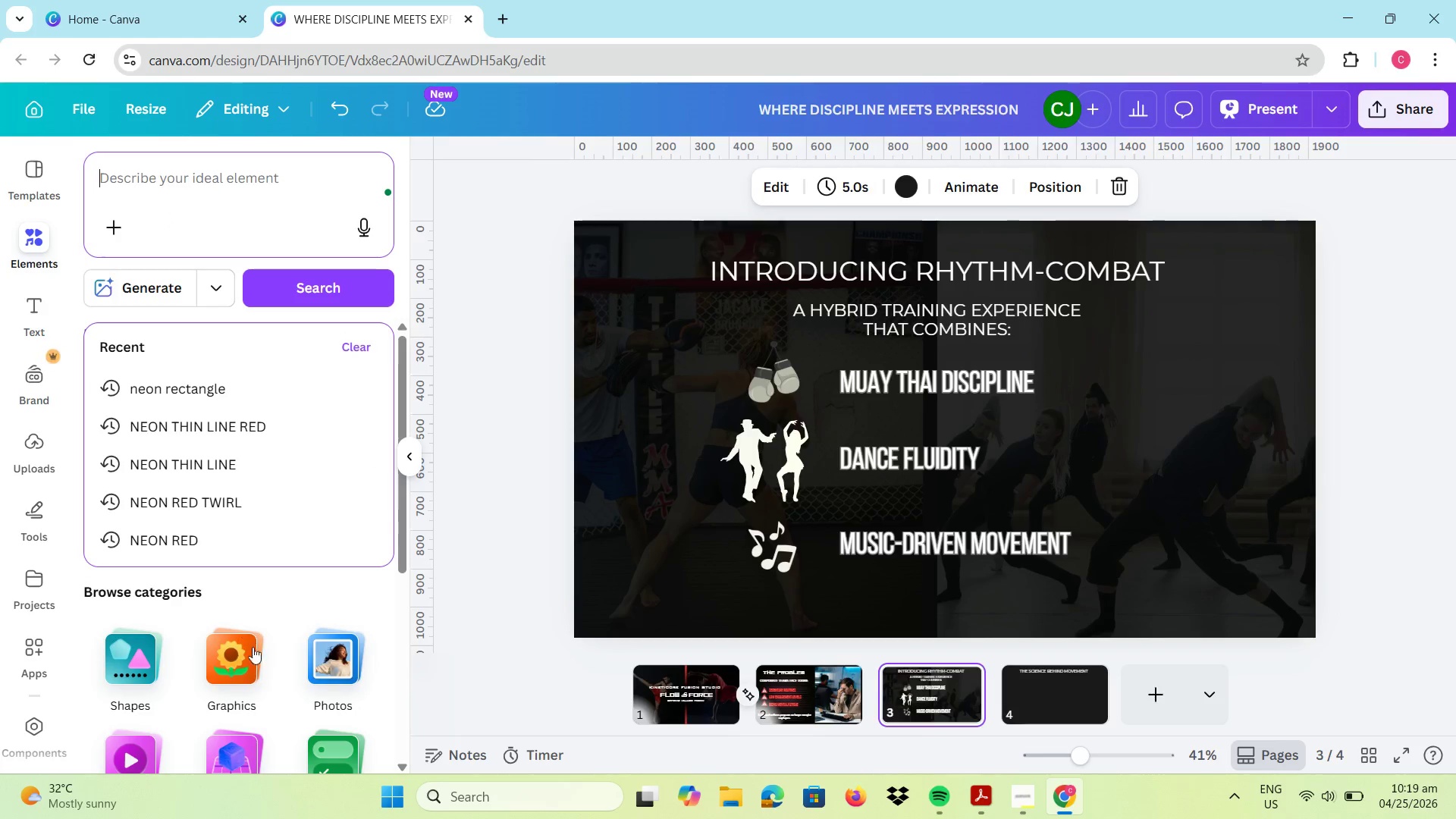 
scroll: coordinate [321, 648], scroll_direction: down, amount: 1.0
 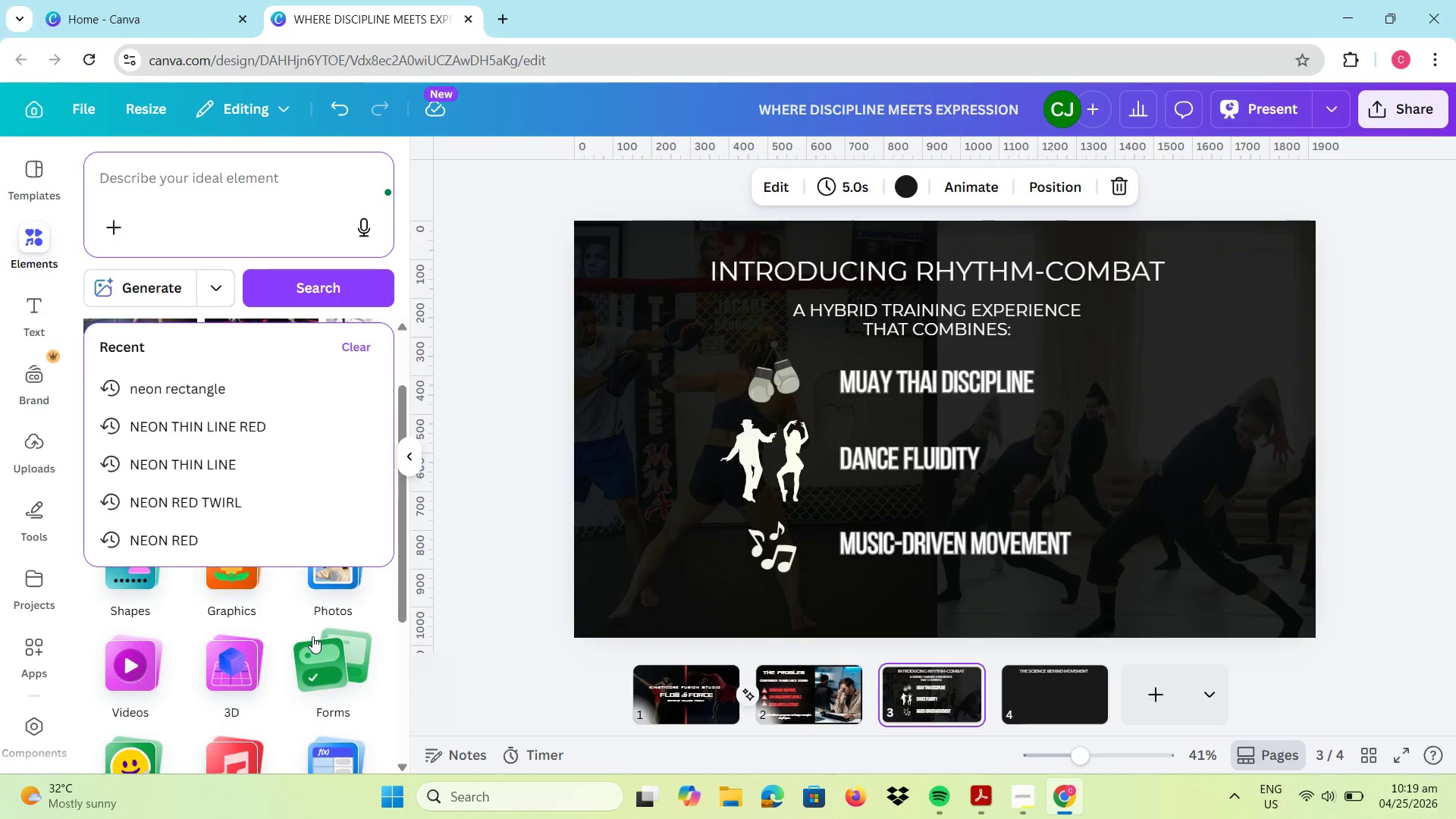 
scroll: coordinate [312, 636], scroll_direction: none, amount: 0.0
 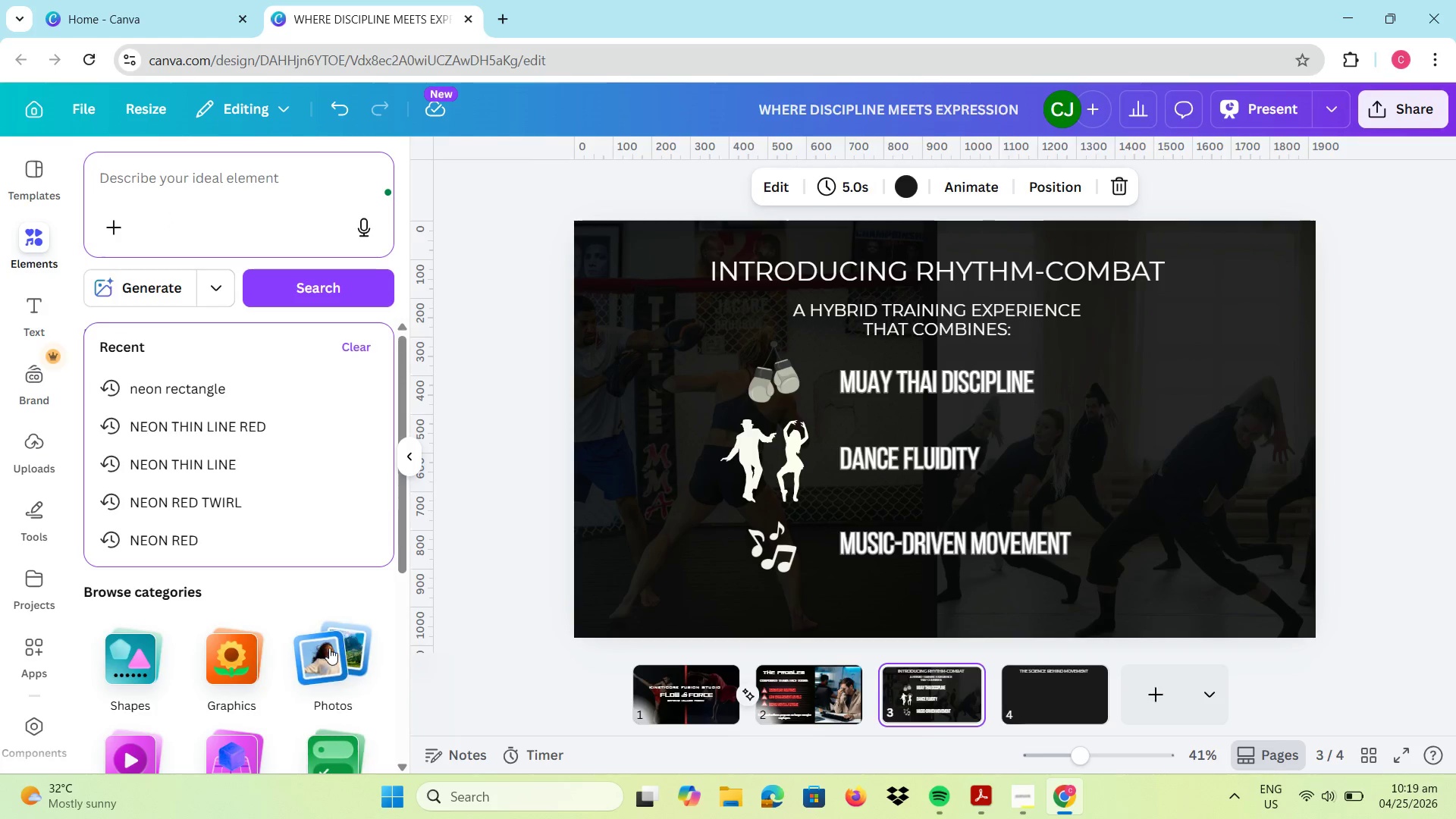 
left_click([329, 648])
 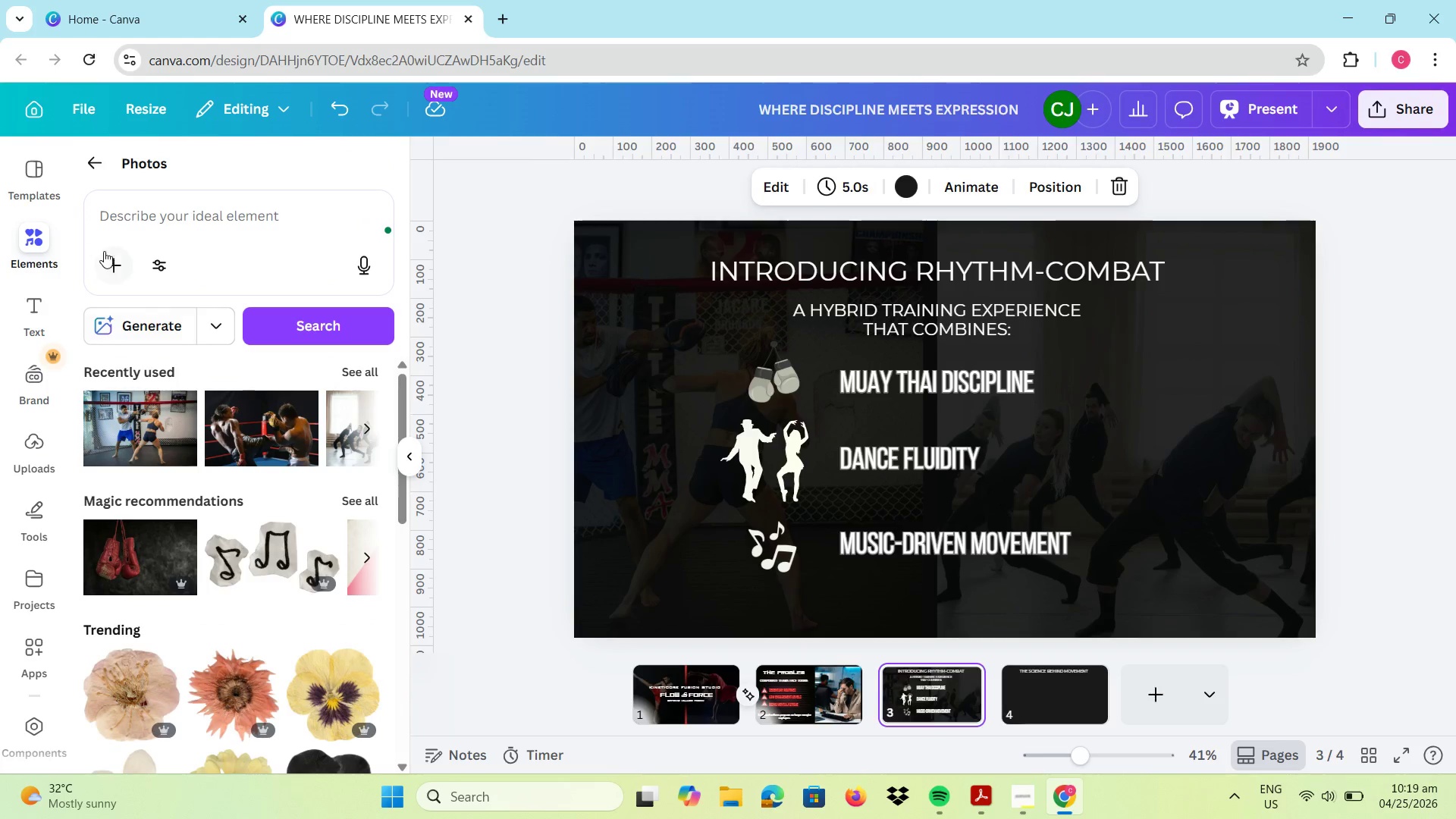 
left_click([100, 164])
 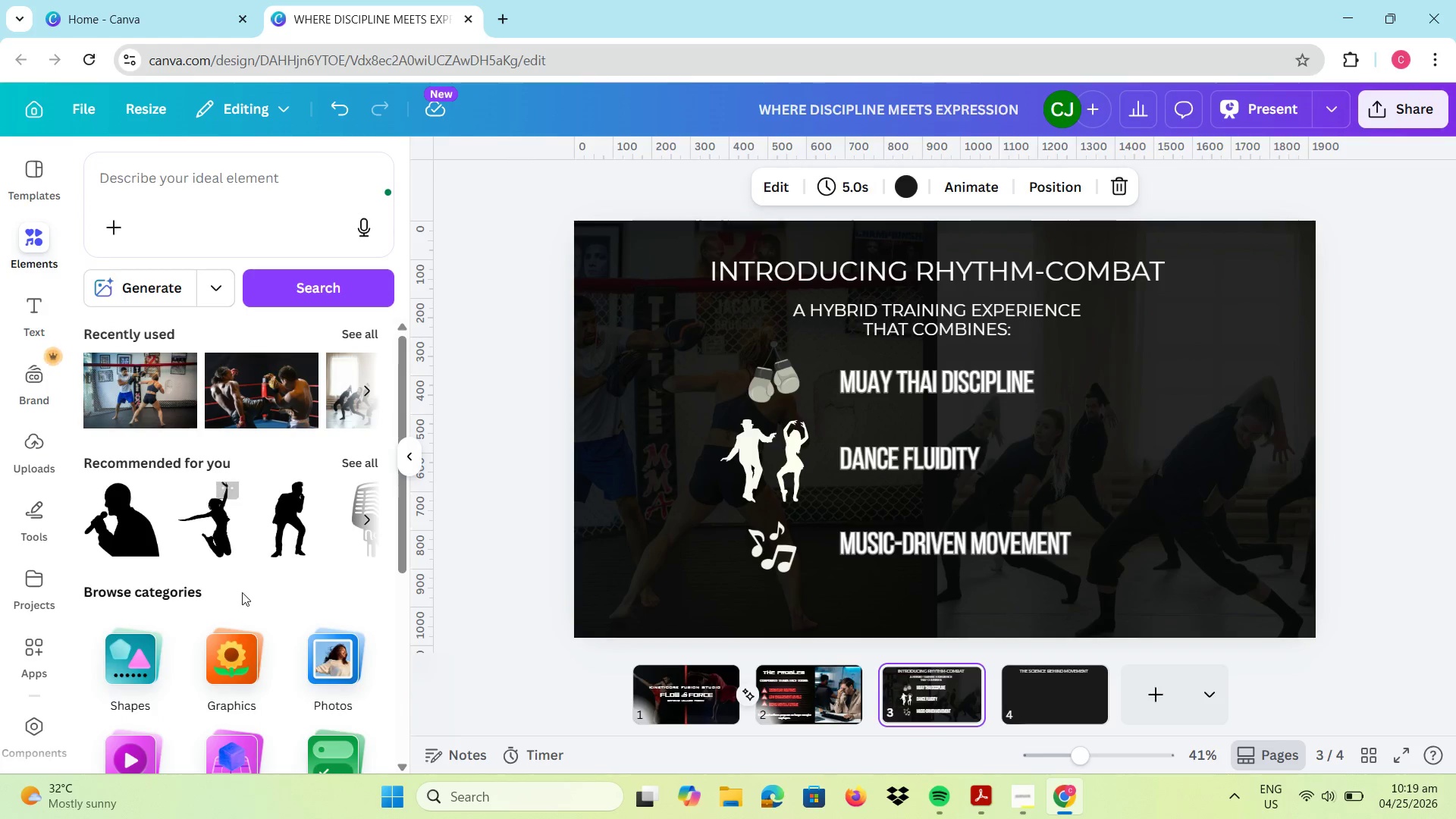 
left_click([233, 644])
 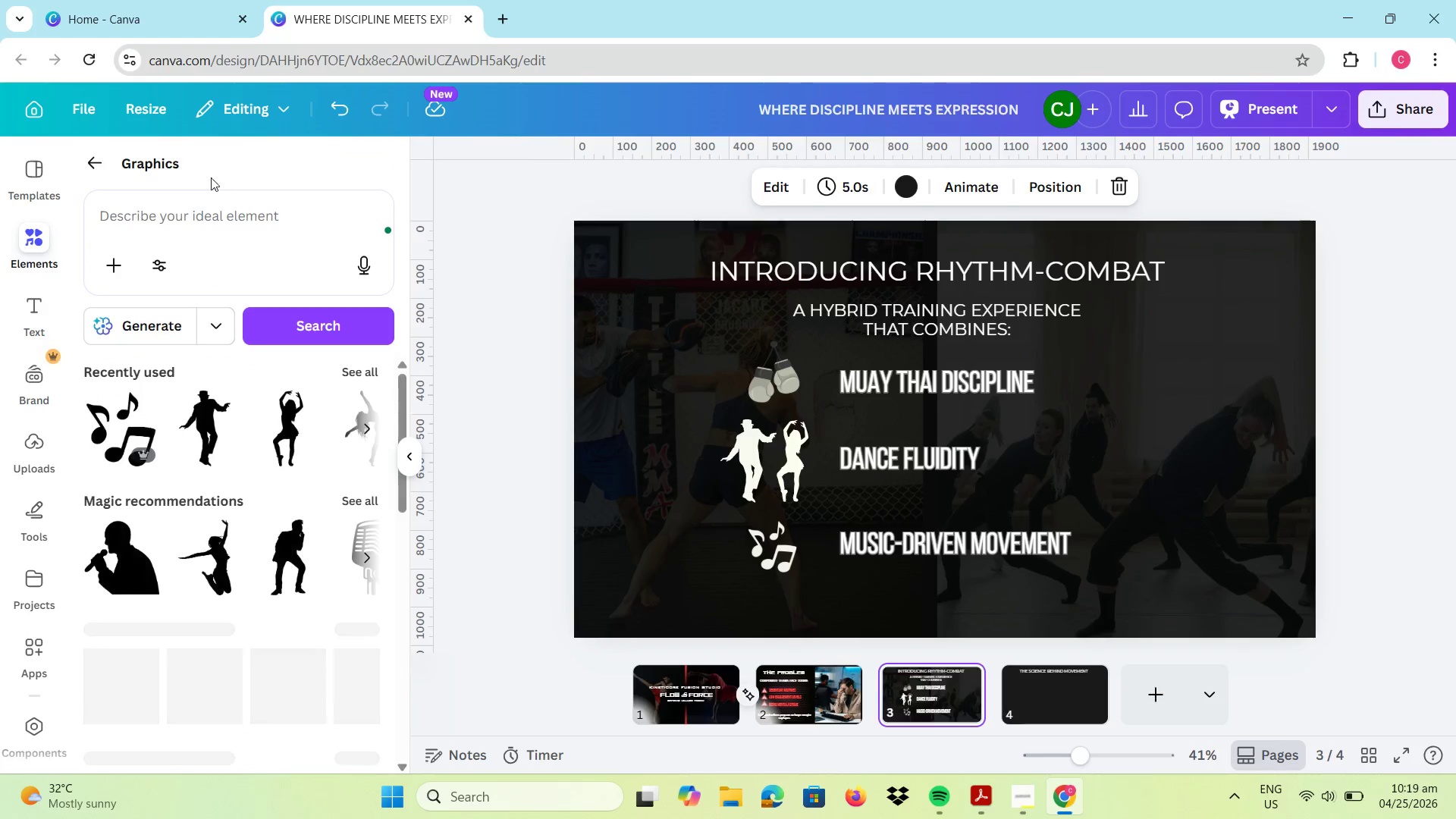 
left_click([202, 228])
 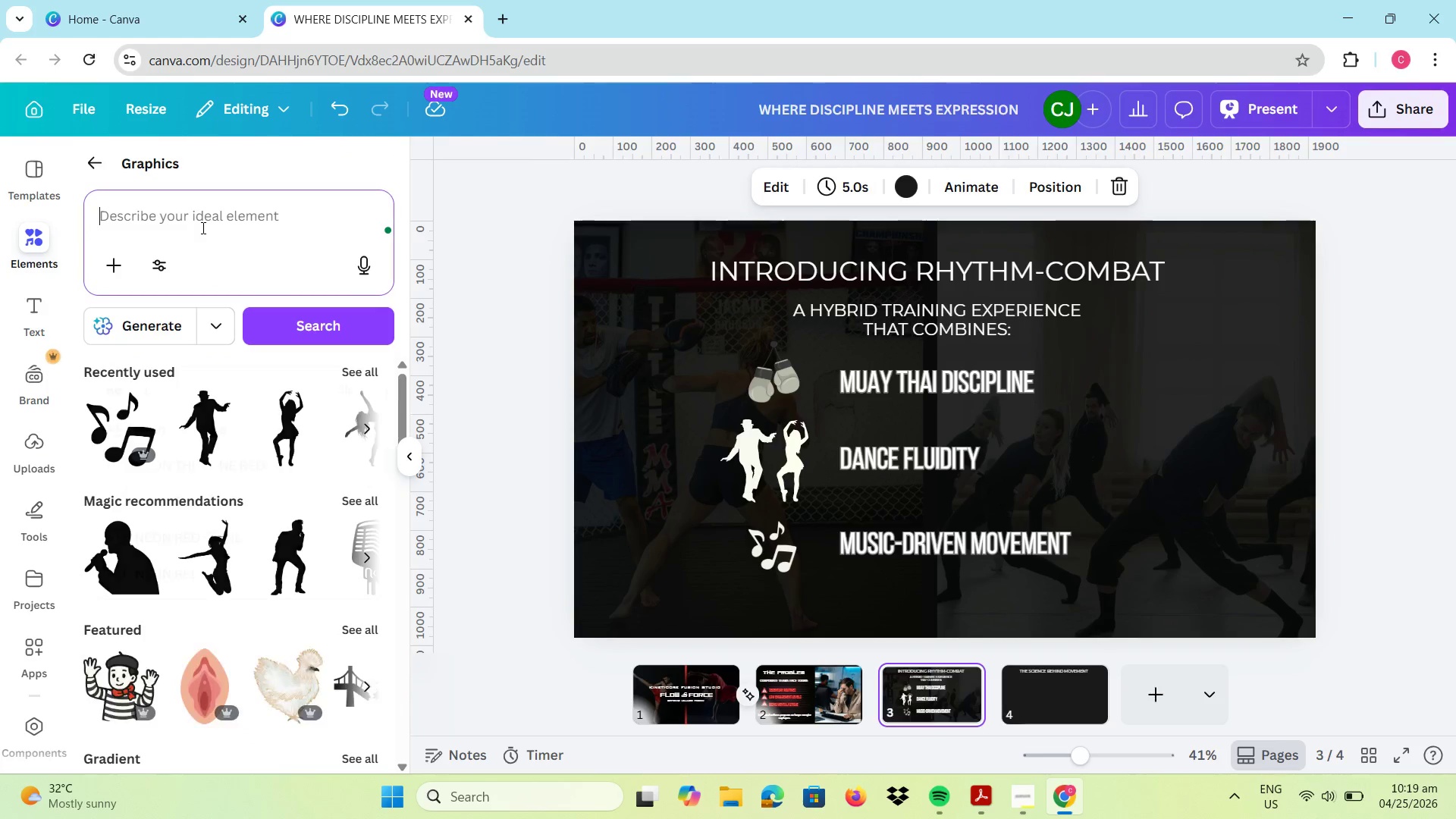 
type(b)
key(Backspace)
type(e)
key(Backspace)
type(neon)
 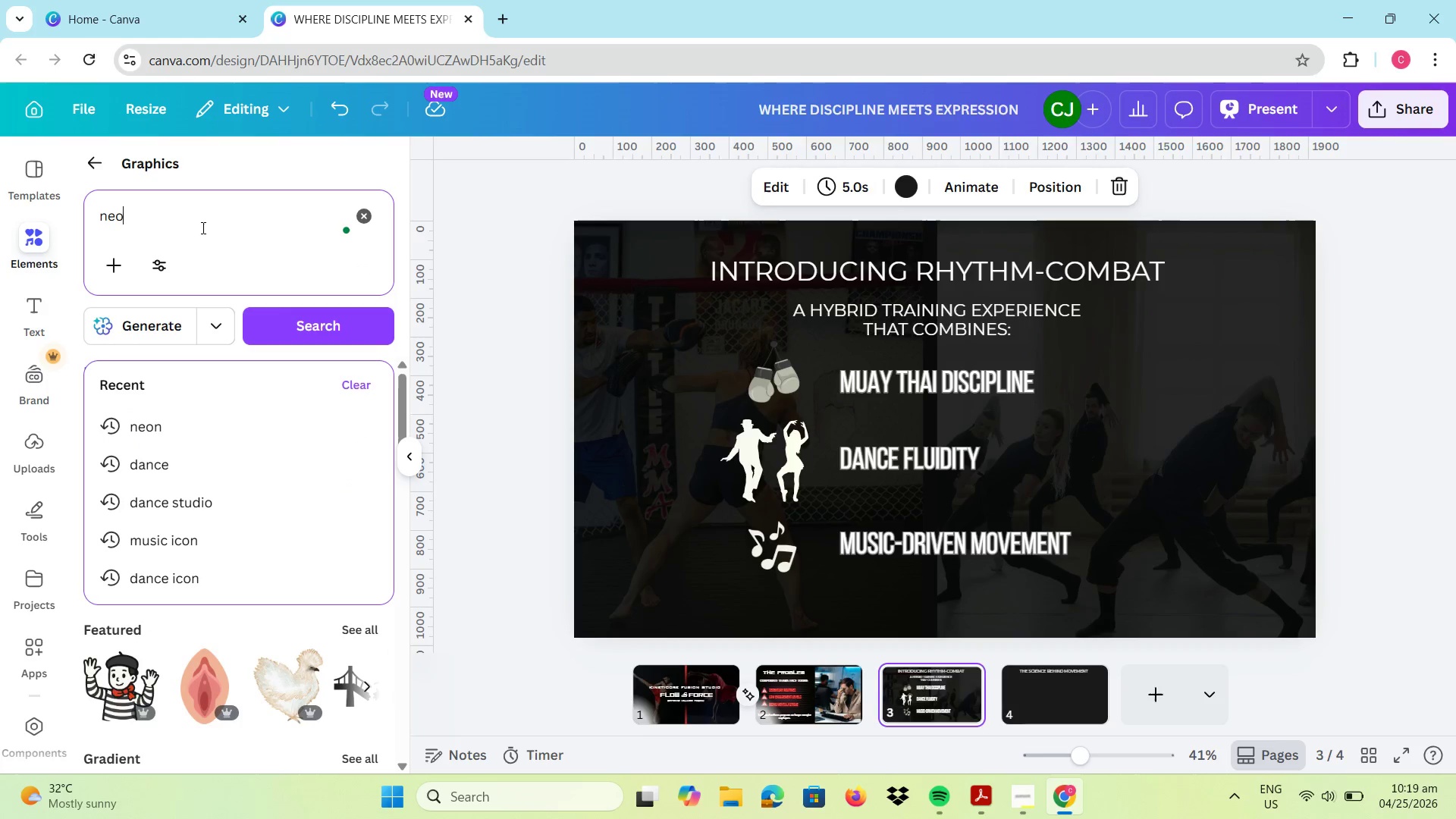 
key(Enter)
 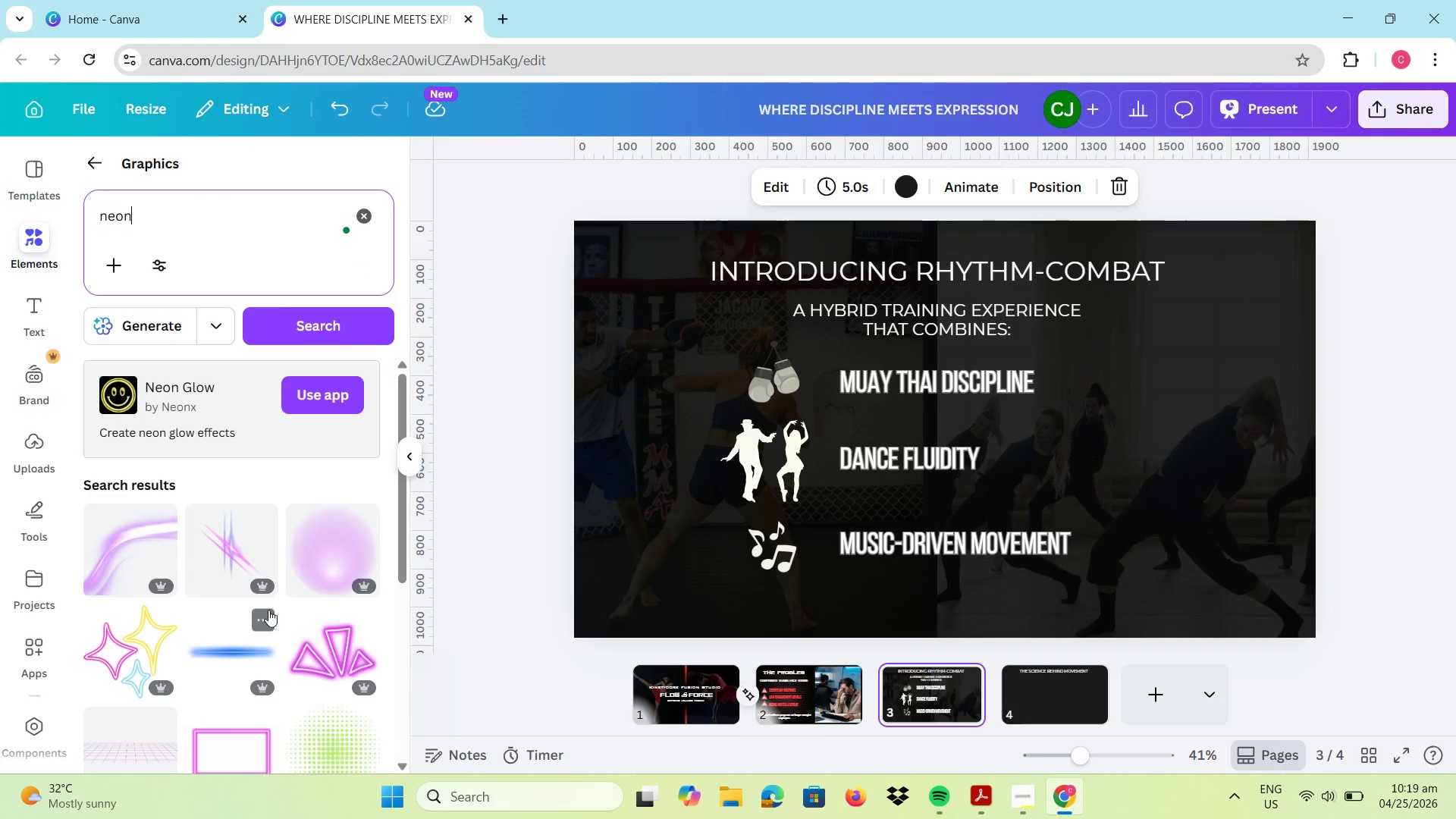 
scroll: coordinate [284, 488], scroll_direction: down, amount: 8.0
 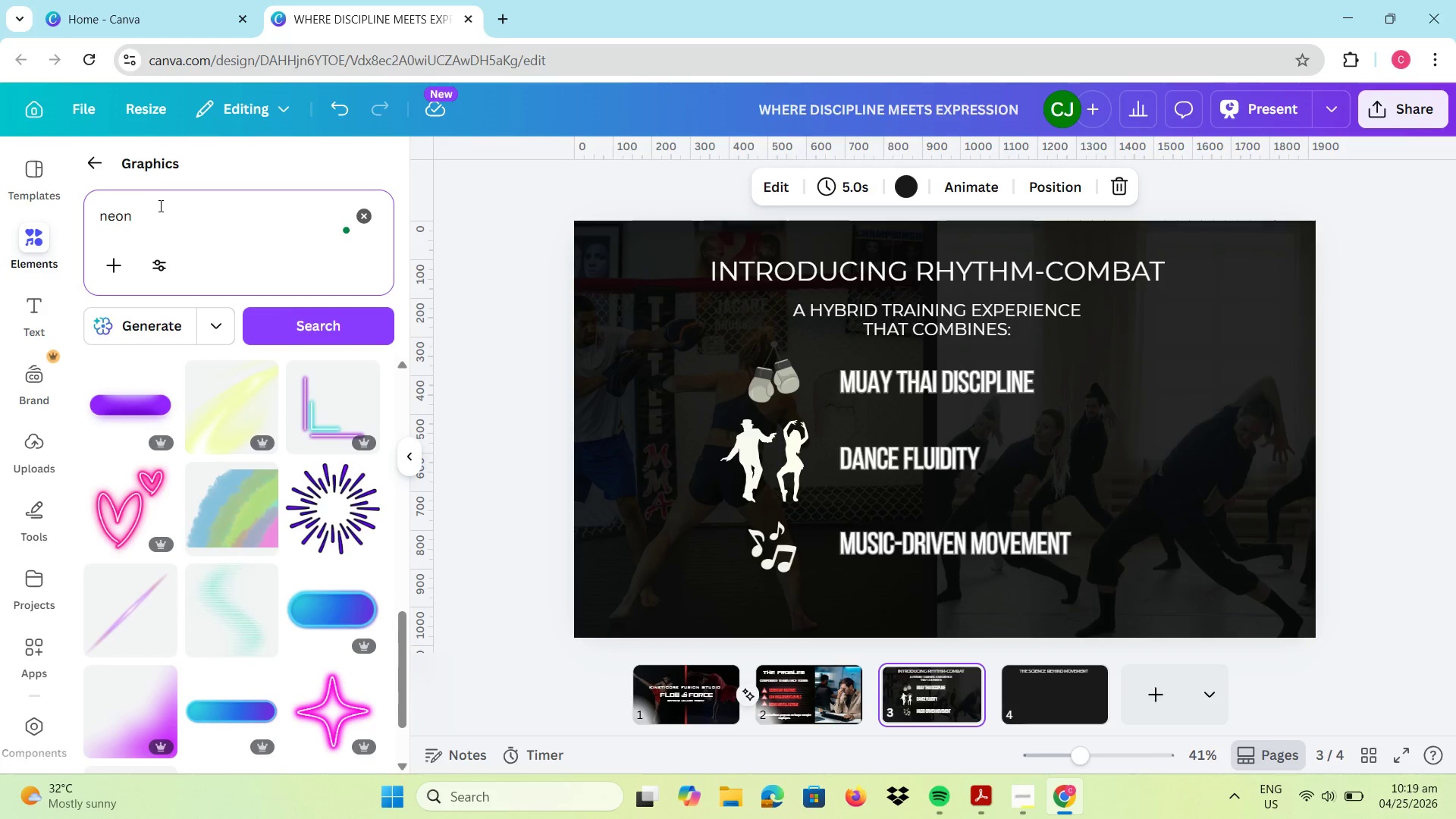 
type( red)
 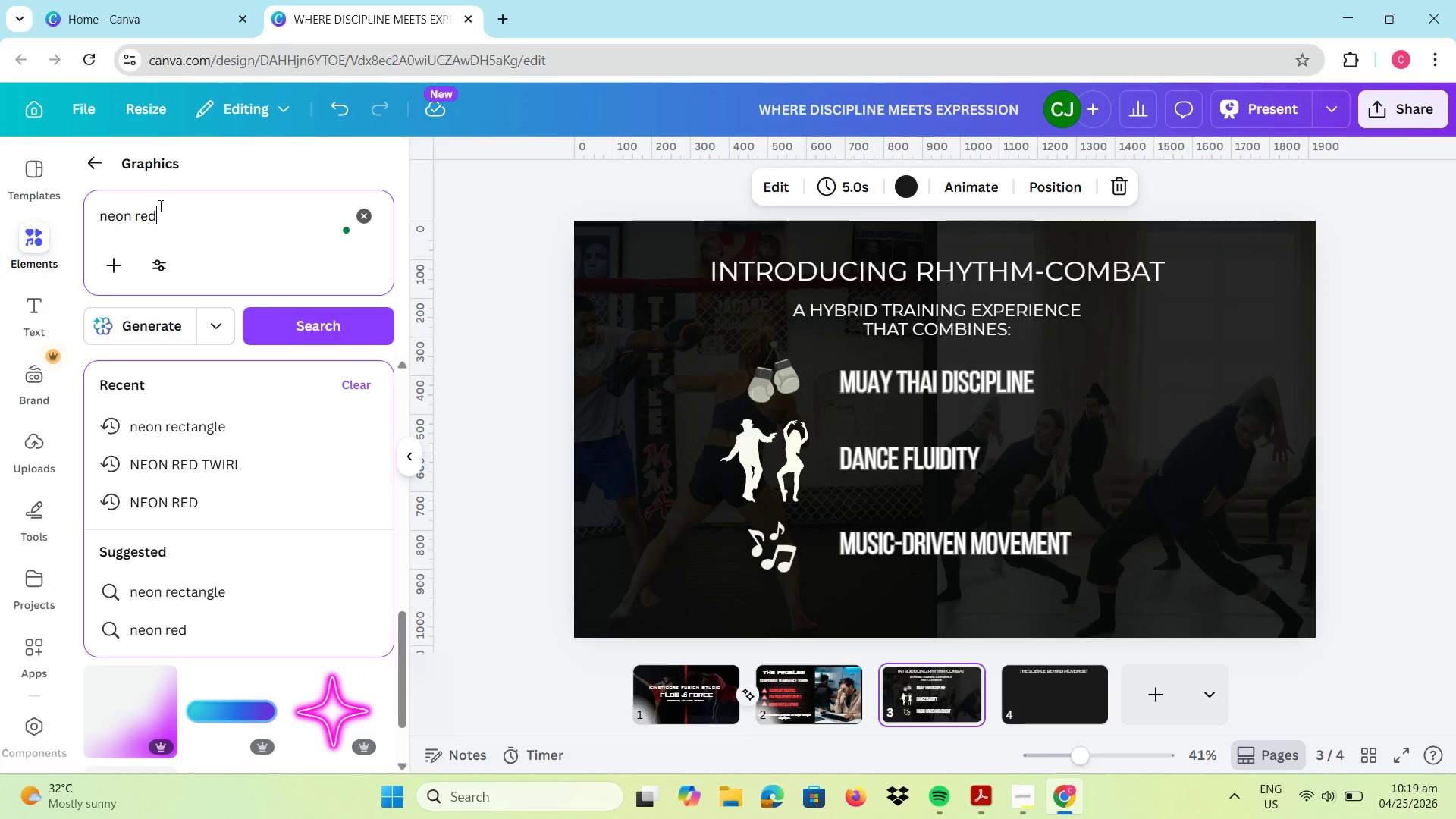 
key(Enter)
 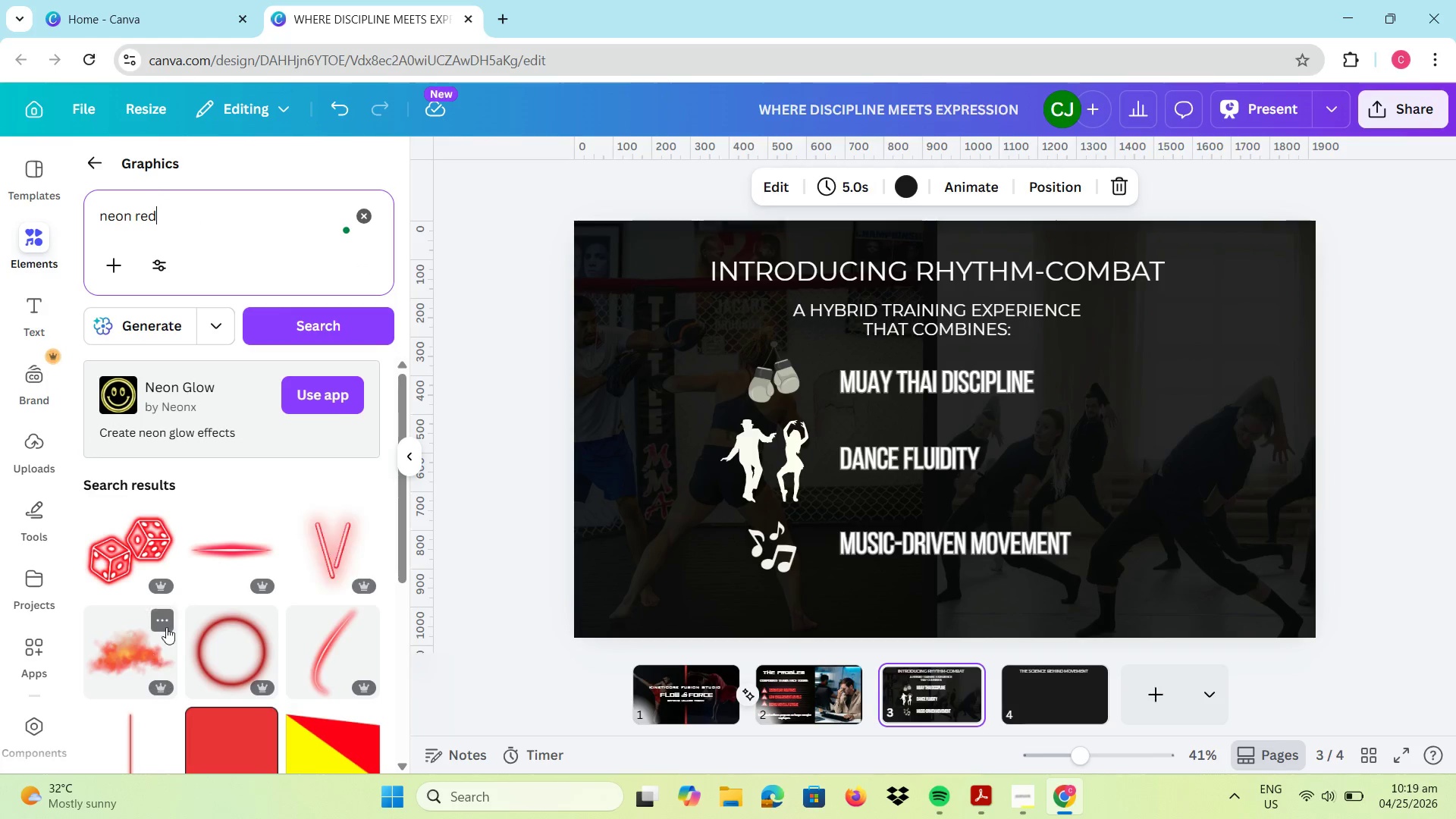 
scroll: coordinate [312, 565], scroll_direction: down, amount: 6.0
 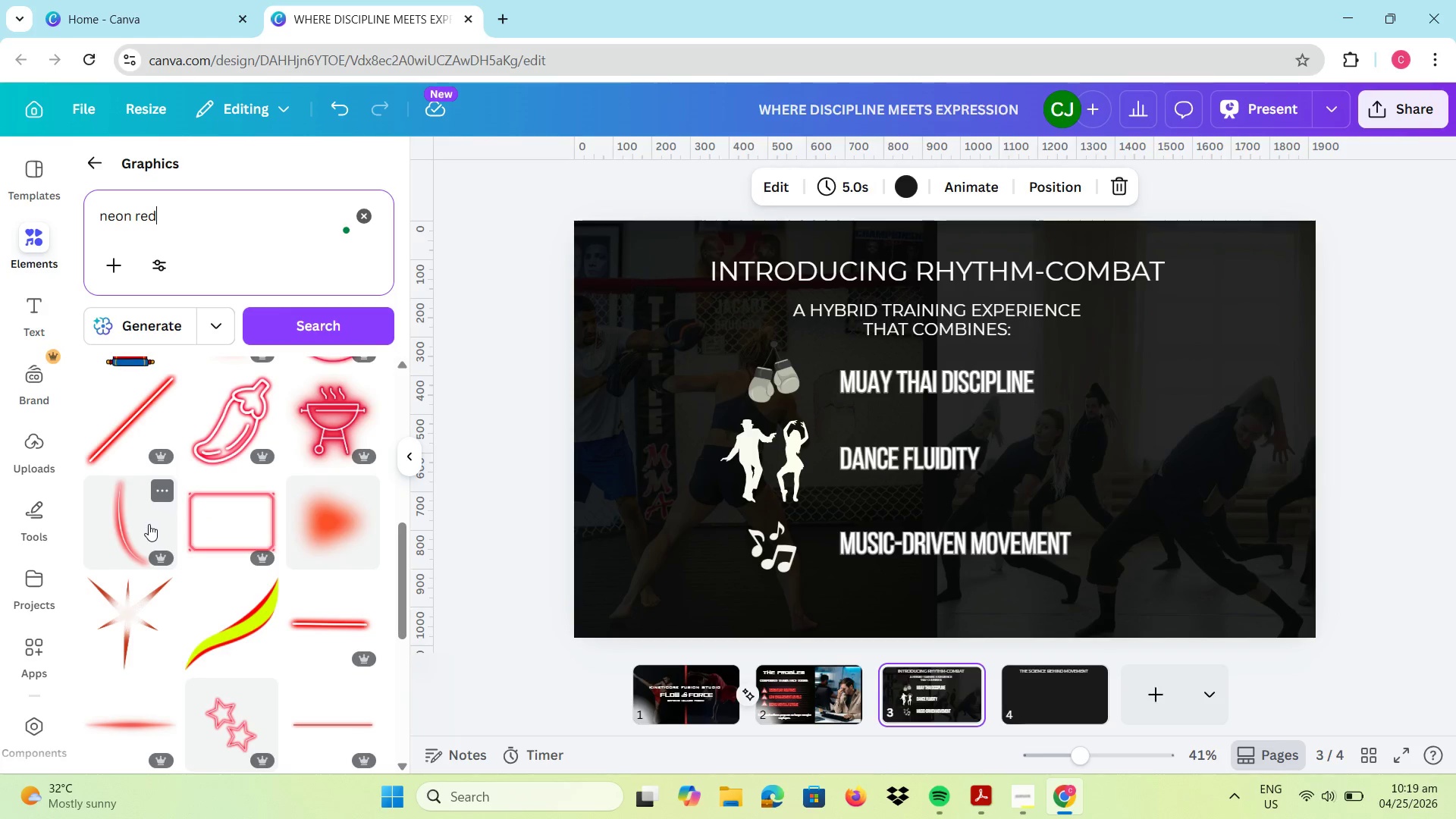 
left_click([149, 524])
 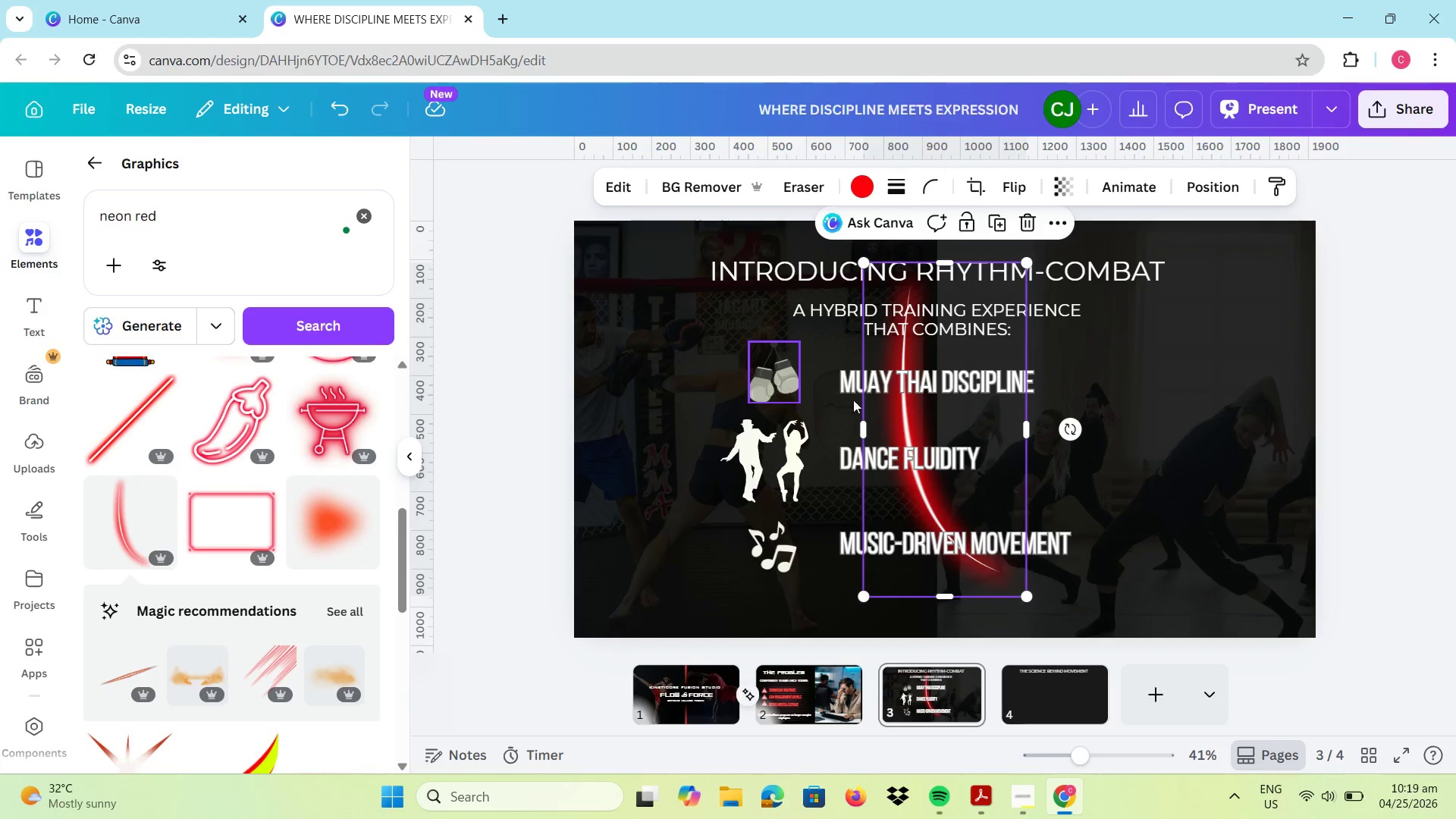 
left_click_drag(start_coordinate=[912, 415], to_coordinate=[604, 456])
 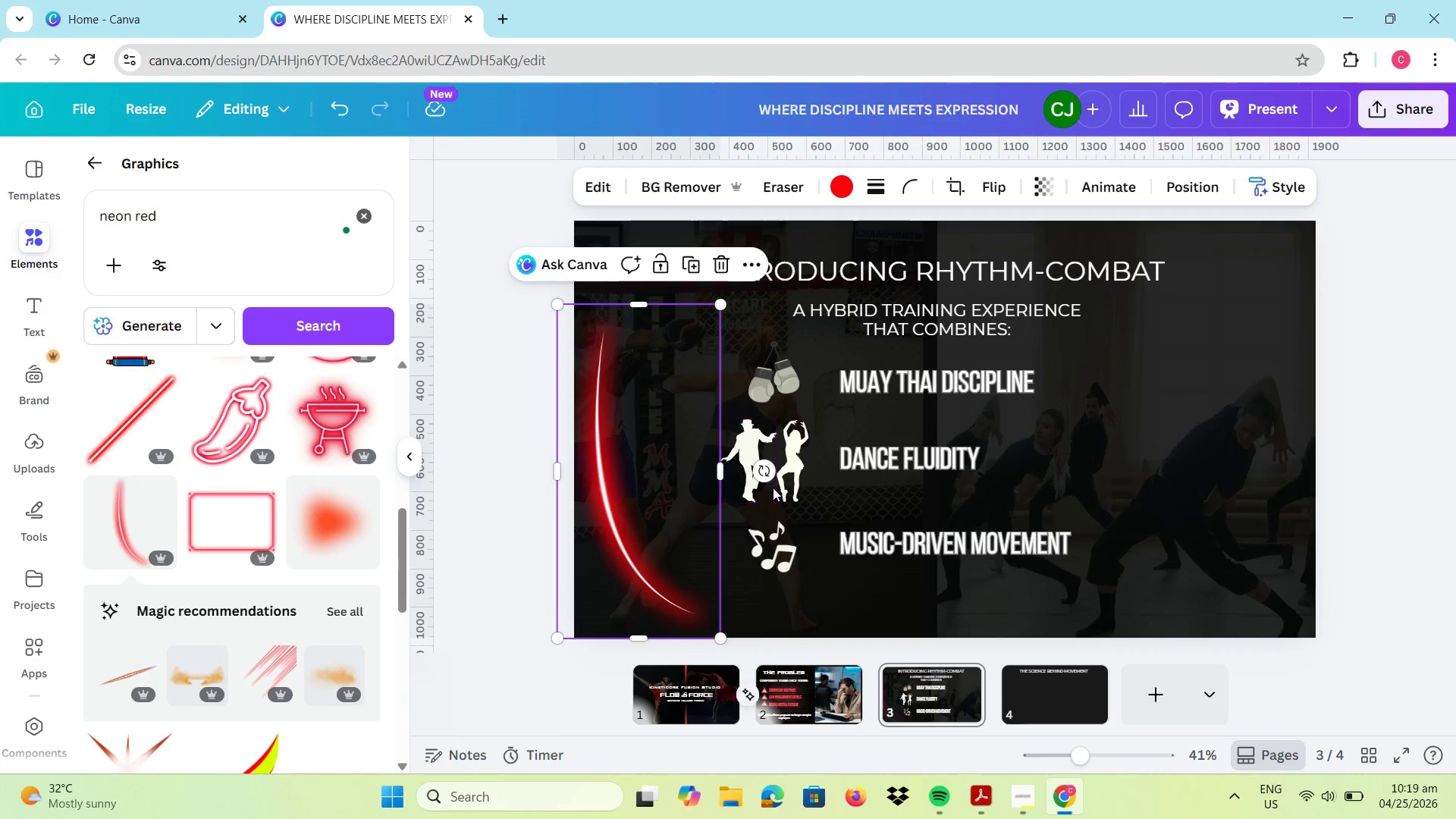 
left_click_drag(start_coordinate=[766, 473], to_coordinate=[758, 436])
 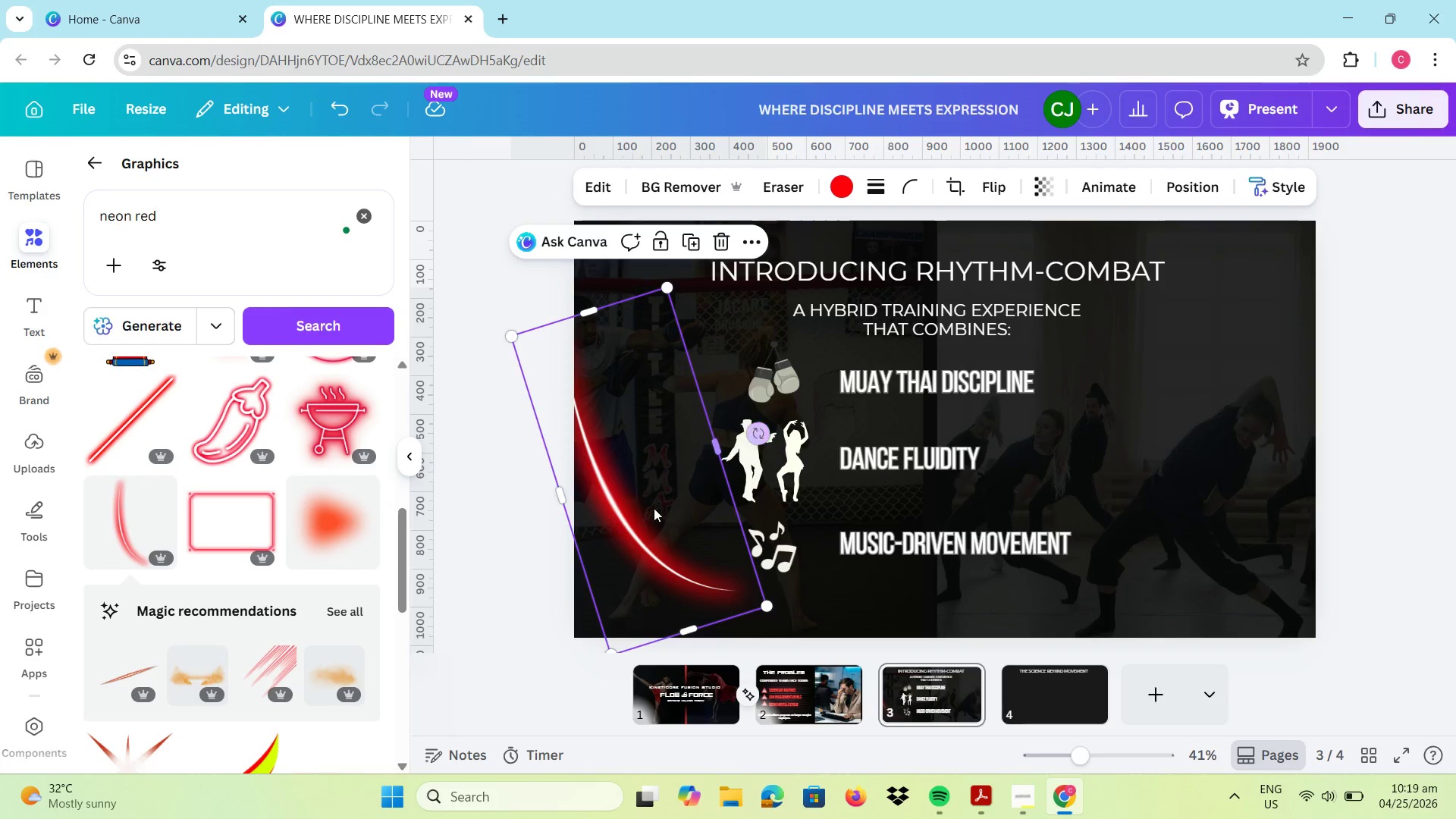 
left_click_drag(start_coordinate=[654, 516], to_coordinate=[654, 562])
 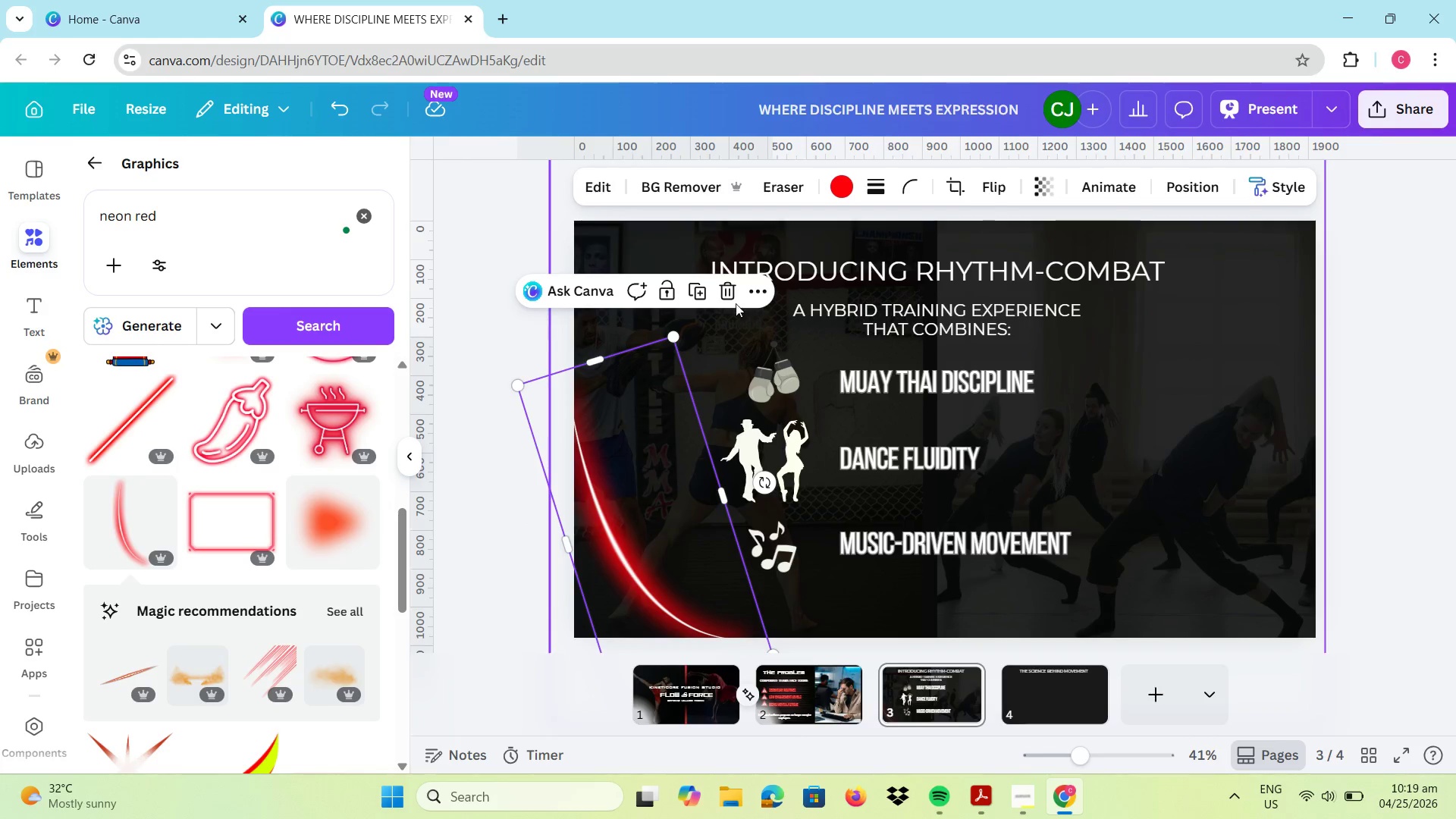 
left_click([726, 294])
 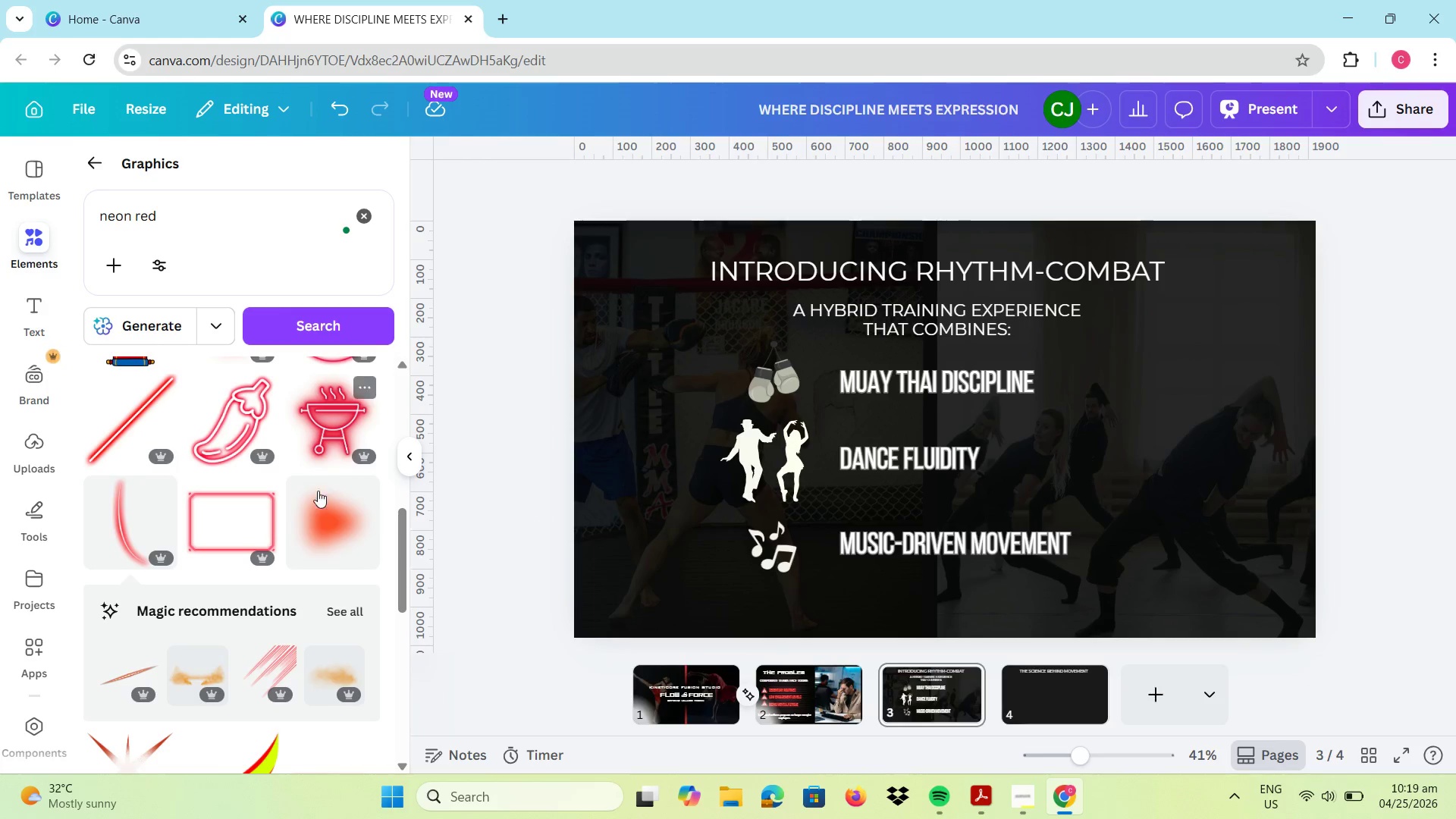 
scroll: coordinate [331, 504], scroll_direction: down, amount: 5.0
 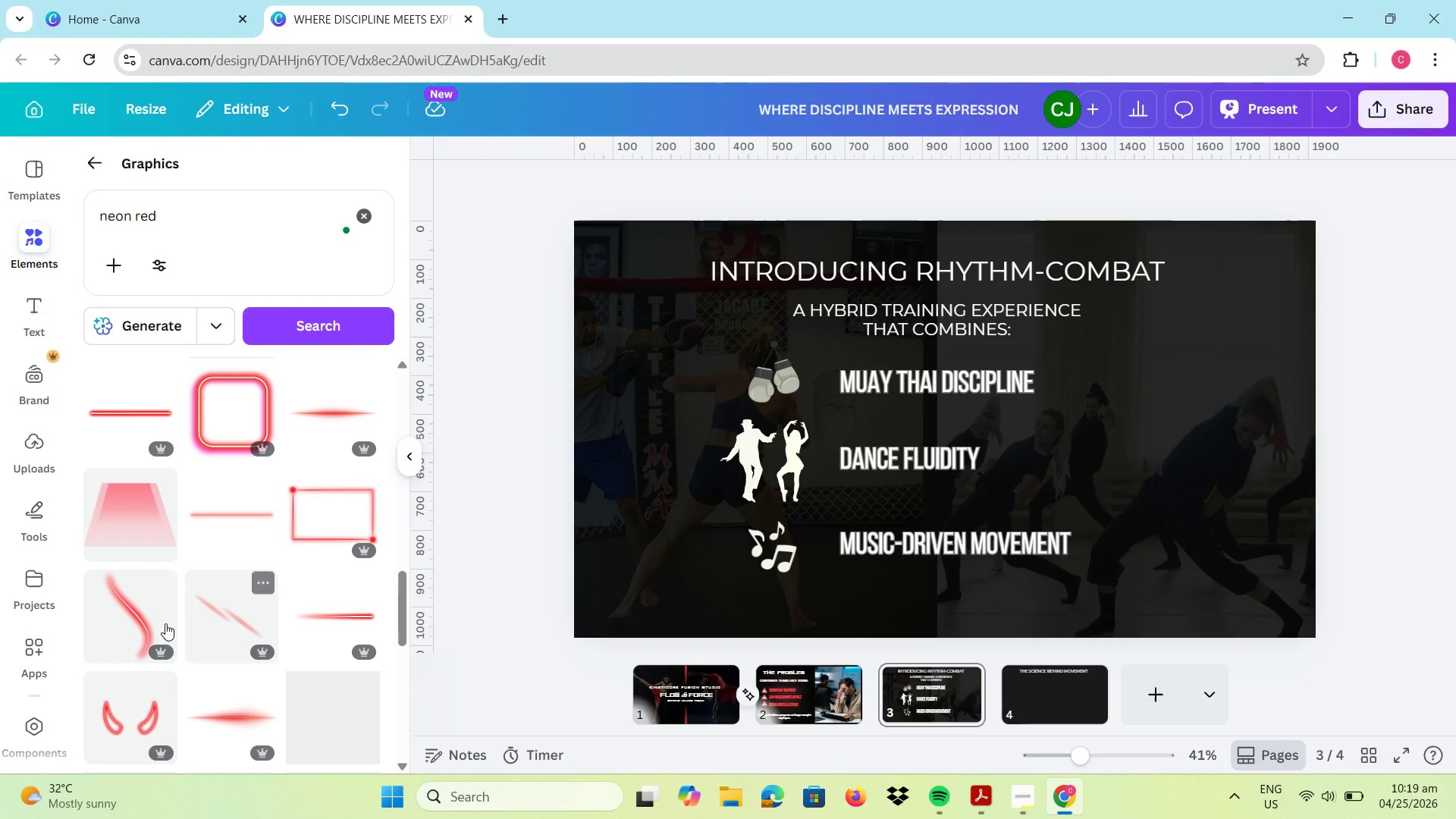 
left_click([162, 623])
 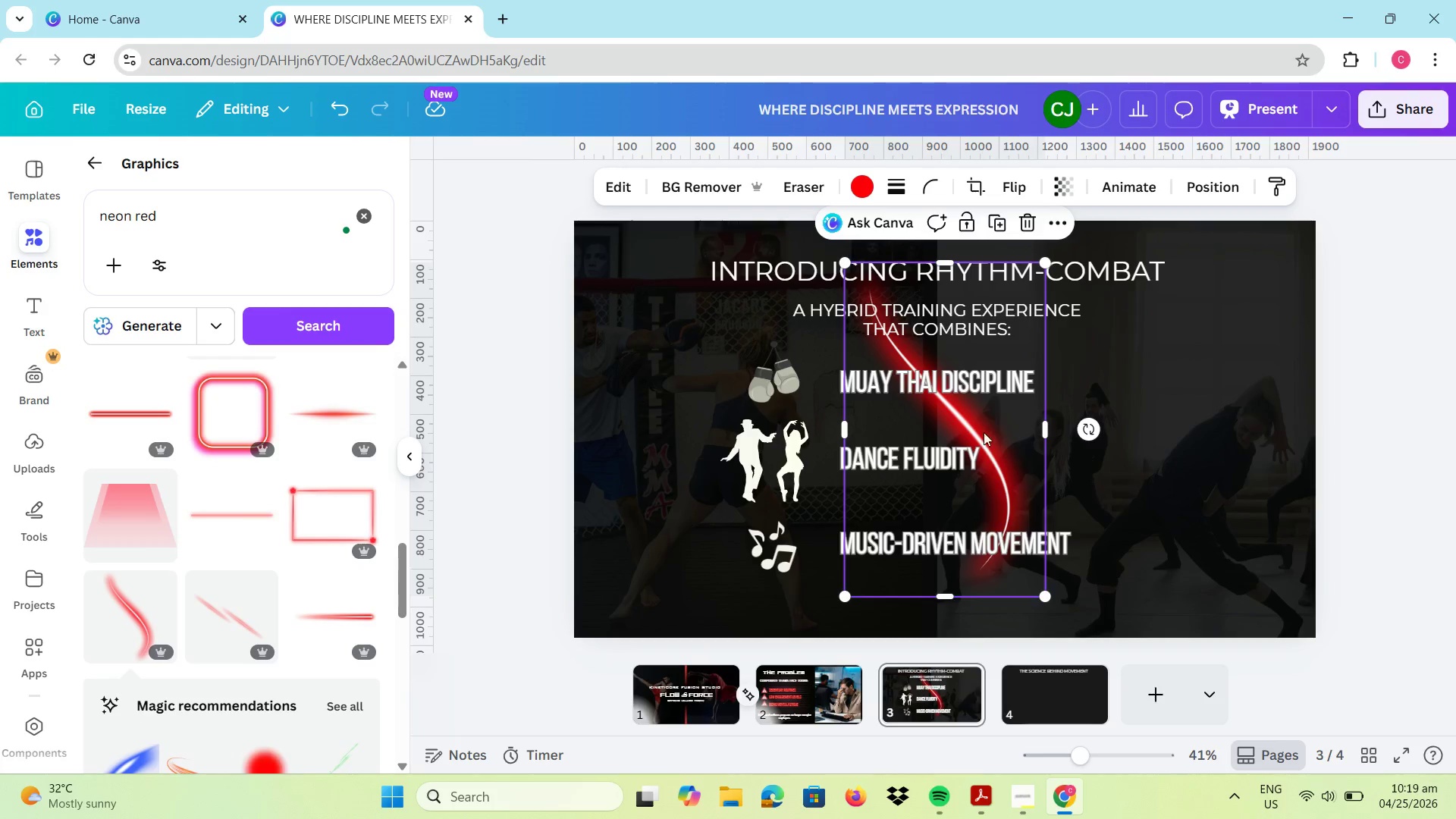 
left_click_drag(start_coordinate=[960, 431], to_coordinate=[1258, 353])
 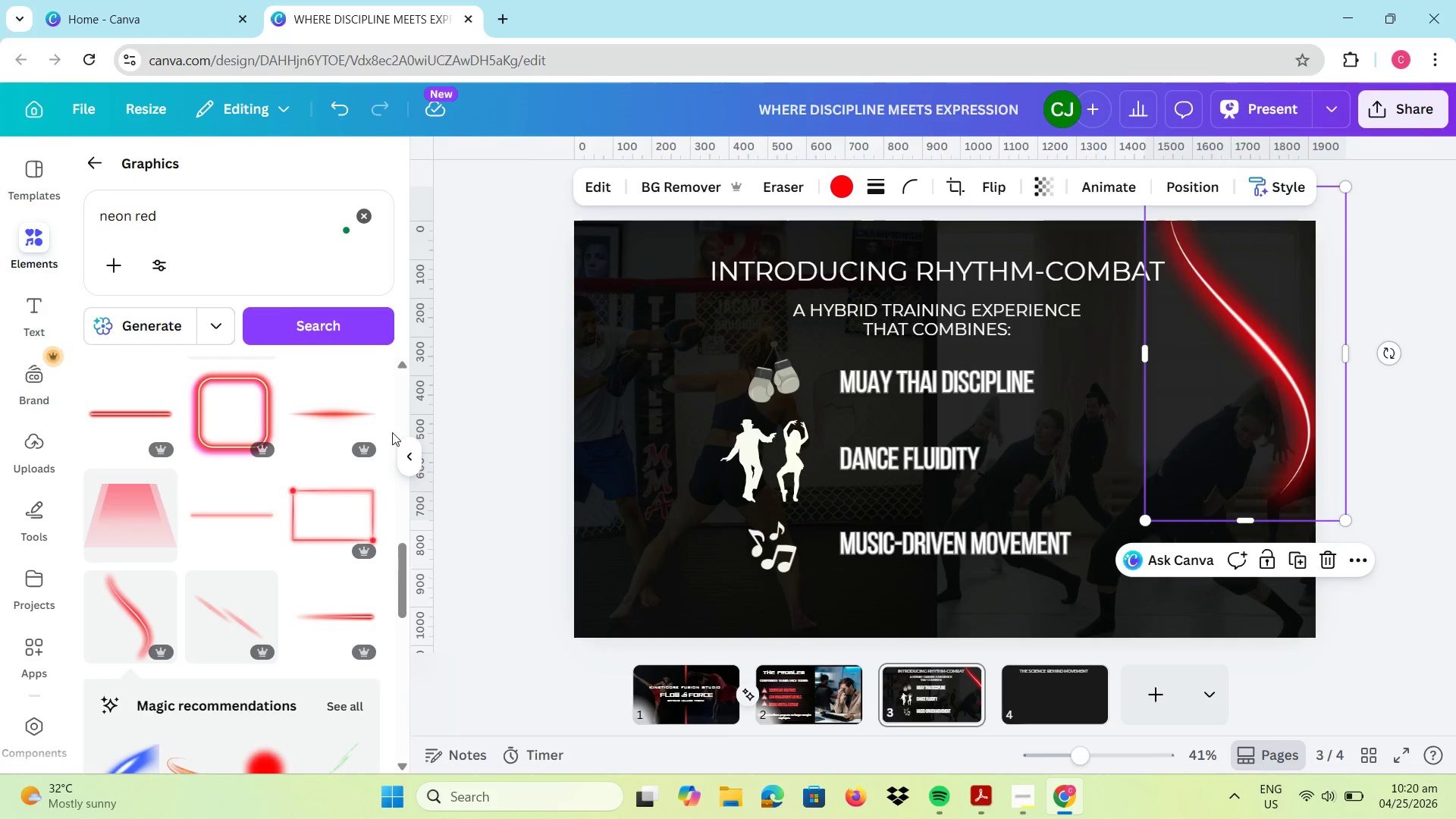 
scroll: coordinate [363, 474], scroll_direction: up, amount: 5.0
 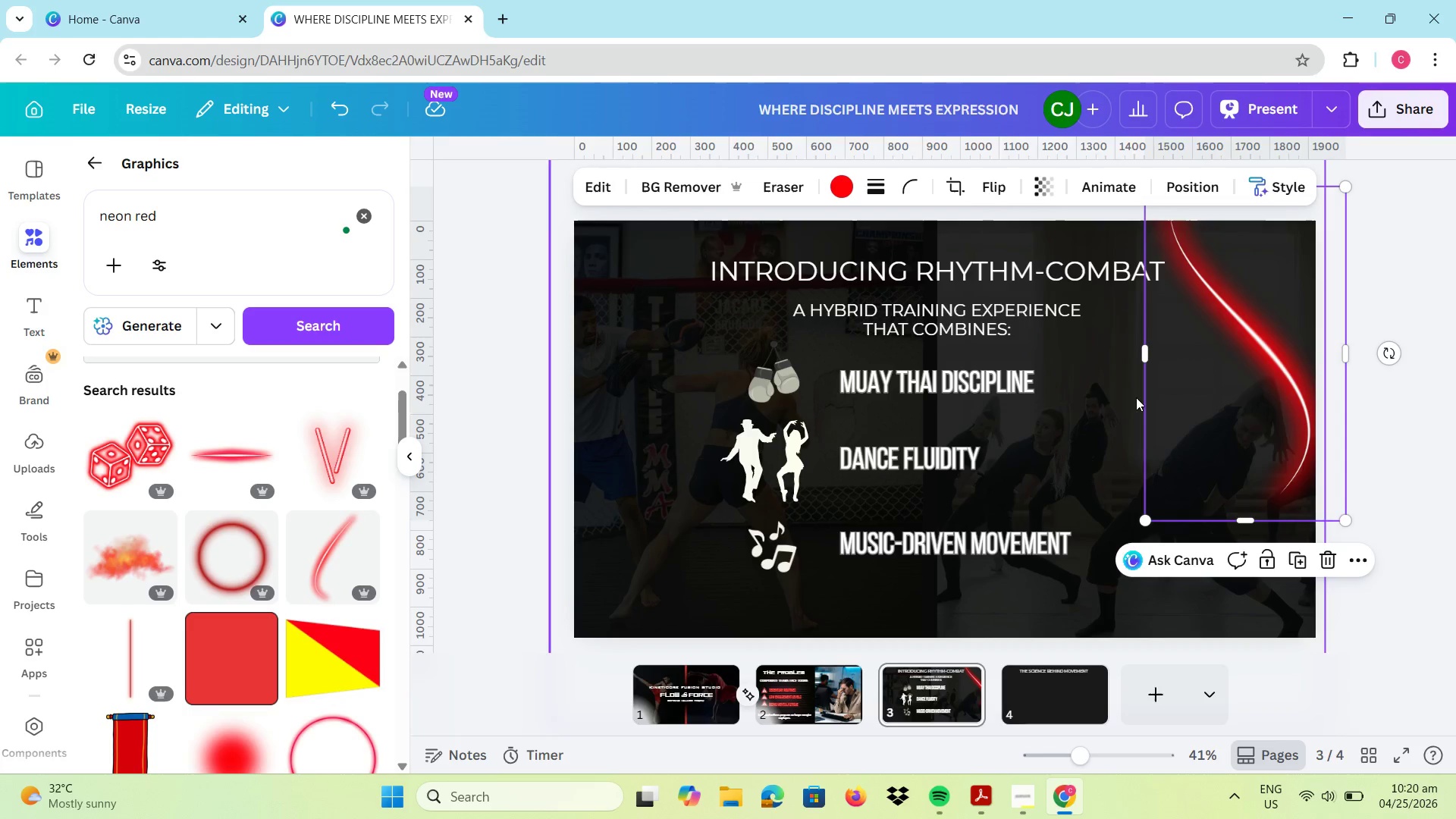 
left_click([1163, 427])
 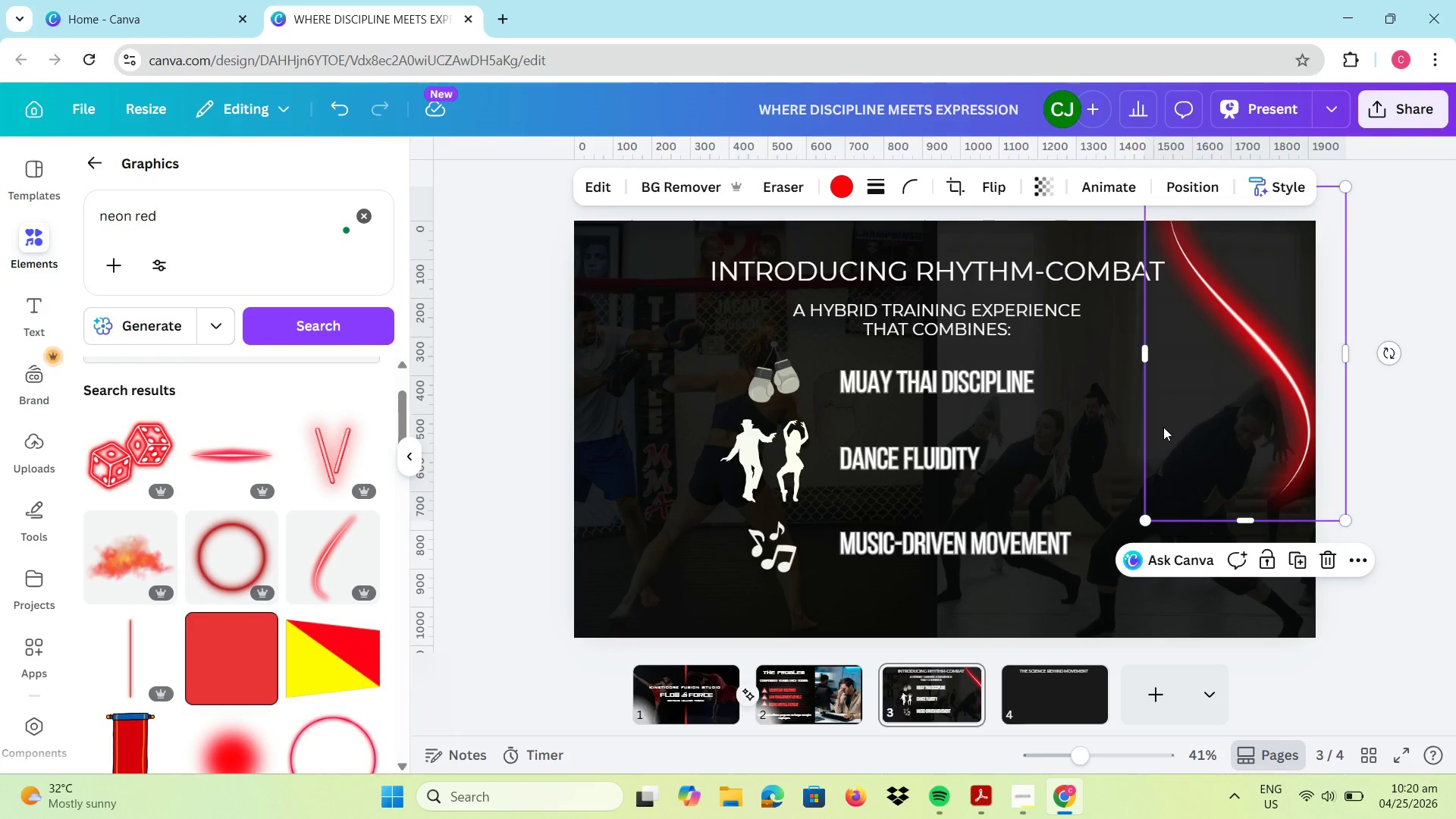 
key(Control+C)
 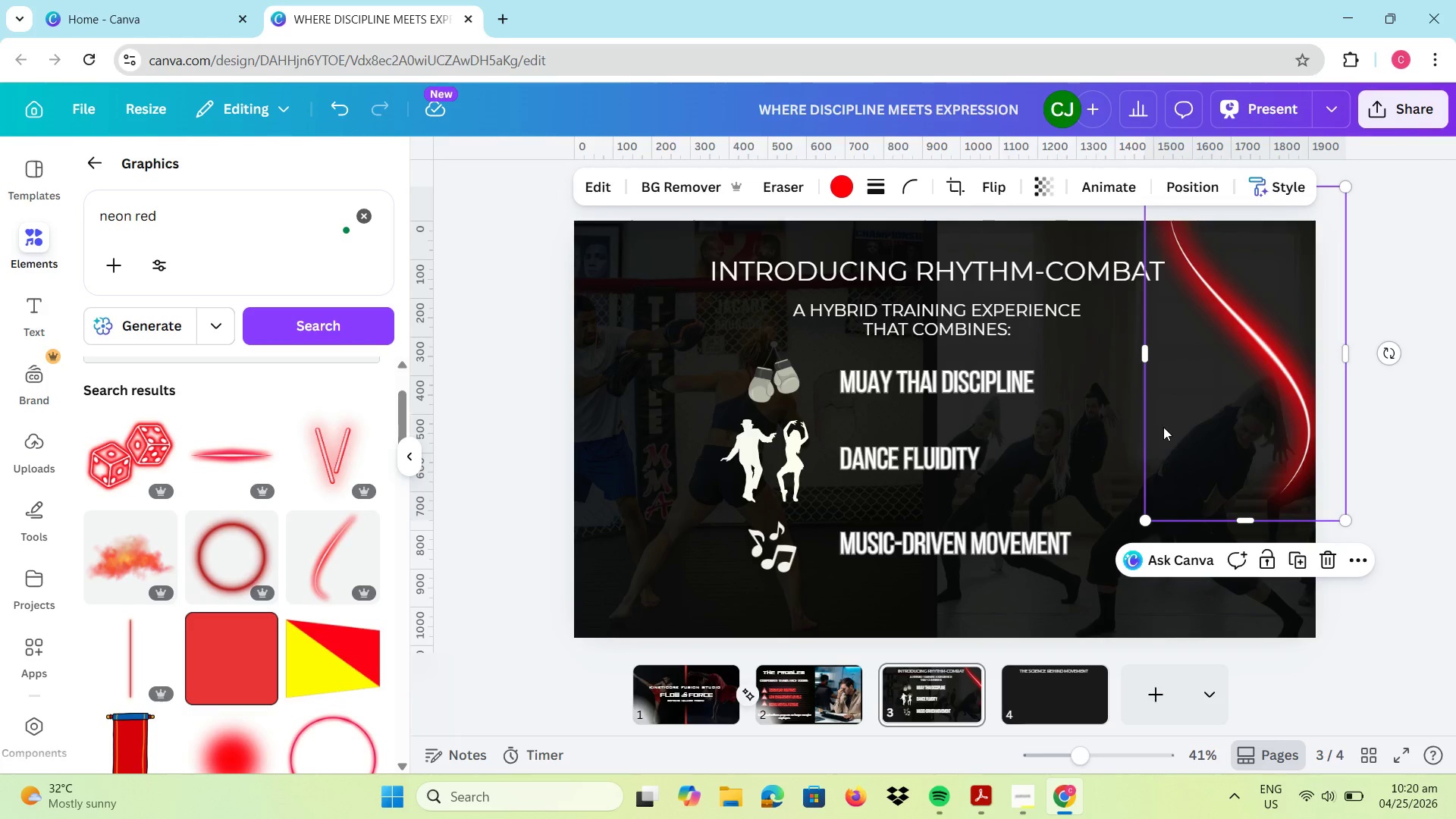 
key(Control+V)
 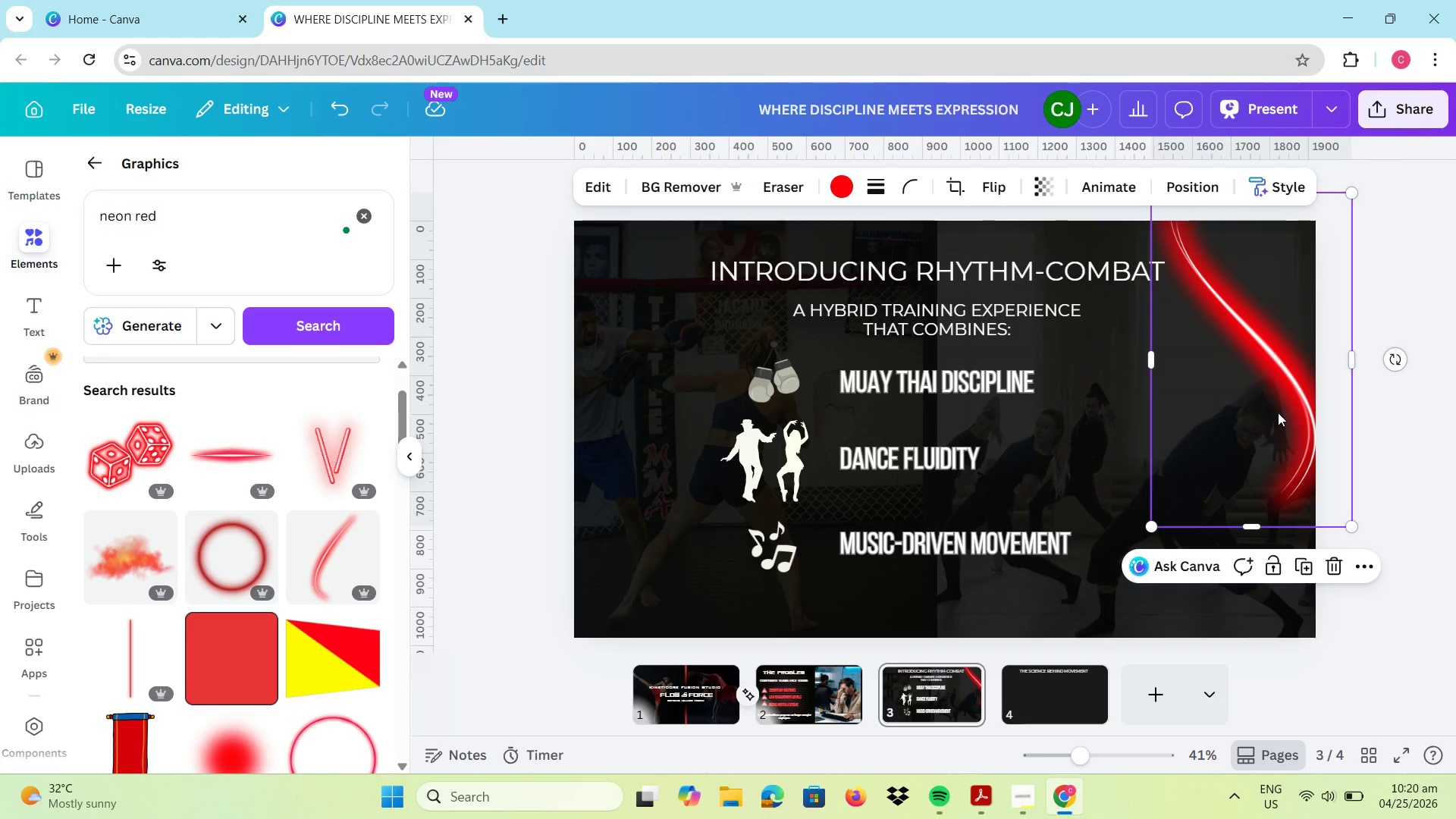 
left_click_drag(start_coordinate=[1276, 412], to_coordinate=[632, 609])
 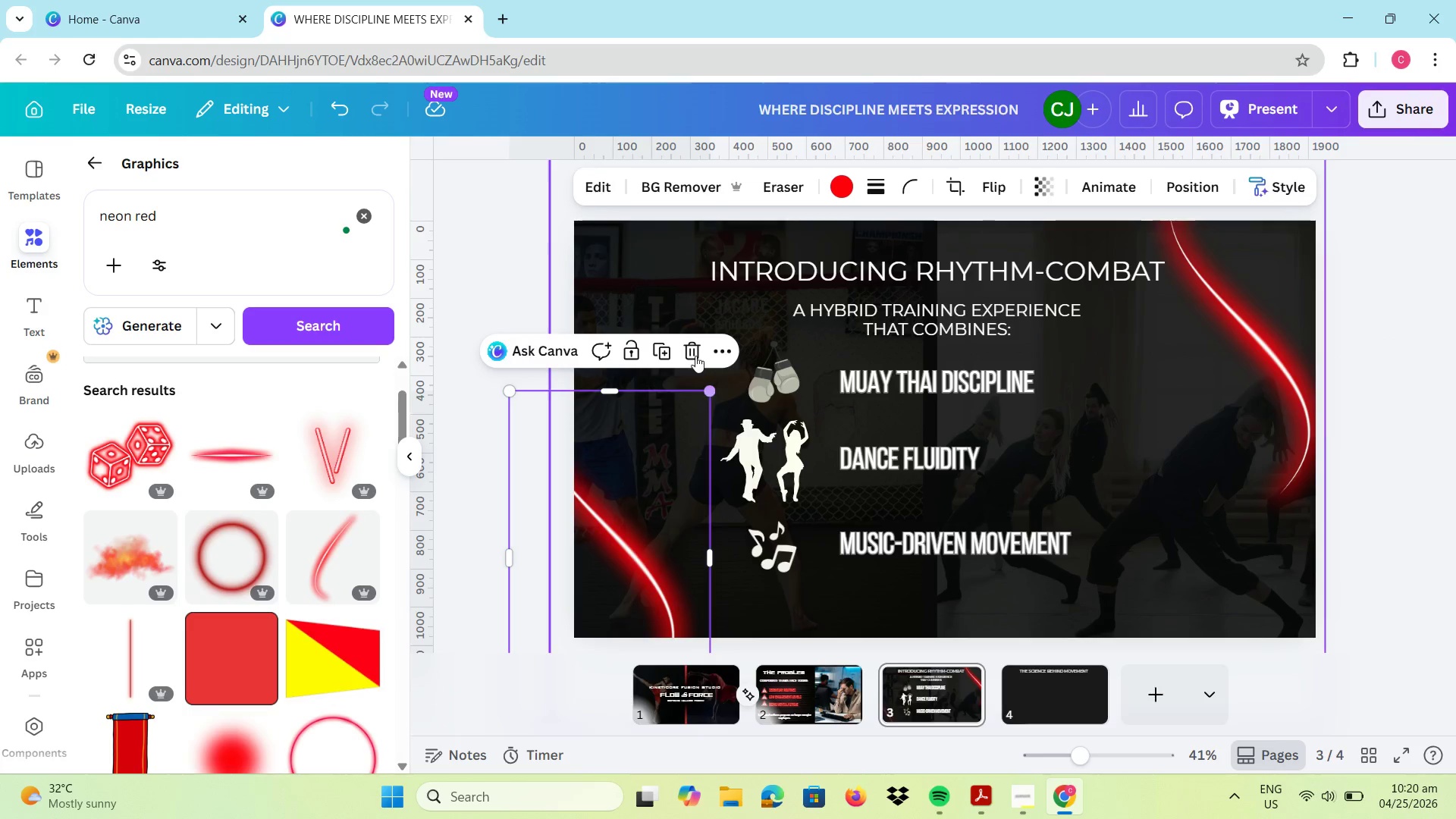 
left_click([691, 353])
 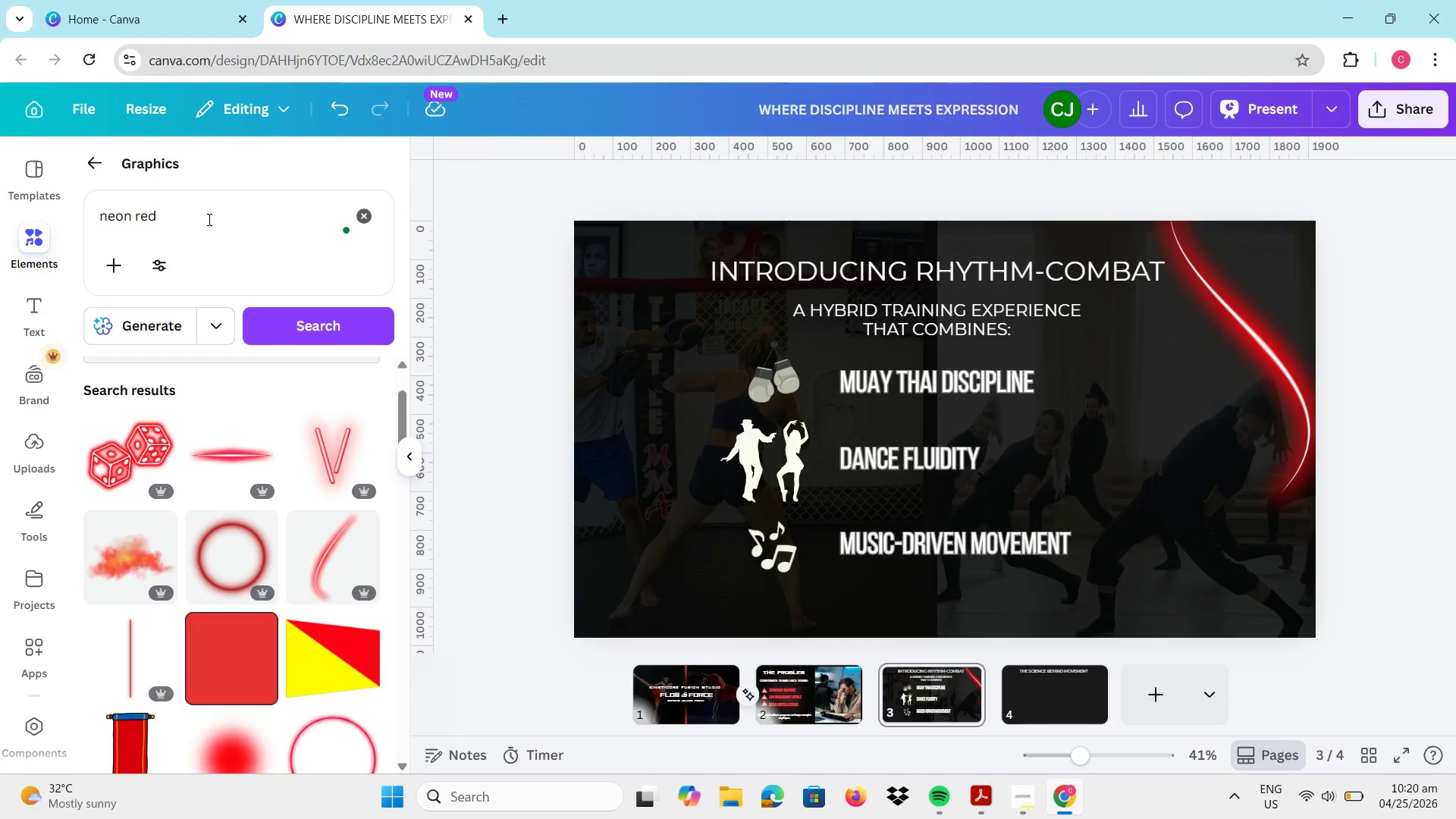 
left_click([205, 217])
 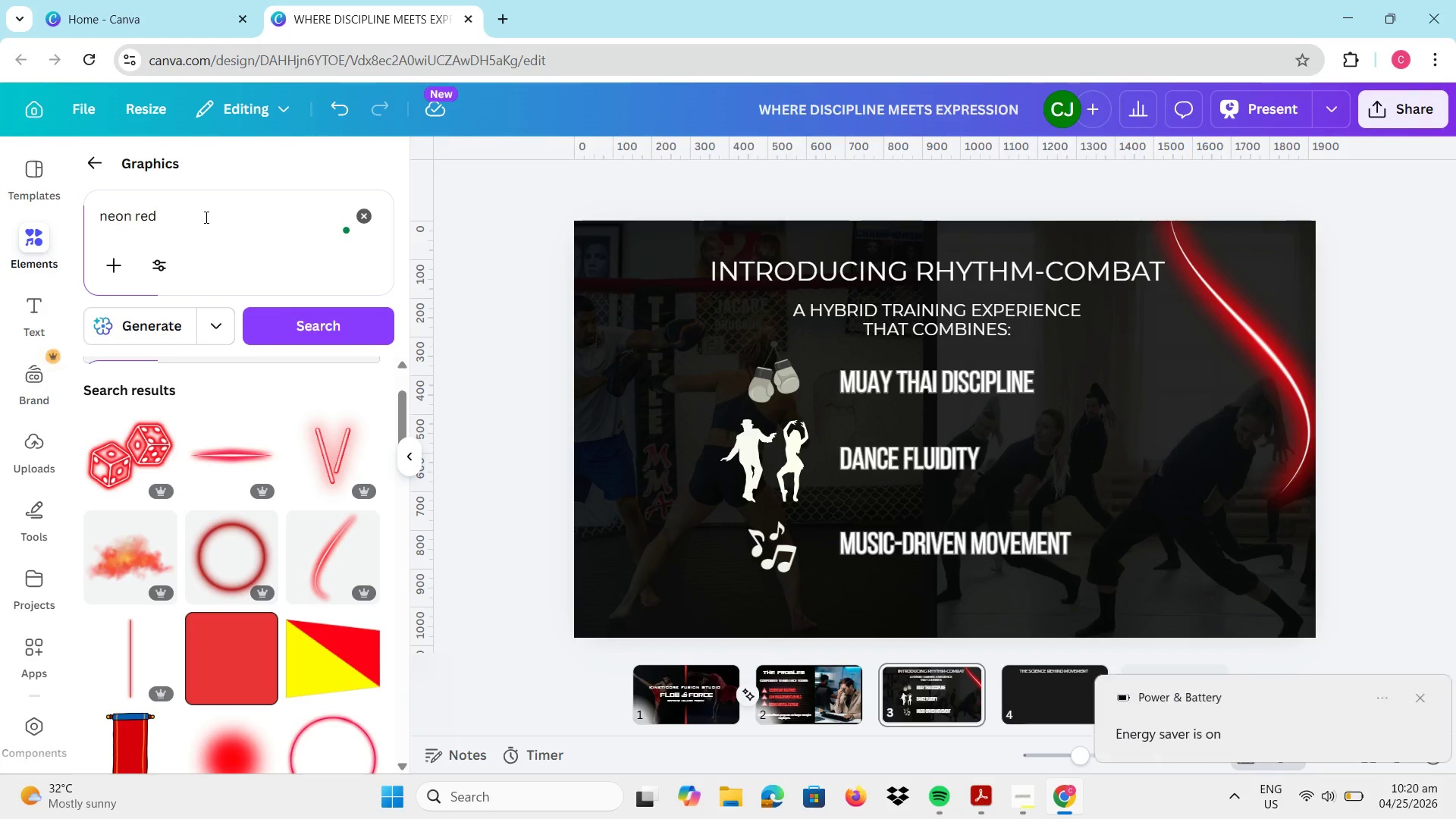 
left_click_drag(start_coordinate=[205, 217], to_coordinate=[193, 213])
 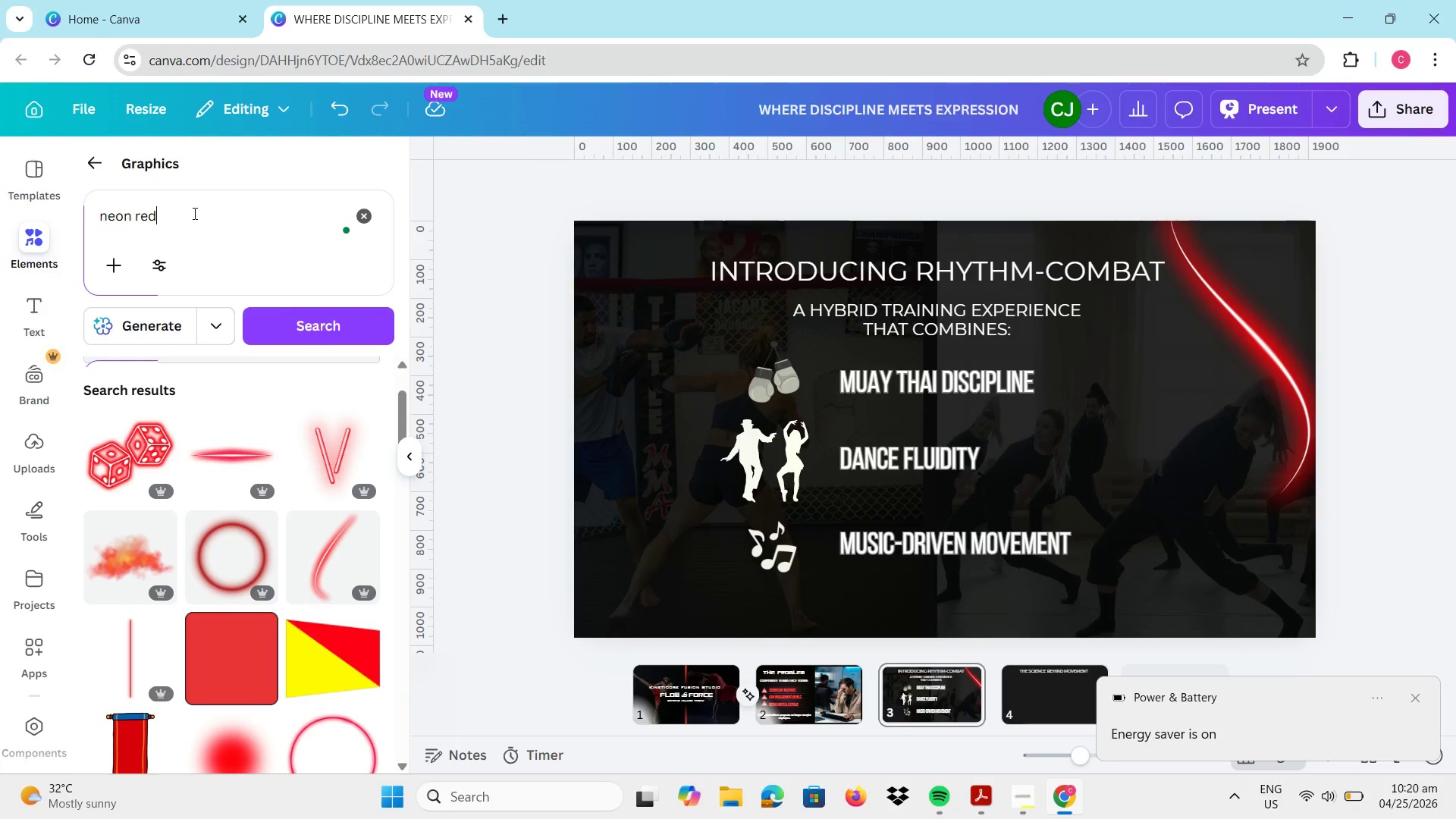 
left_click([193, 213])
 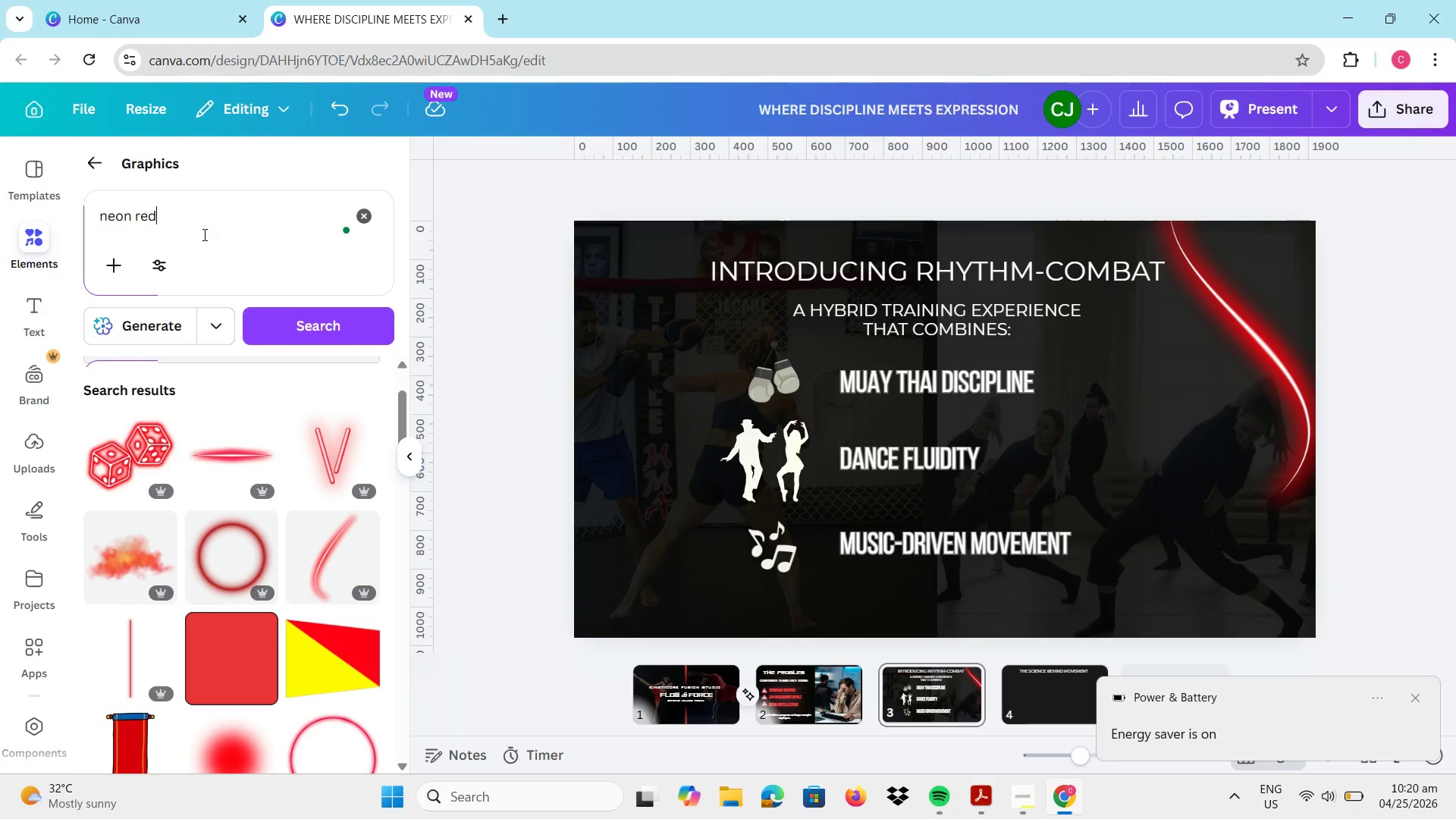 
type( rectacle)
 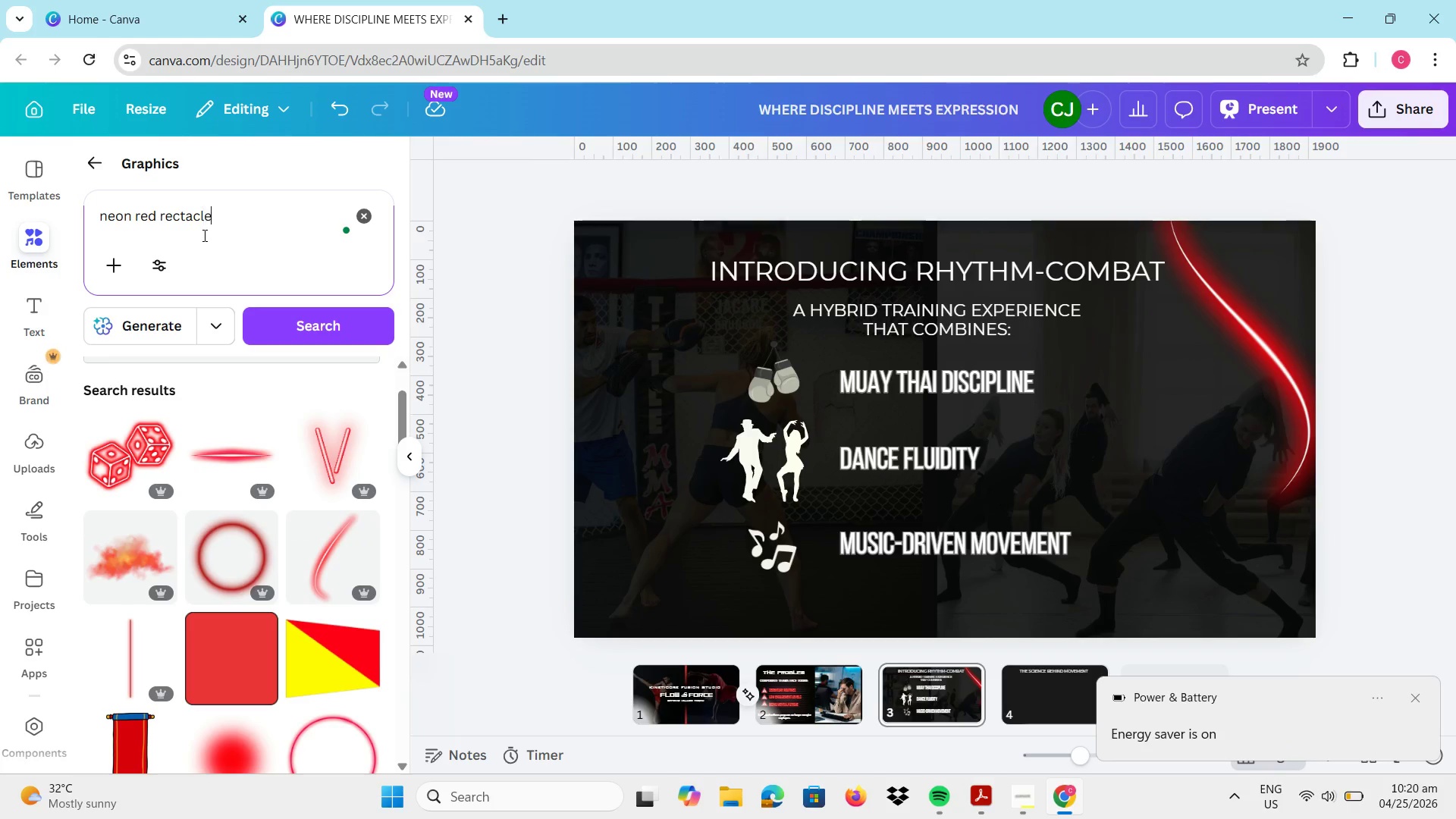 
key(Enter)
 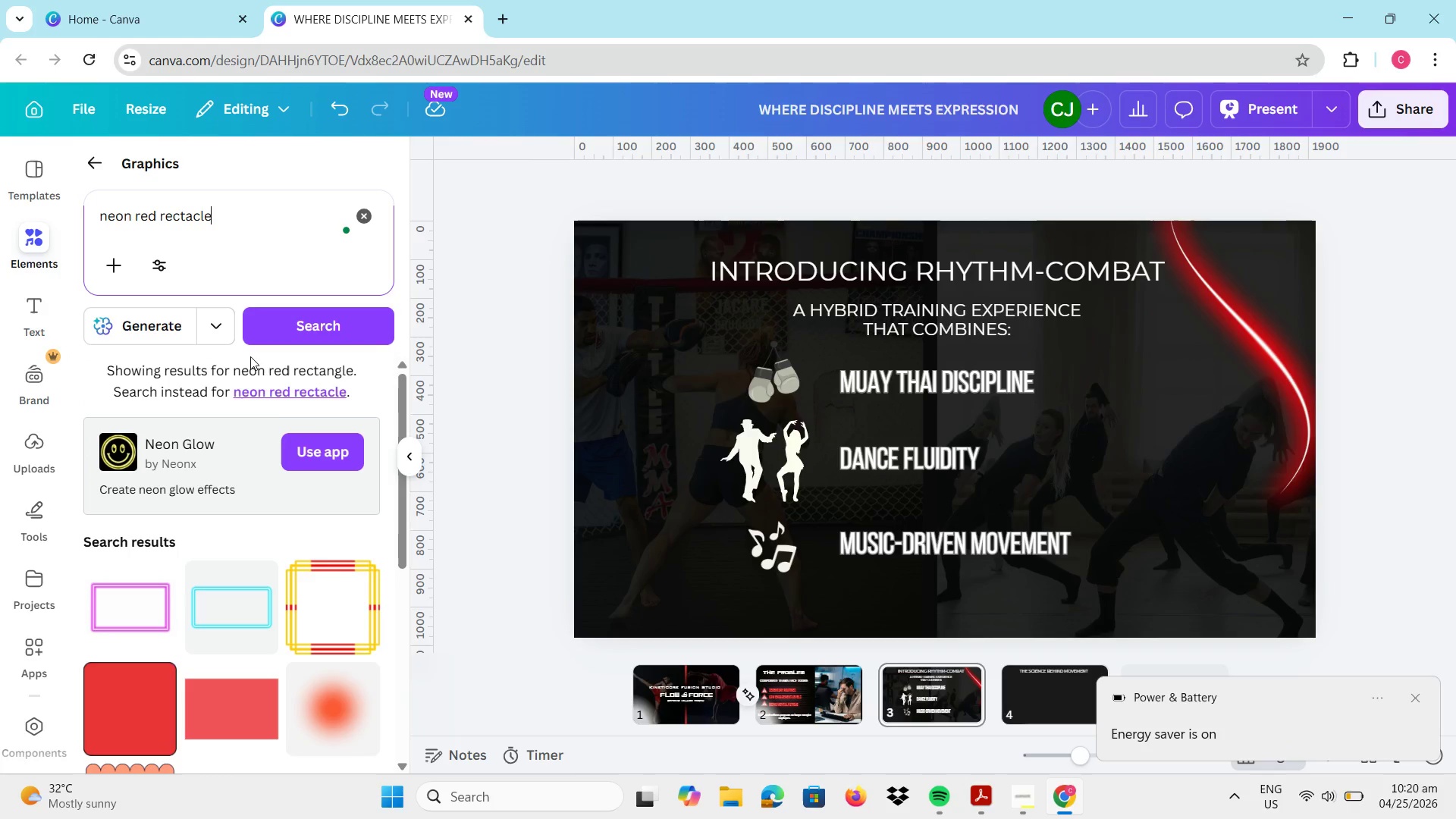 
scroll: coordinate [238, 545], scroll_direction: down, amount: 7.0
 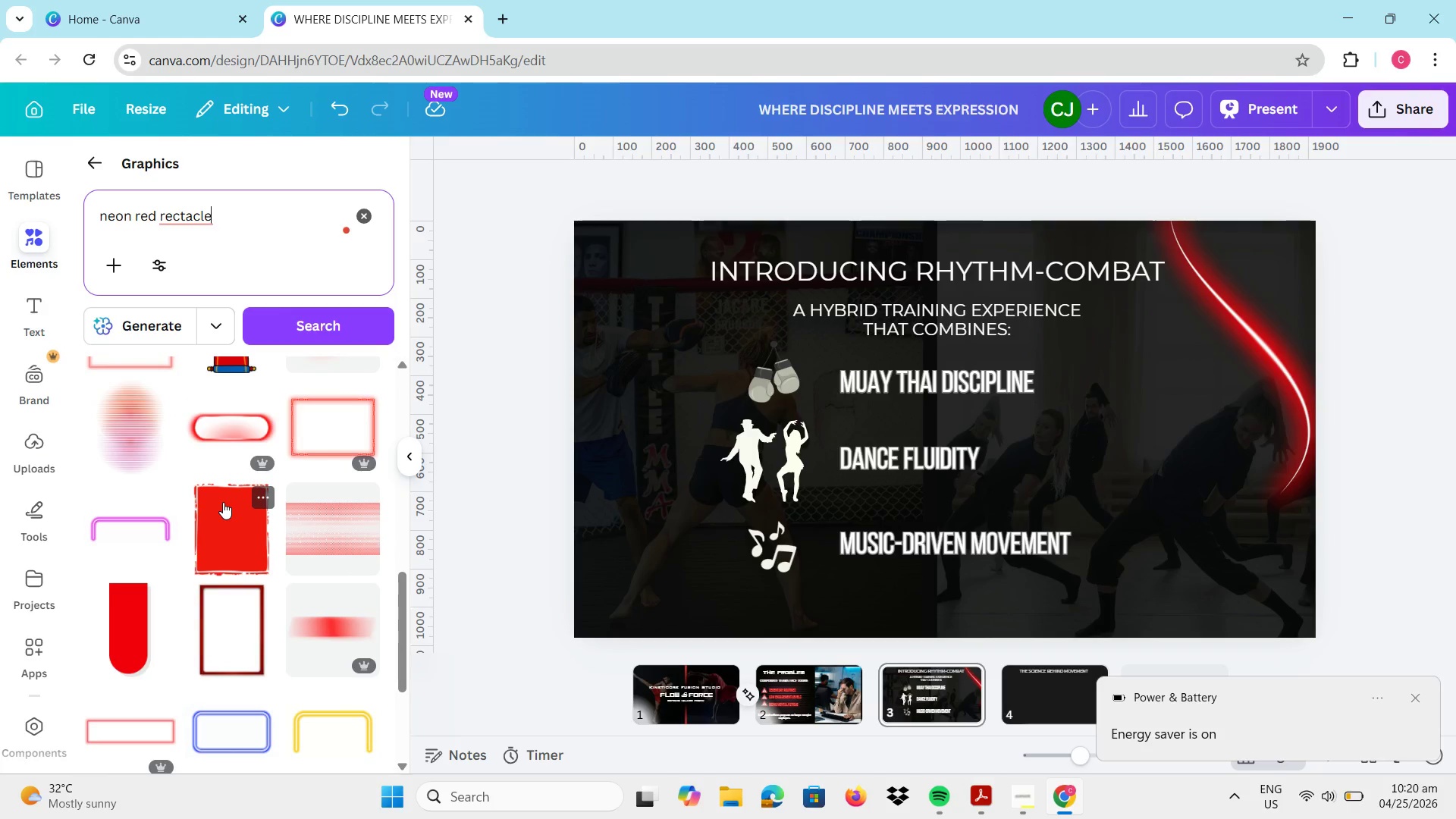 
left_click([124, 428])
 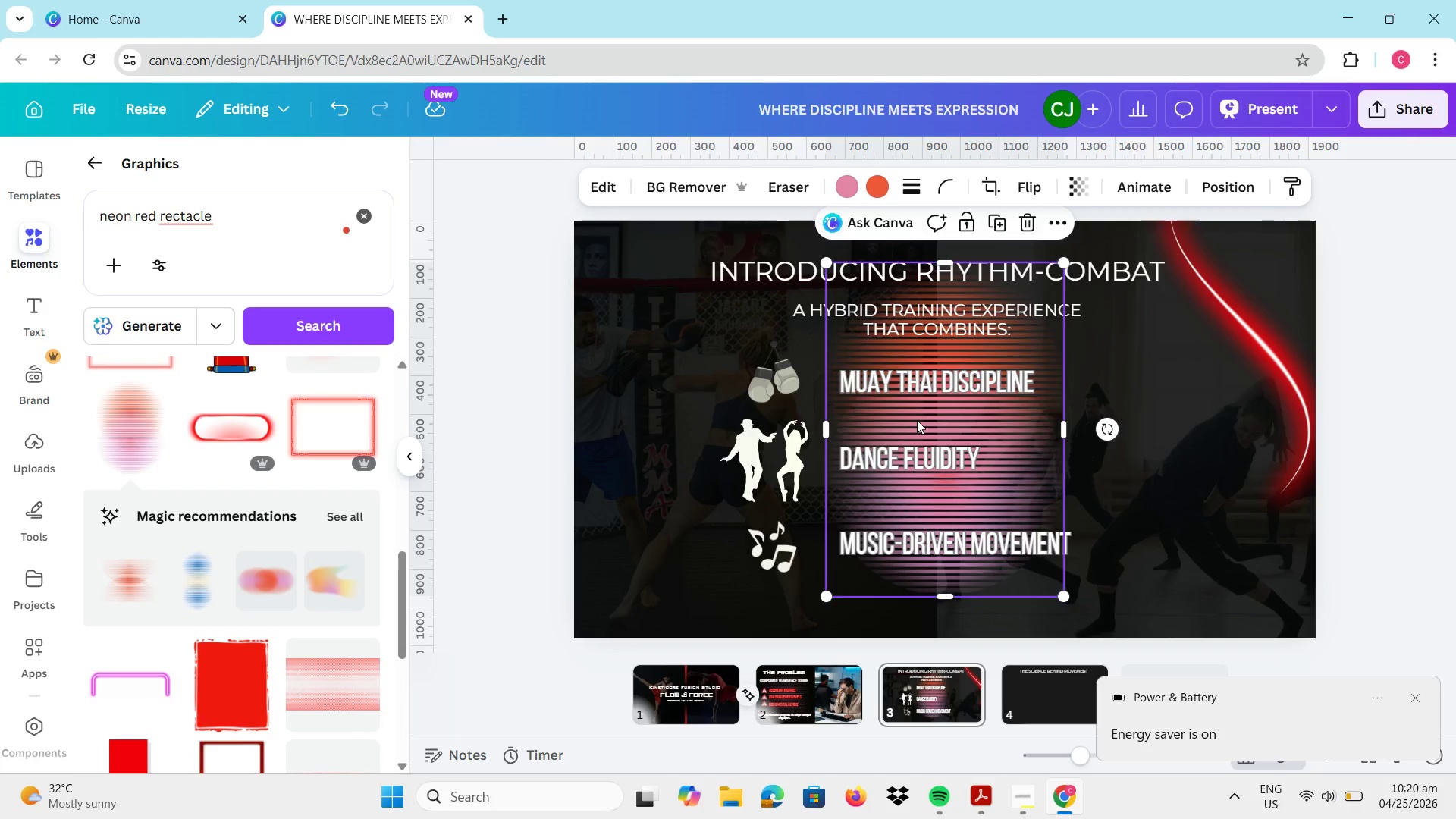 
left_click_drag(start_coordinate=[917, 420], to_coordinate=[886, 417])
 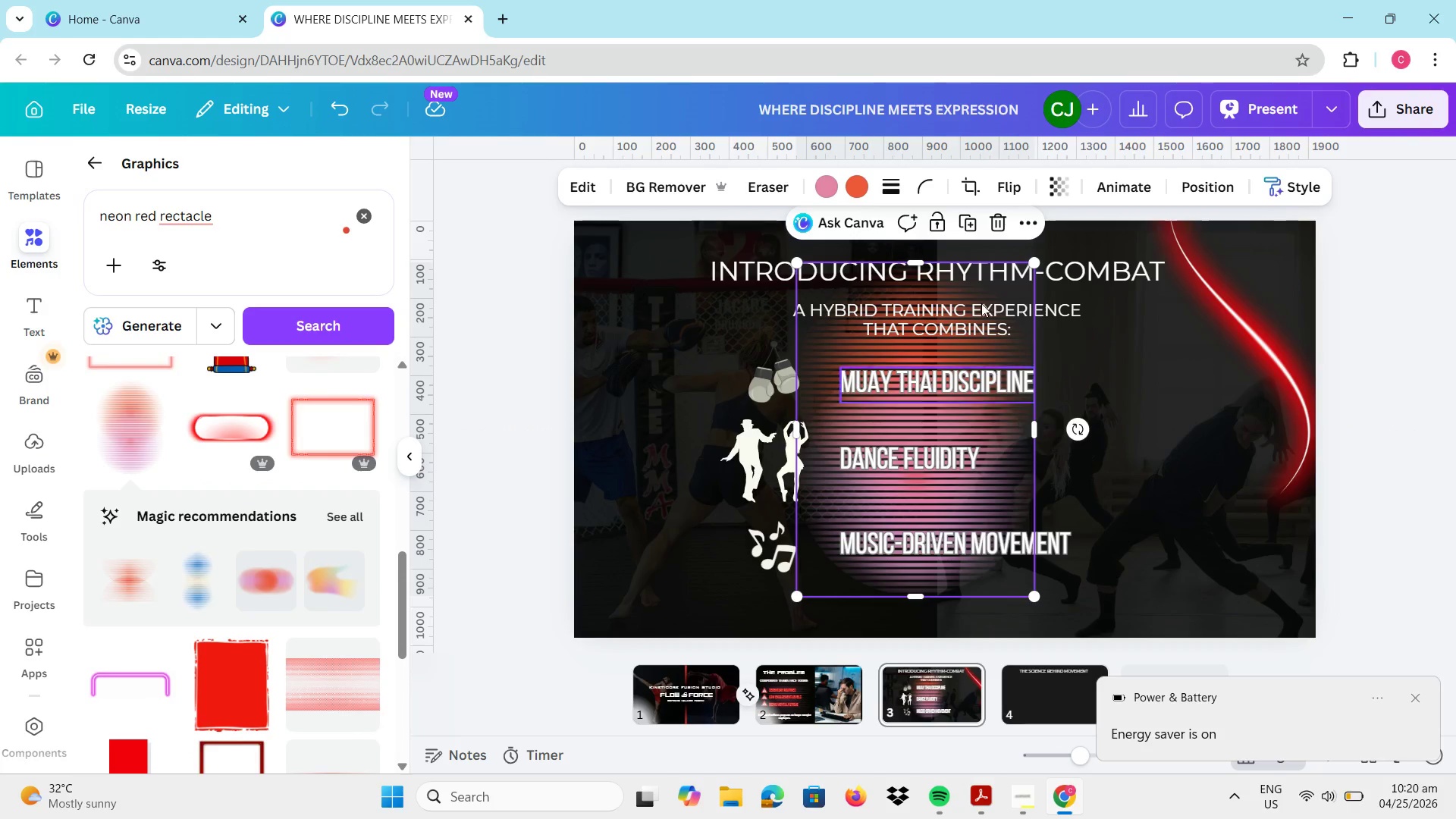 
left_click([997, 224])
 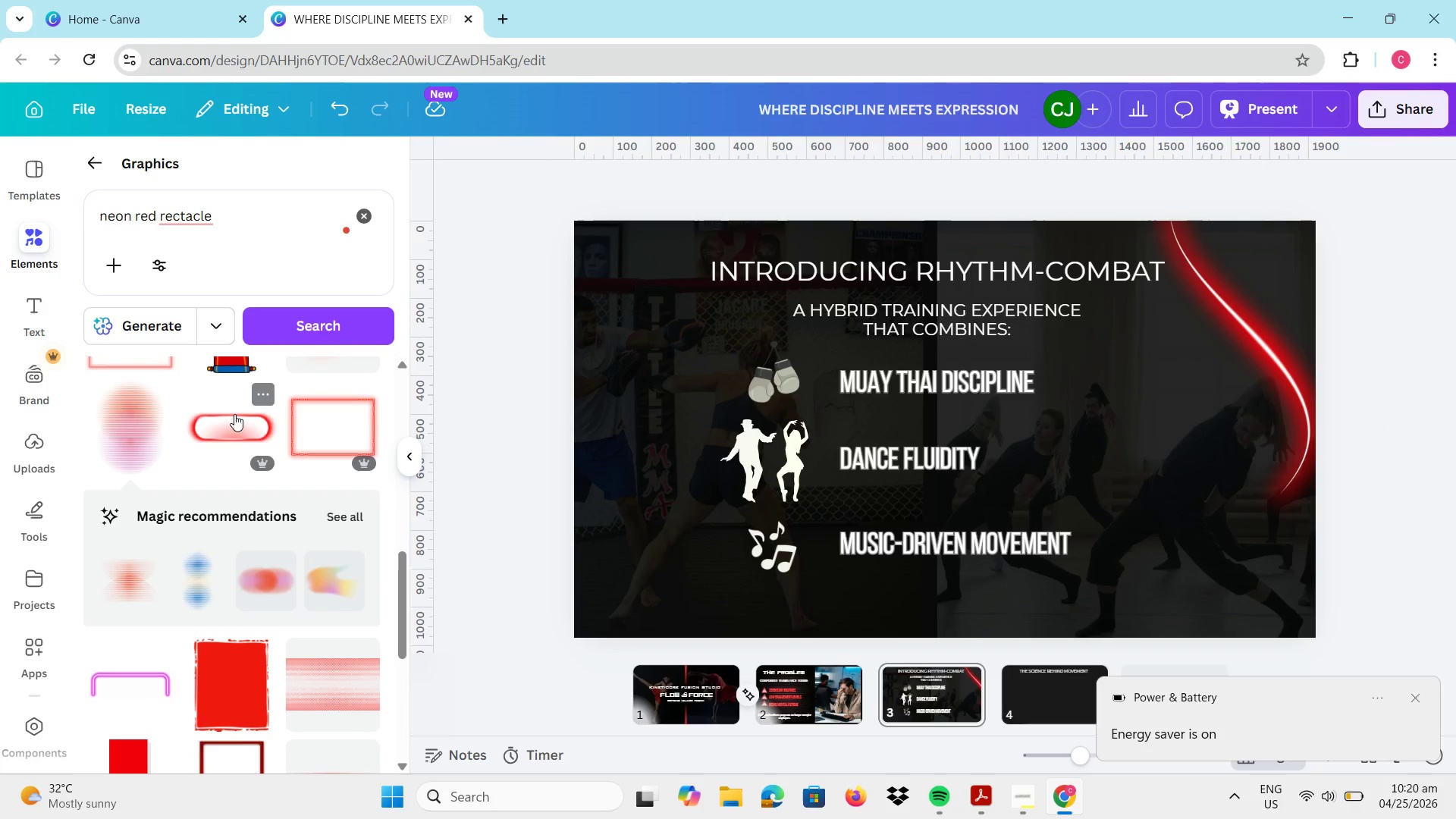 
scroll: coordinate [270, 492], scroll_direction: down, amount: 2.0
 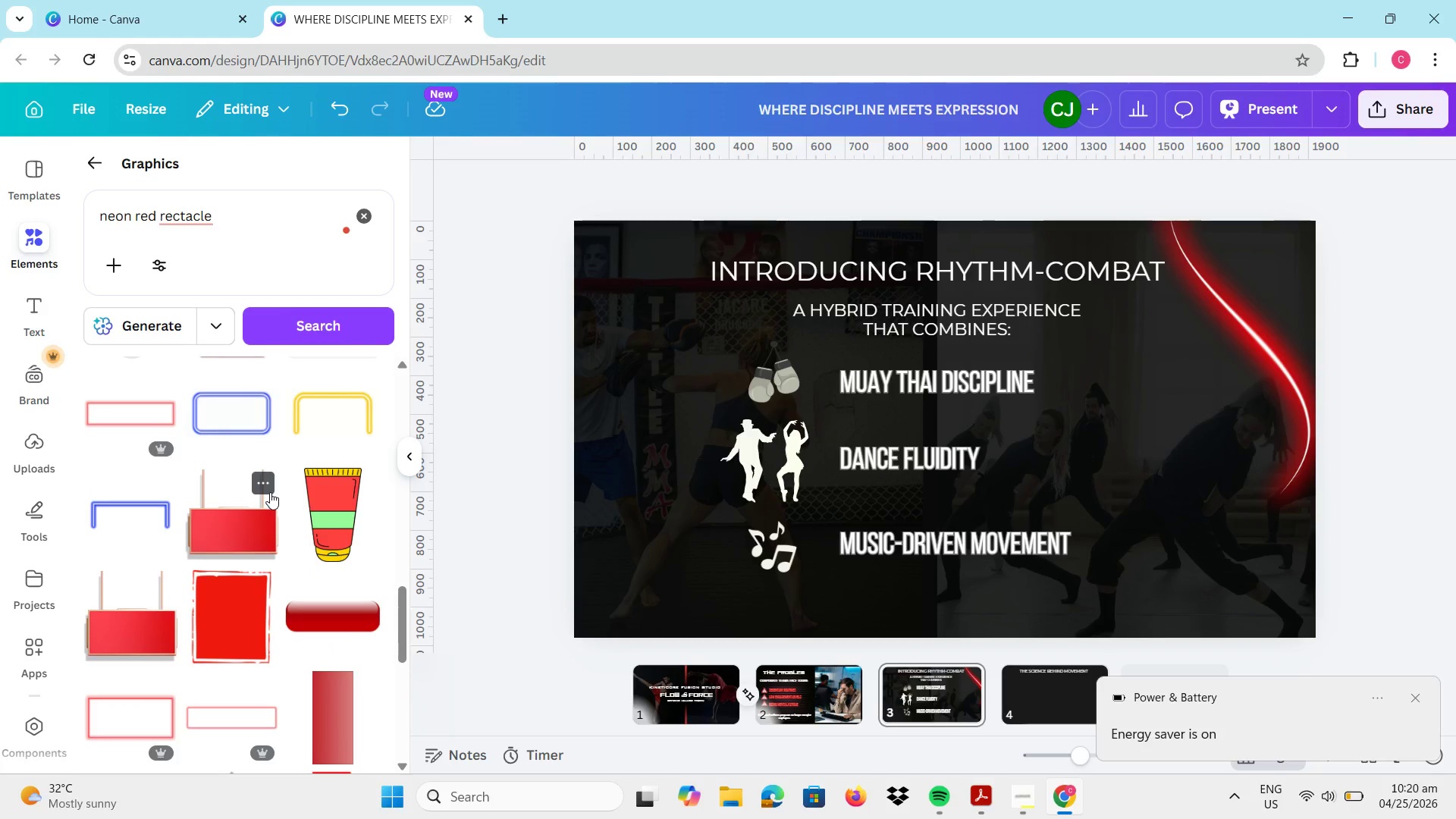 
left_click([146, 425])
 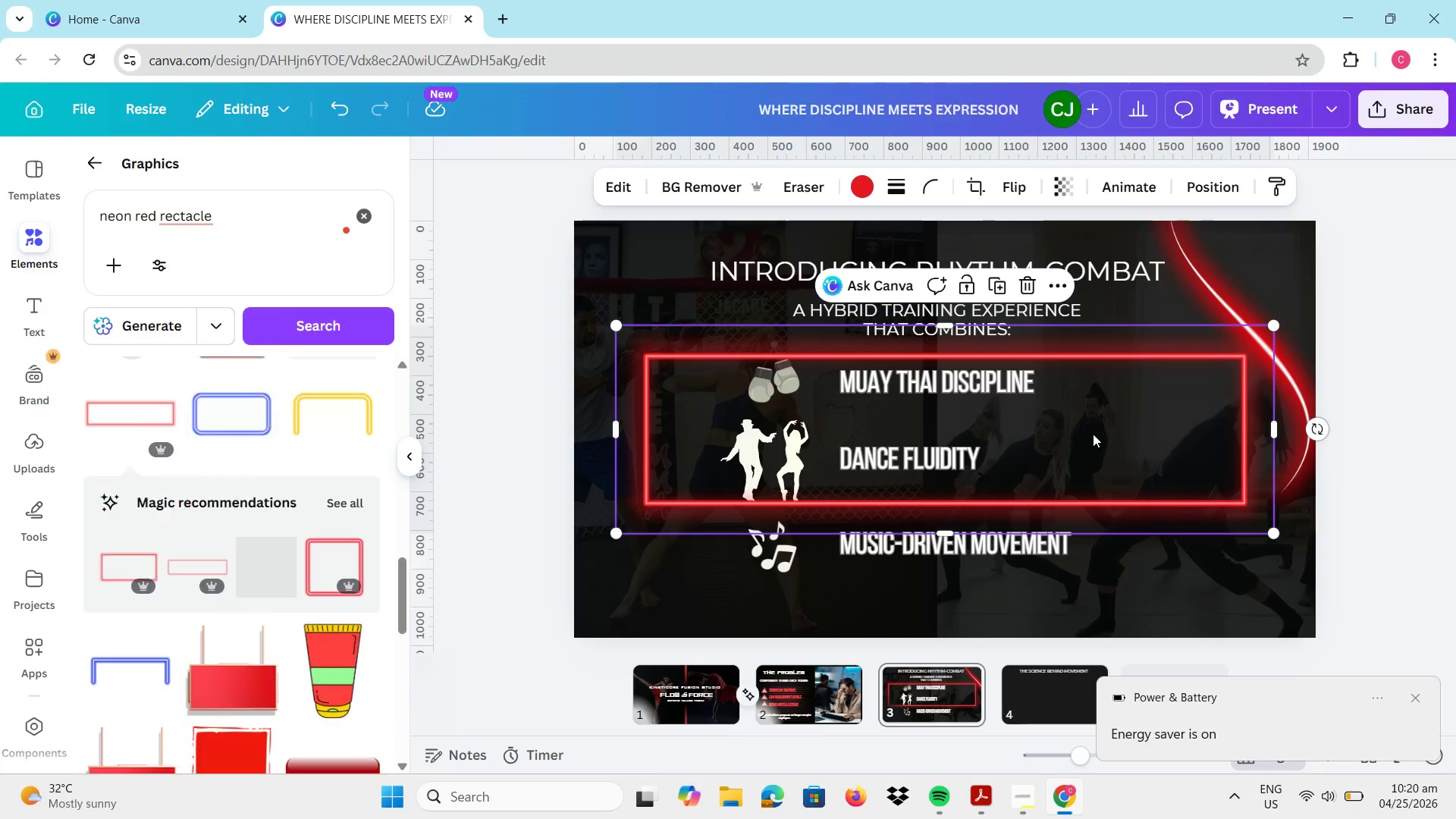 
left_click_drag(start_coordinate=[1128, 444], to_coordinate=[1001, 441])
 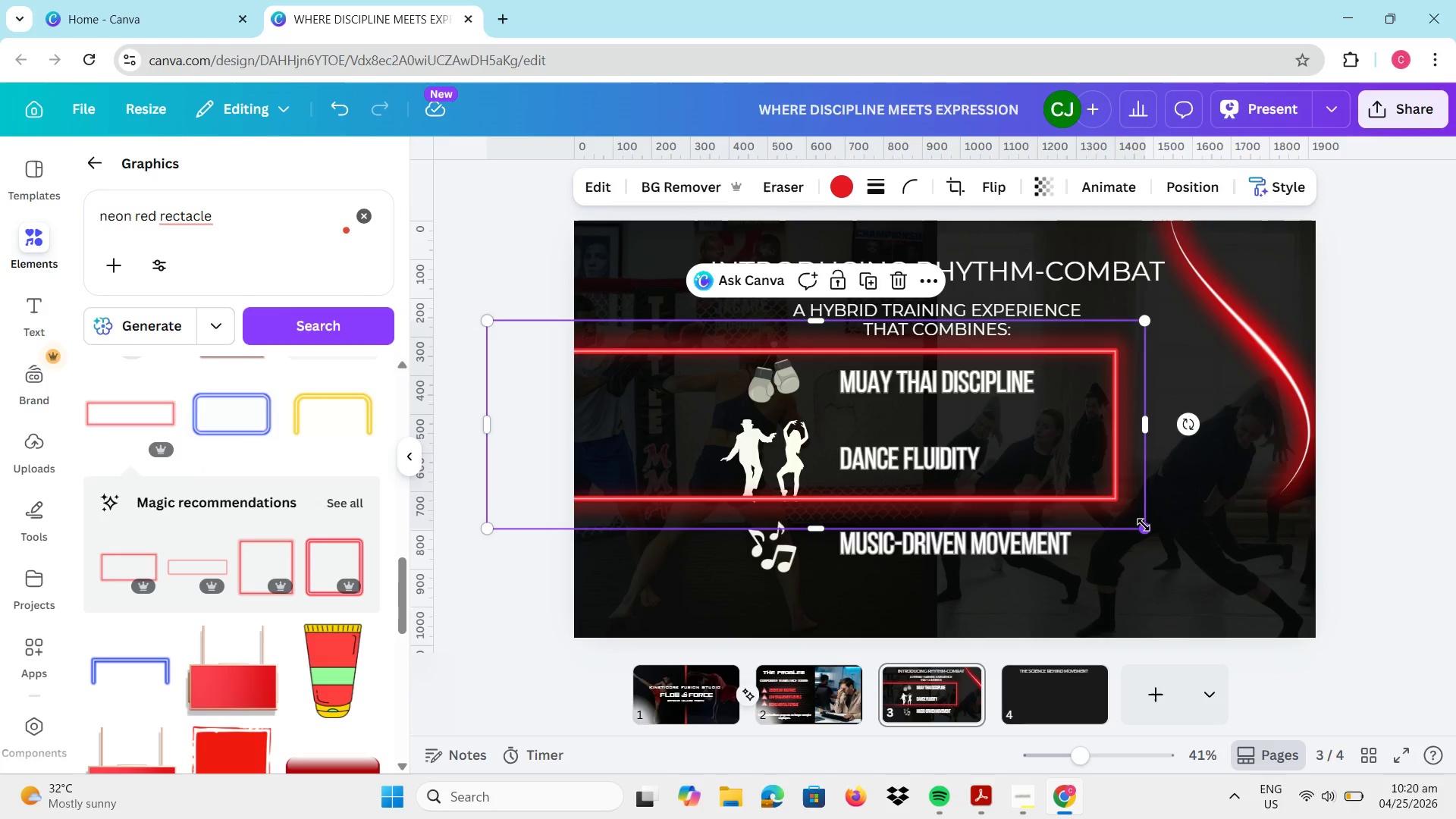 
left_click_drag(start_coordinate=[1144, 524], to_coordinate=[692, 500])
 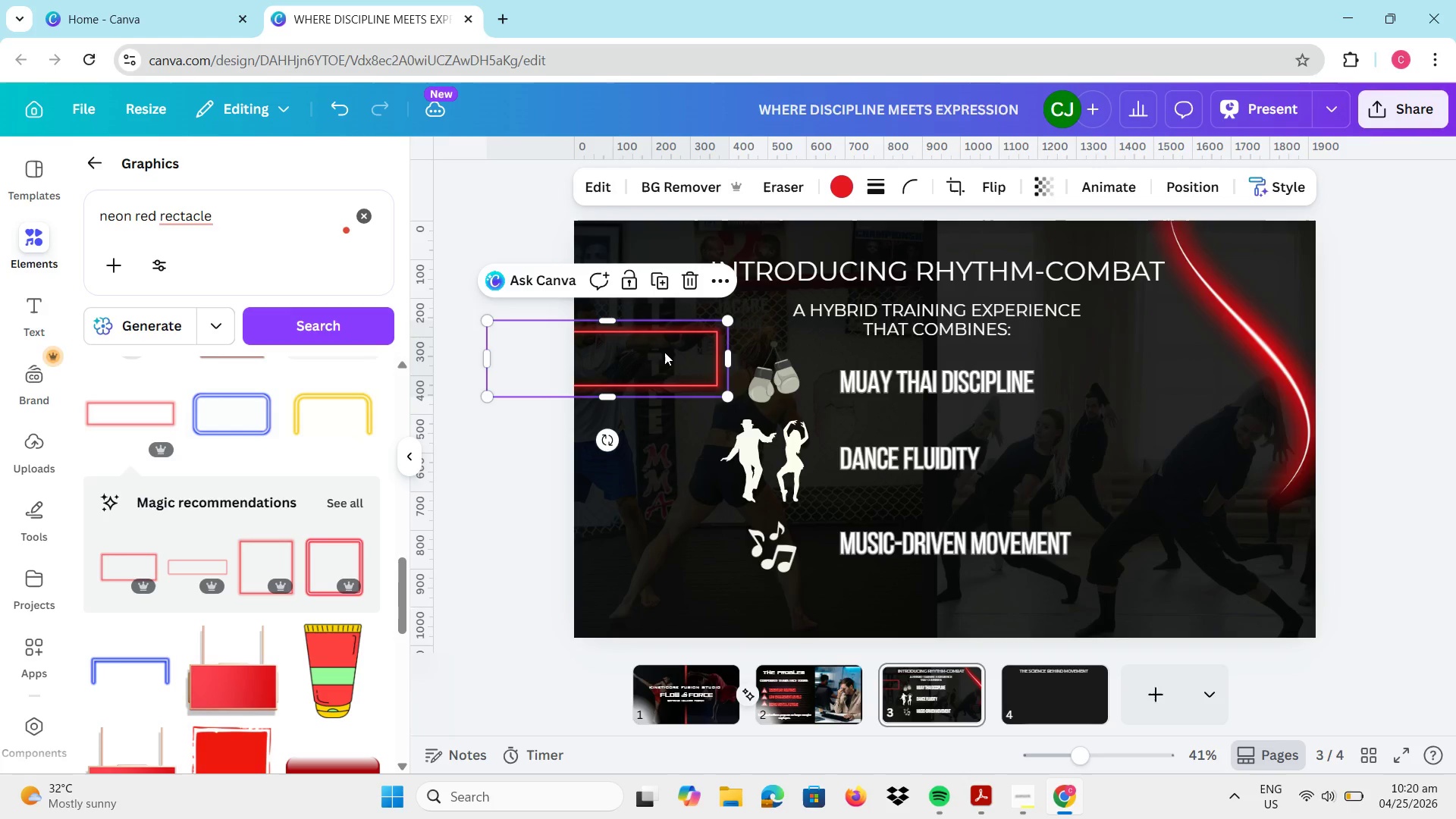 
left_click_drag(start_coordinate=[664, 351], to_coordinate=[851, 339])
 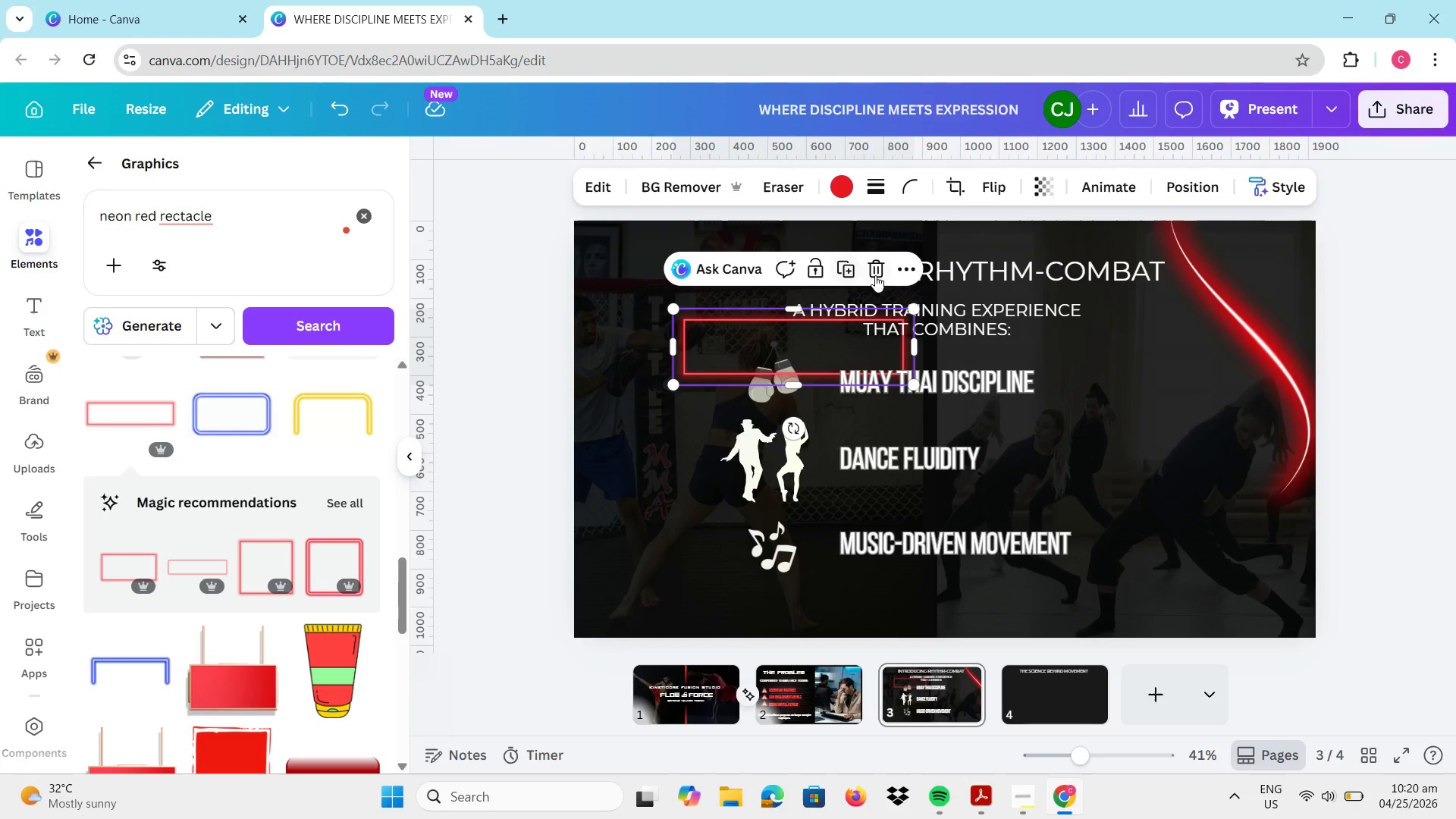 
left_click([875, 275])
 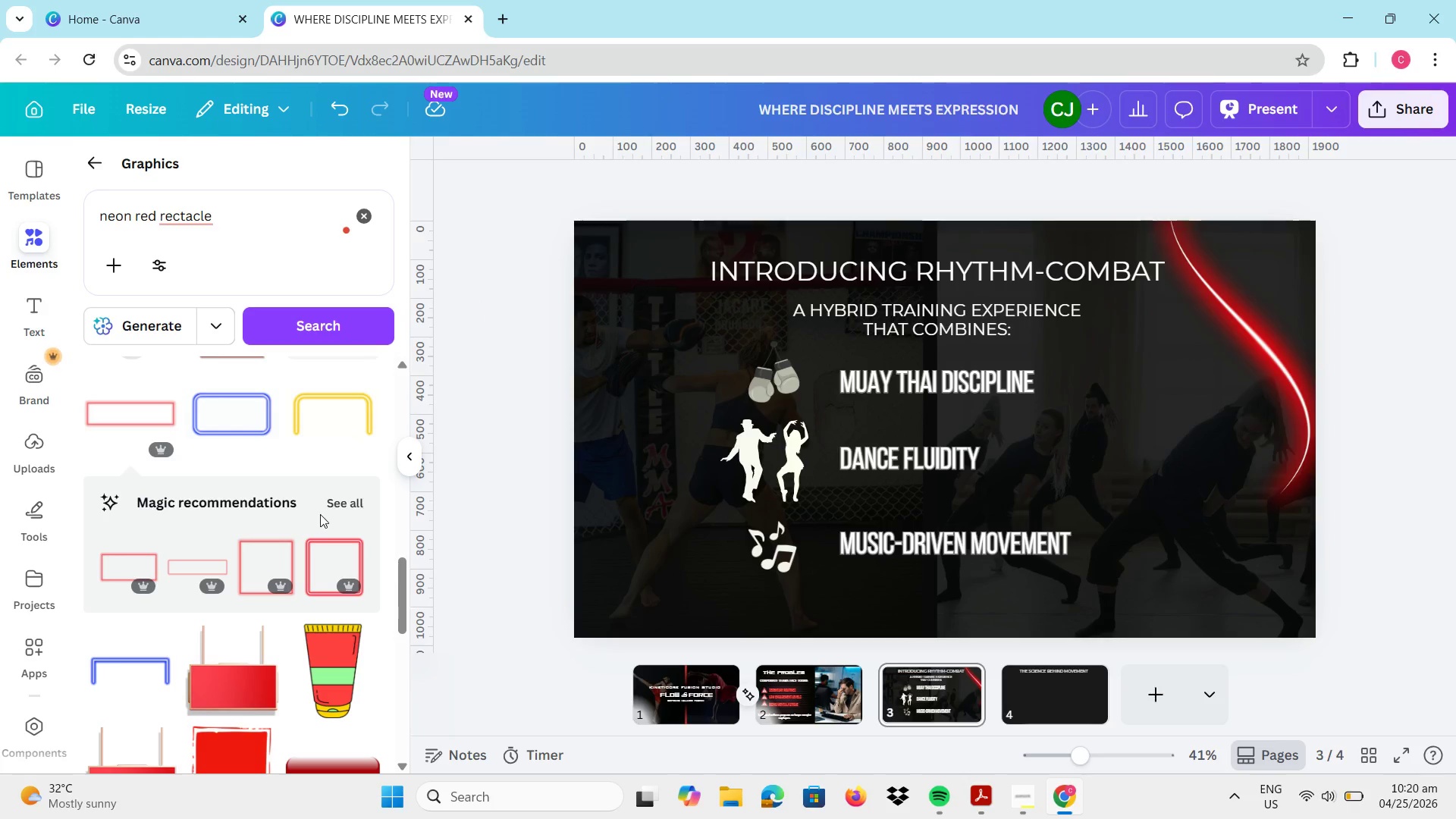 
scroll: coordinate [258, 536], scroll_direction: down, amount: 7.0
 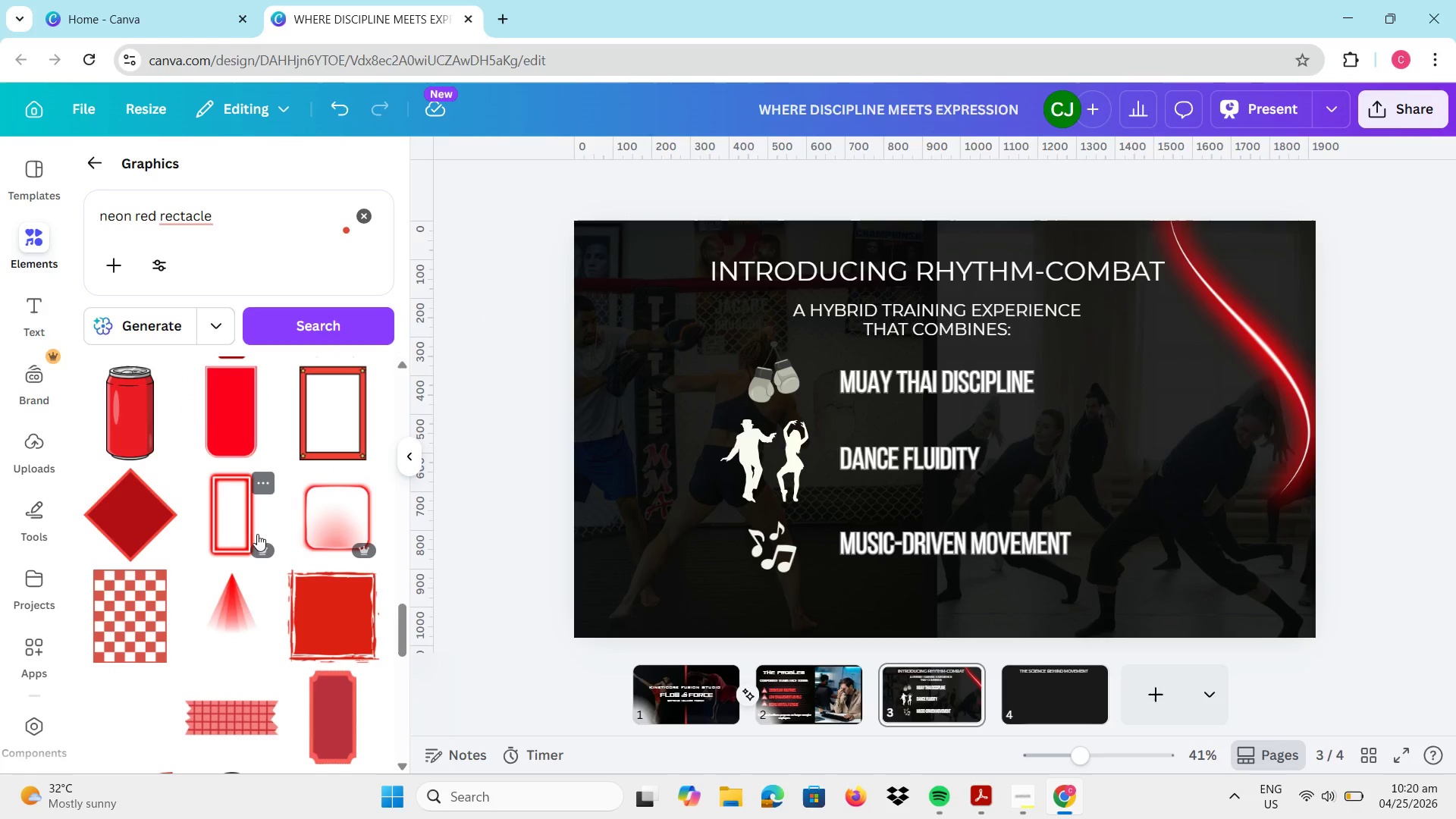 
scroll: coordinate [259, 530], scroll_direction: up, amount: 10.0
 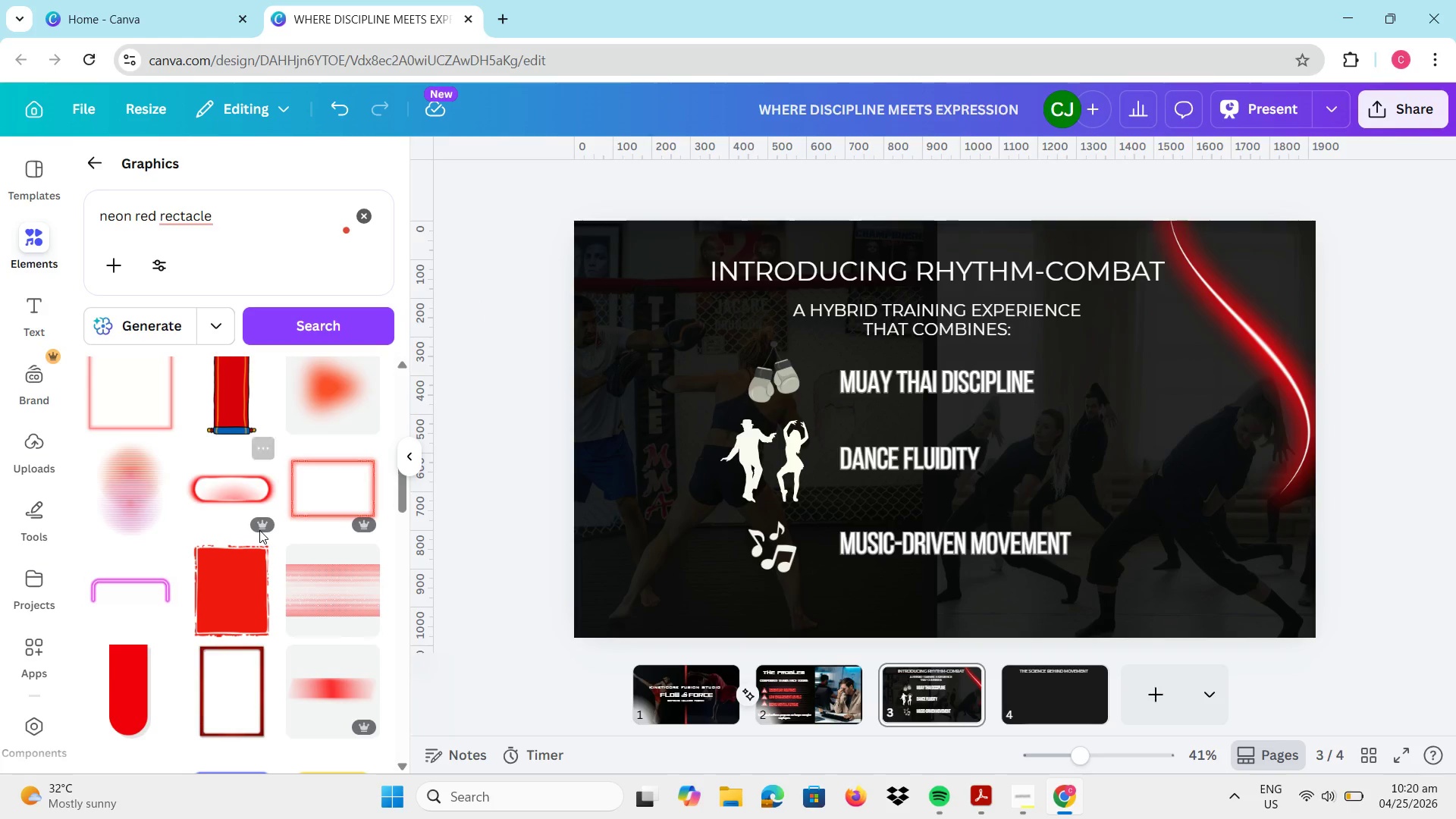 
scroll: coordinate [259, 530], scroll_direction: down, amount: 1.0
 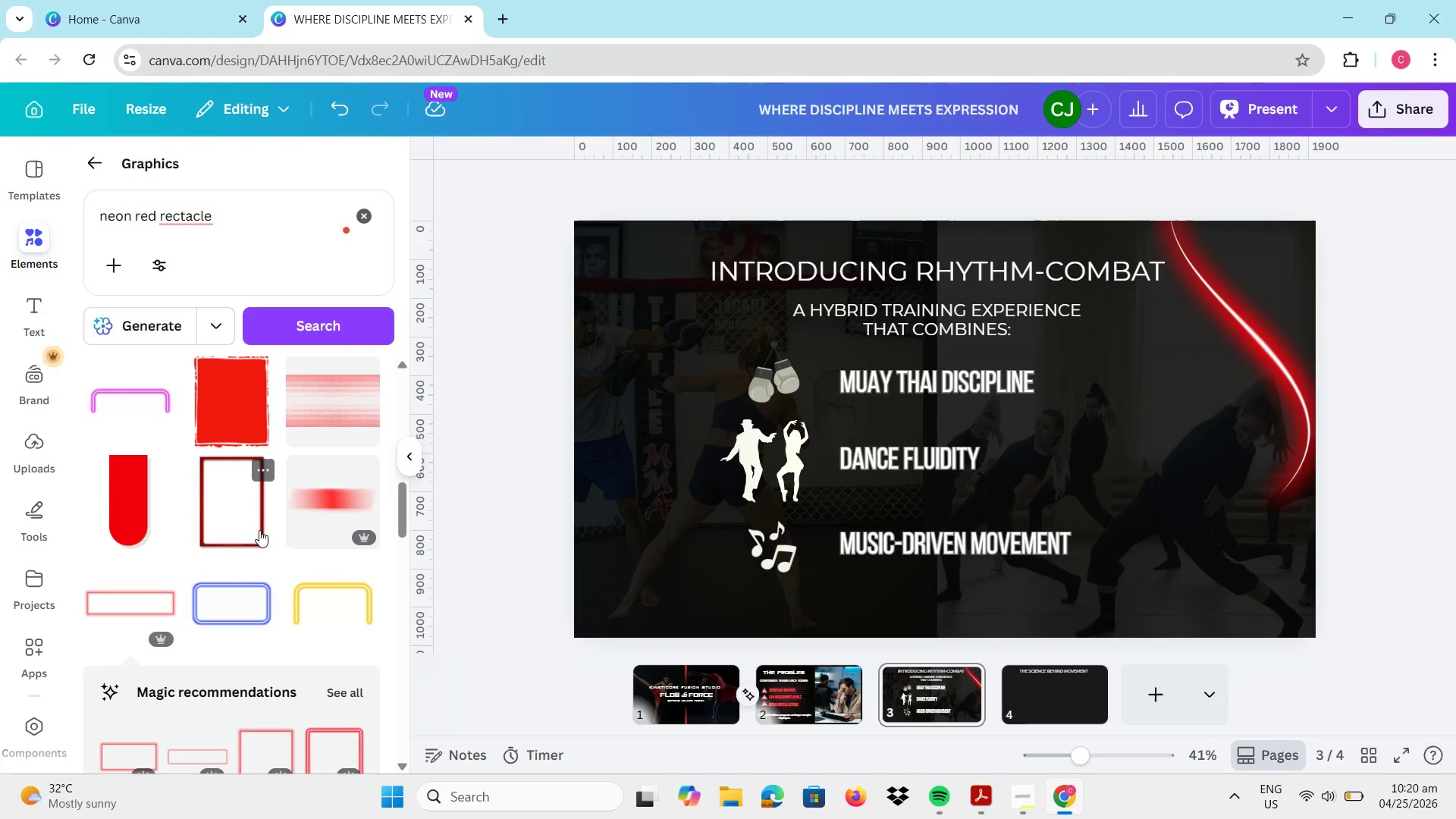 
scroll: coordinate [260, 527], scroll_direction: up, amount: 5.0
 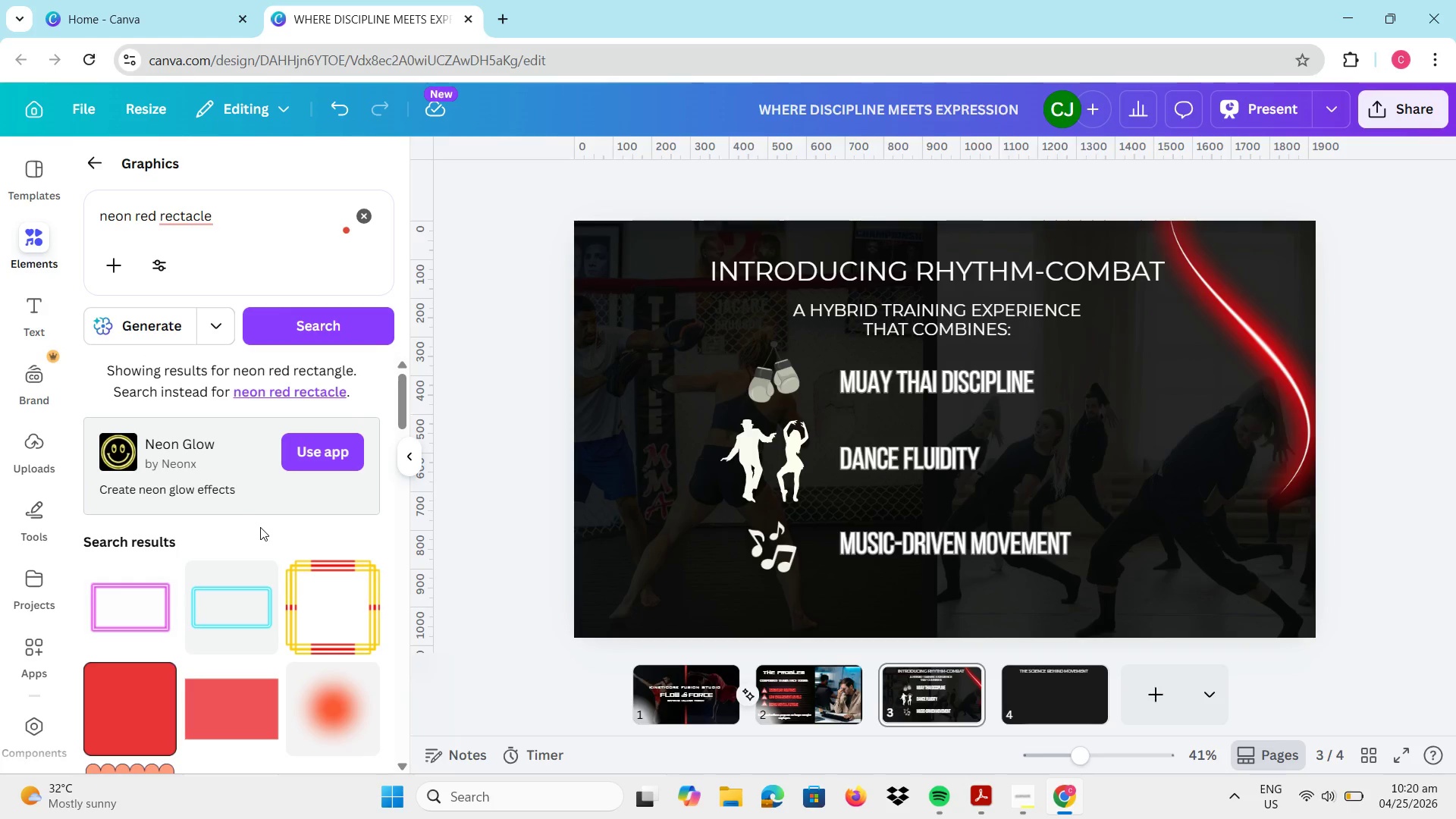 
scroll: coordinate [260, 527], scroll_direction: none, amount: 0.0
 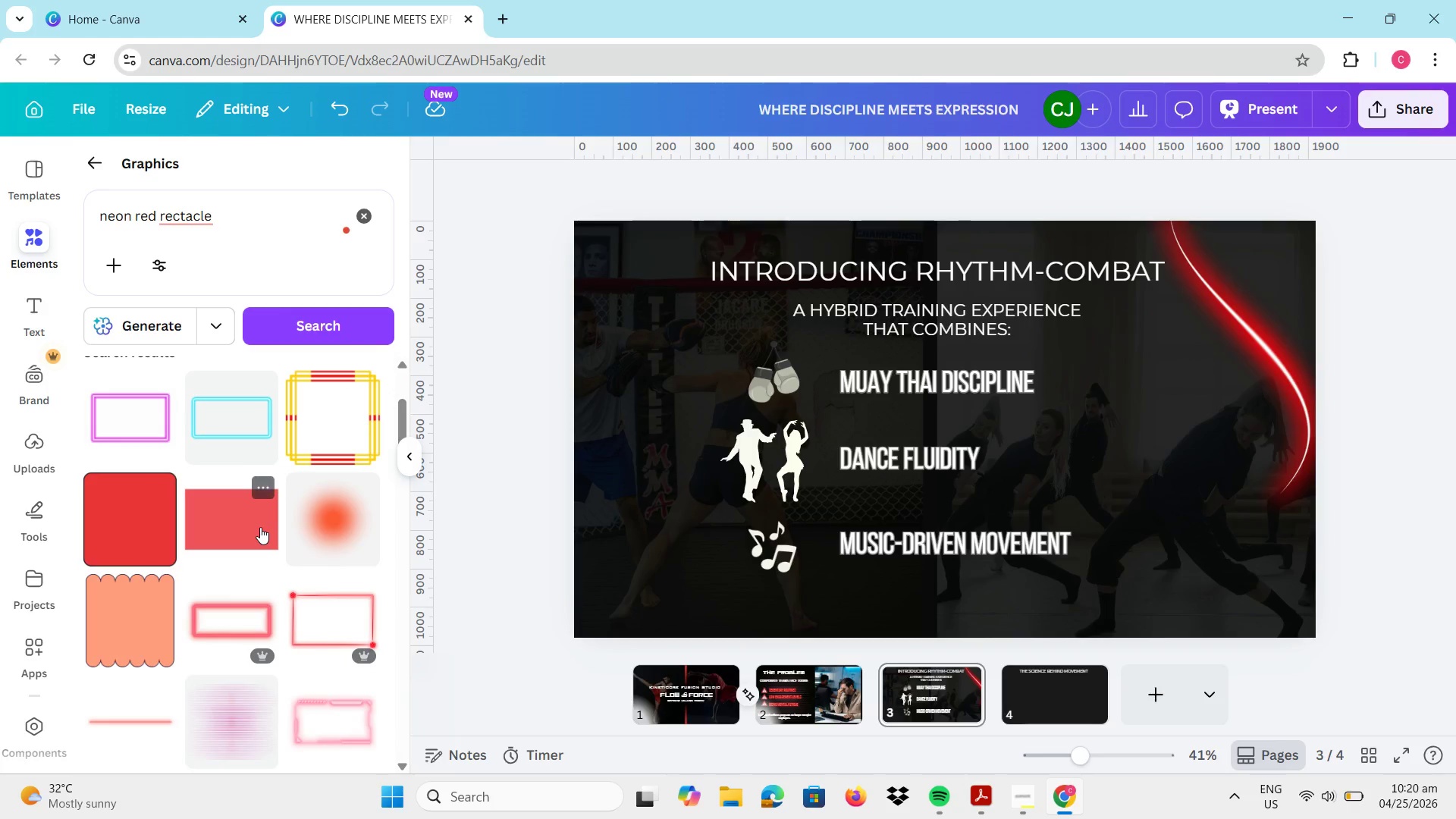 
scroll: coordinate [260, 527], scroll_direction: down, amount: 3.0
 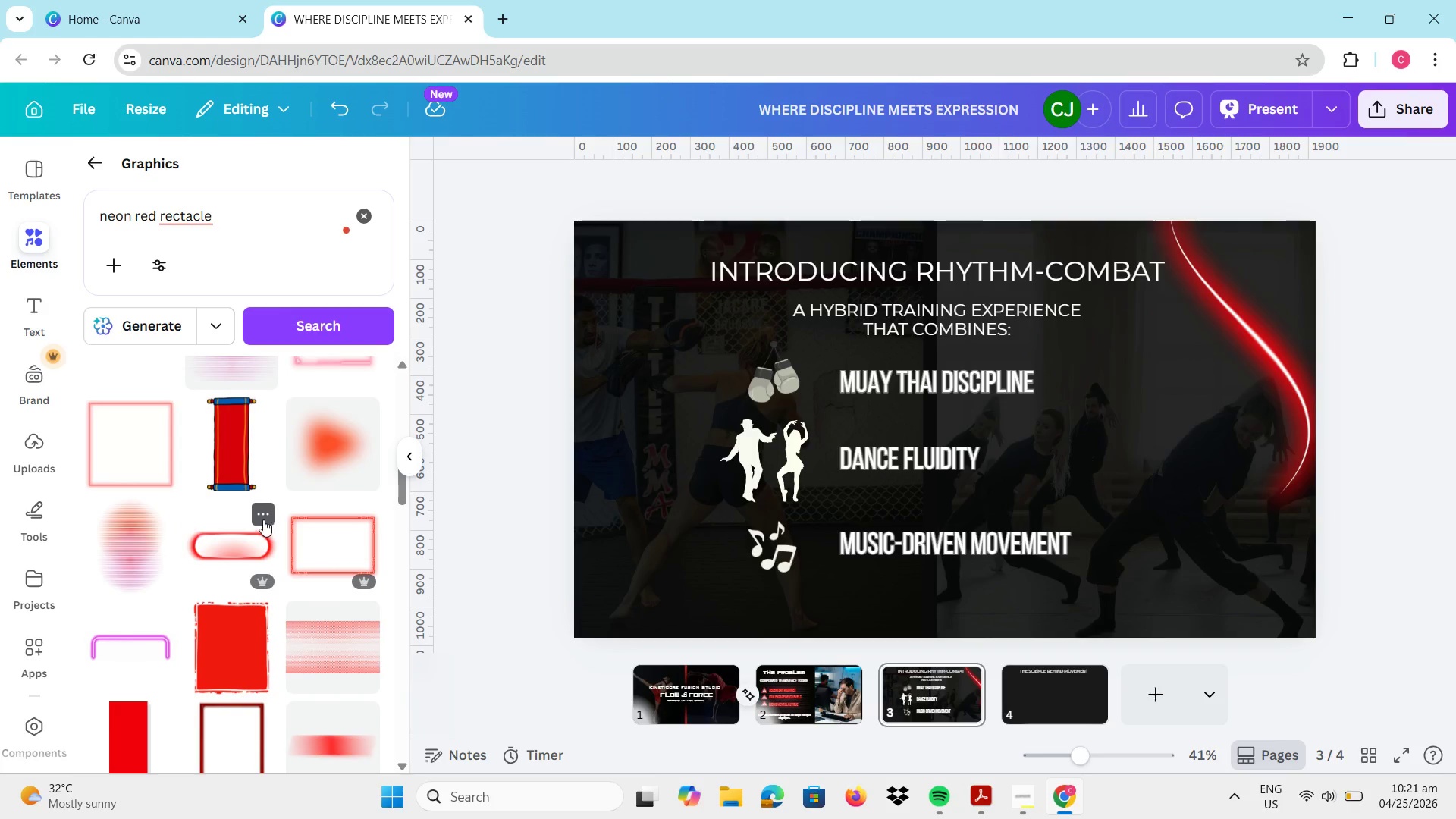 
left_click([143, 457])
 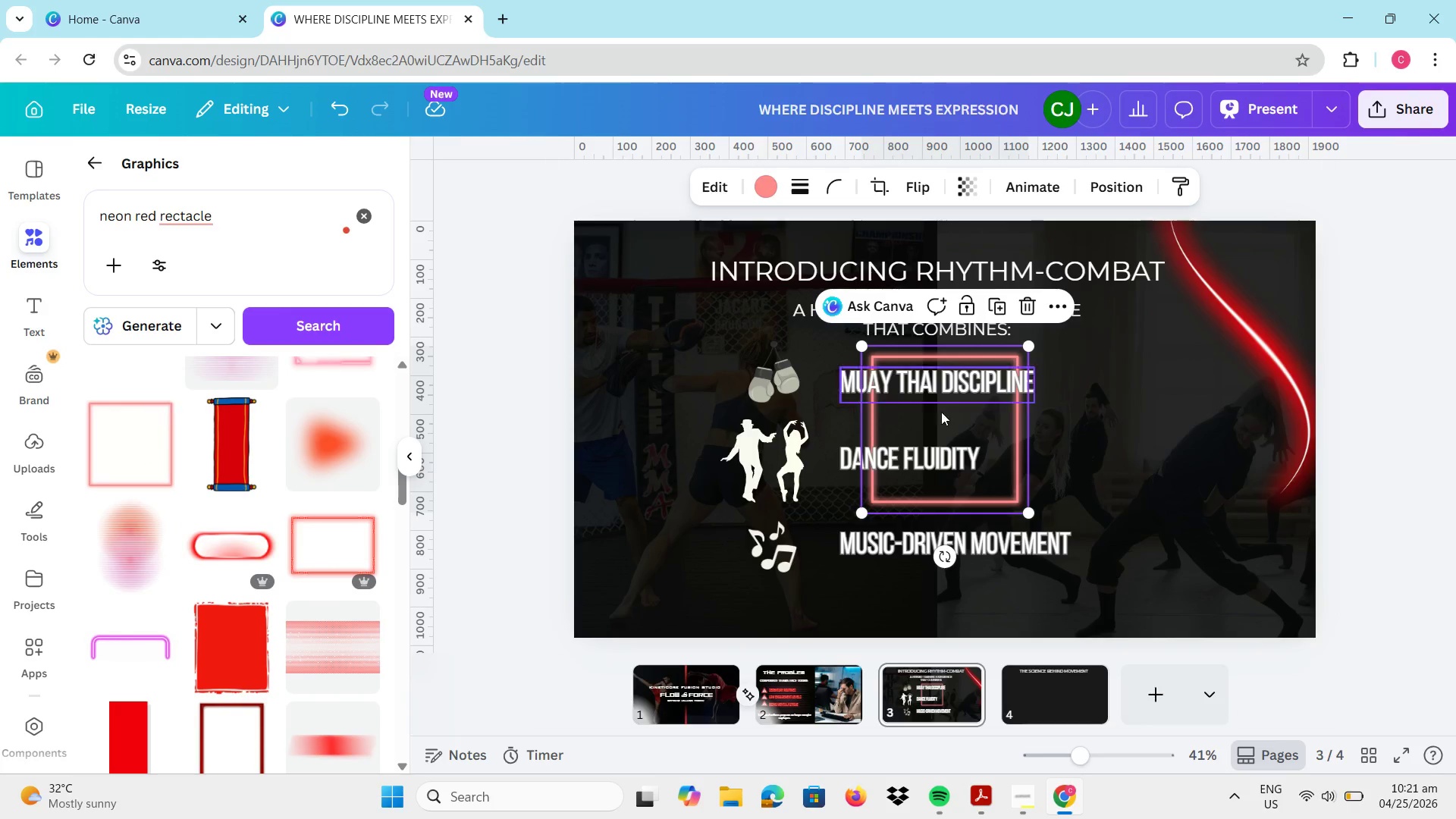 
left_click_drag(start_coordinate=[940, 441], to_coordinate=[797, 387])
 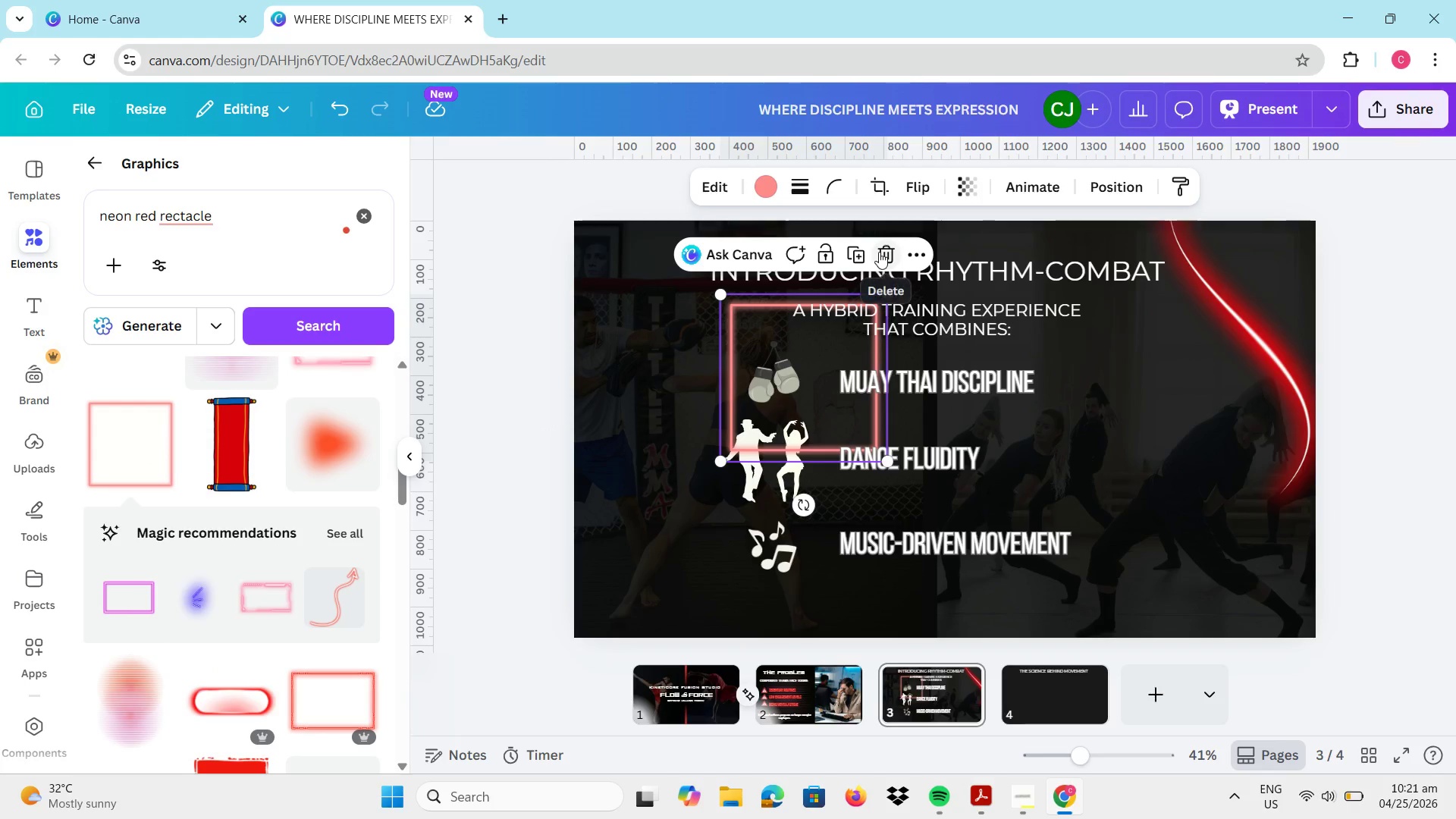 
left_click([889, 256])
 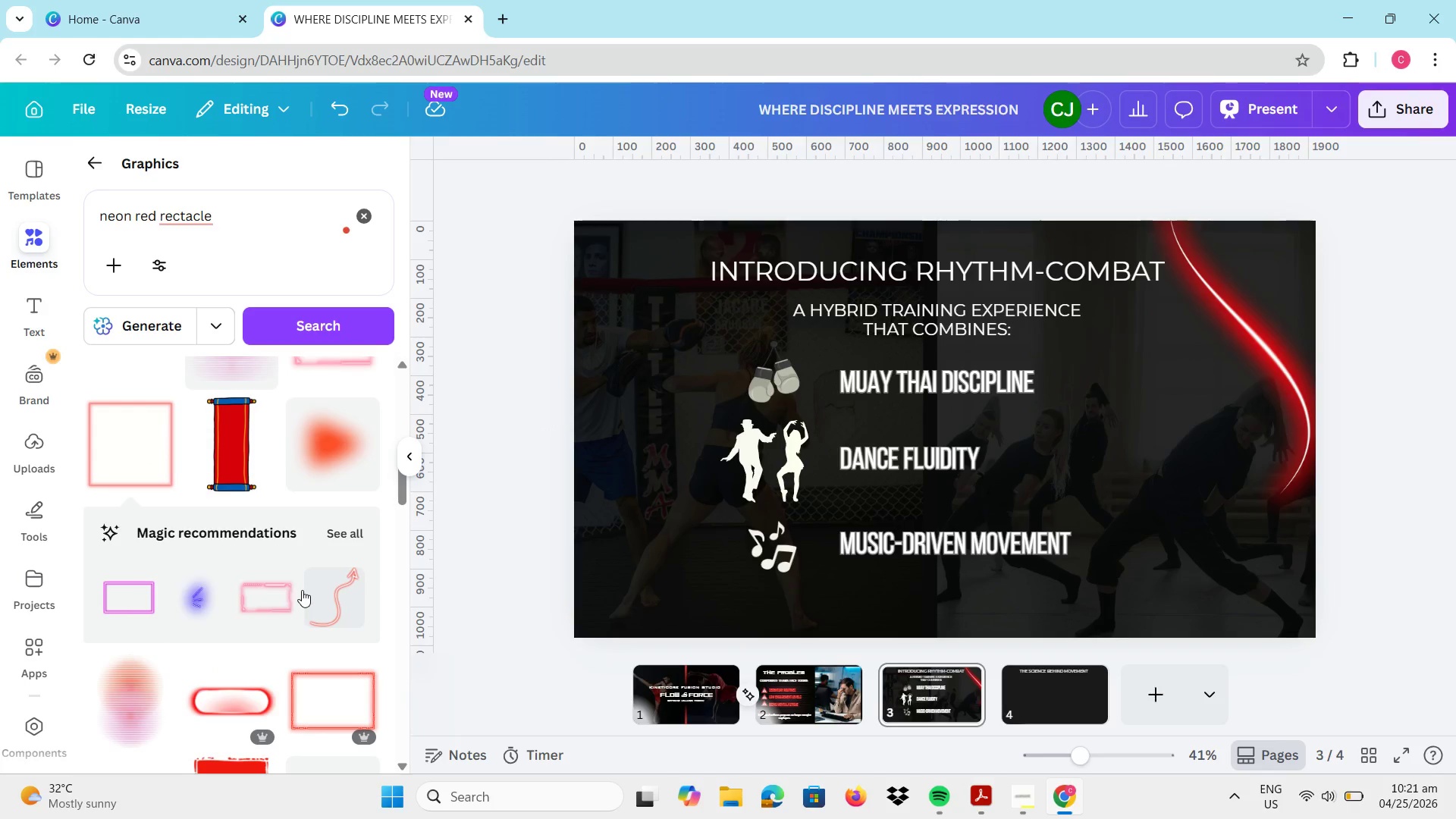 
scroll: coordinate [279, 592], scroll_direction: down, amount: 2.0
 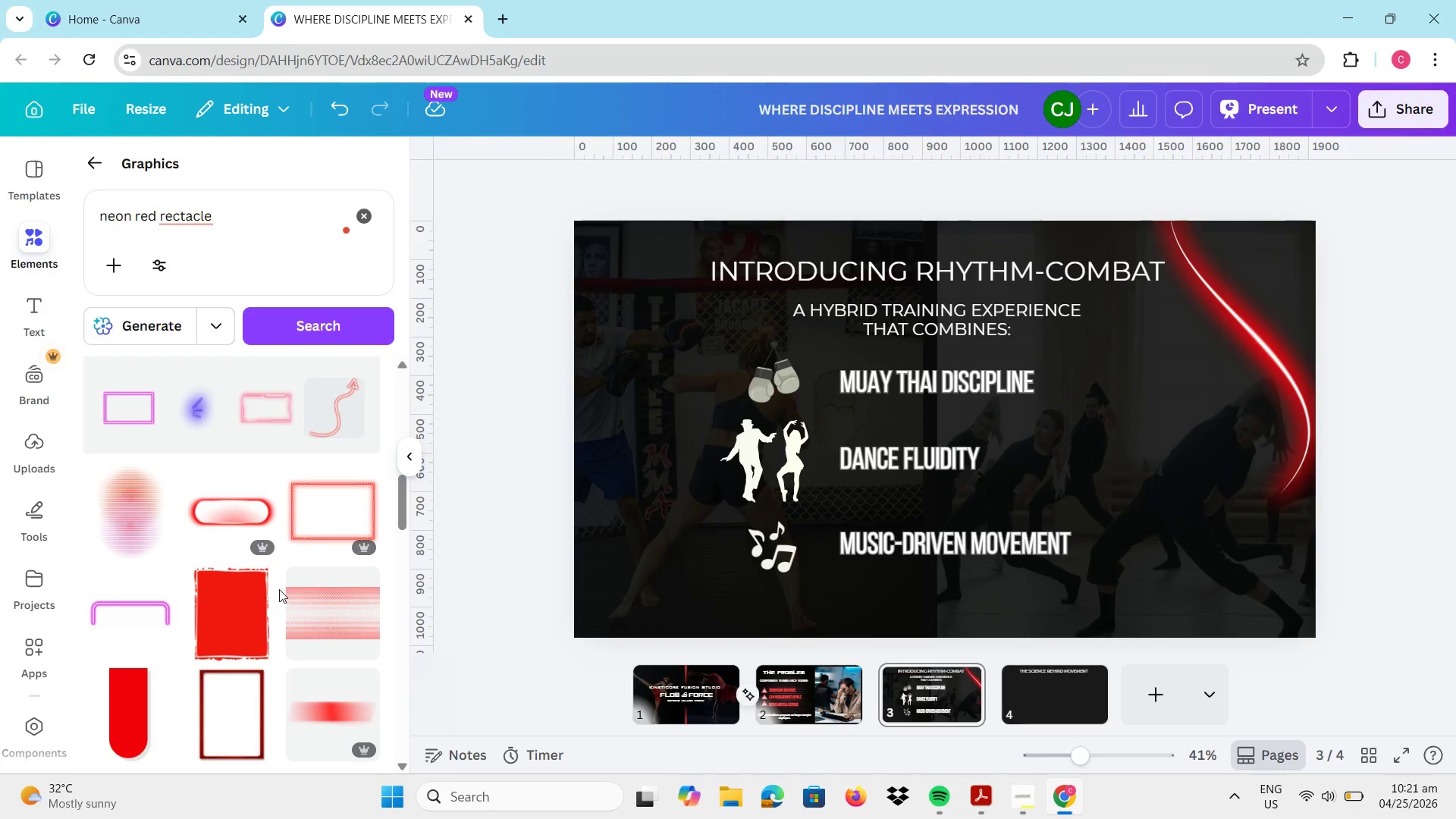 
left_click([326, 526])
 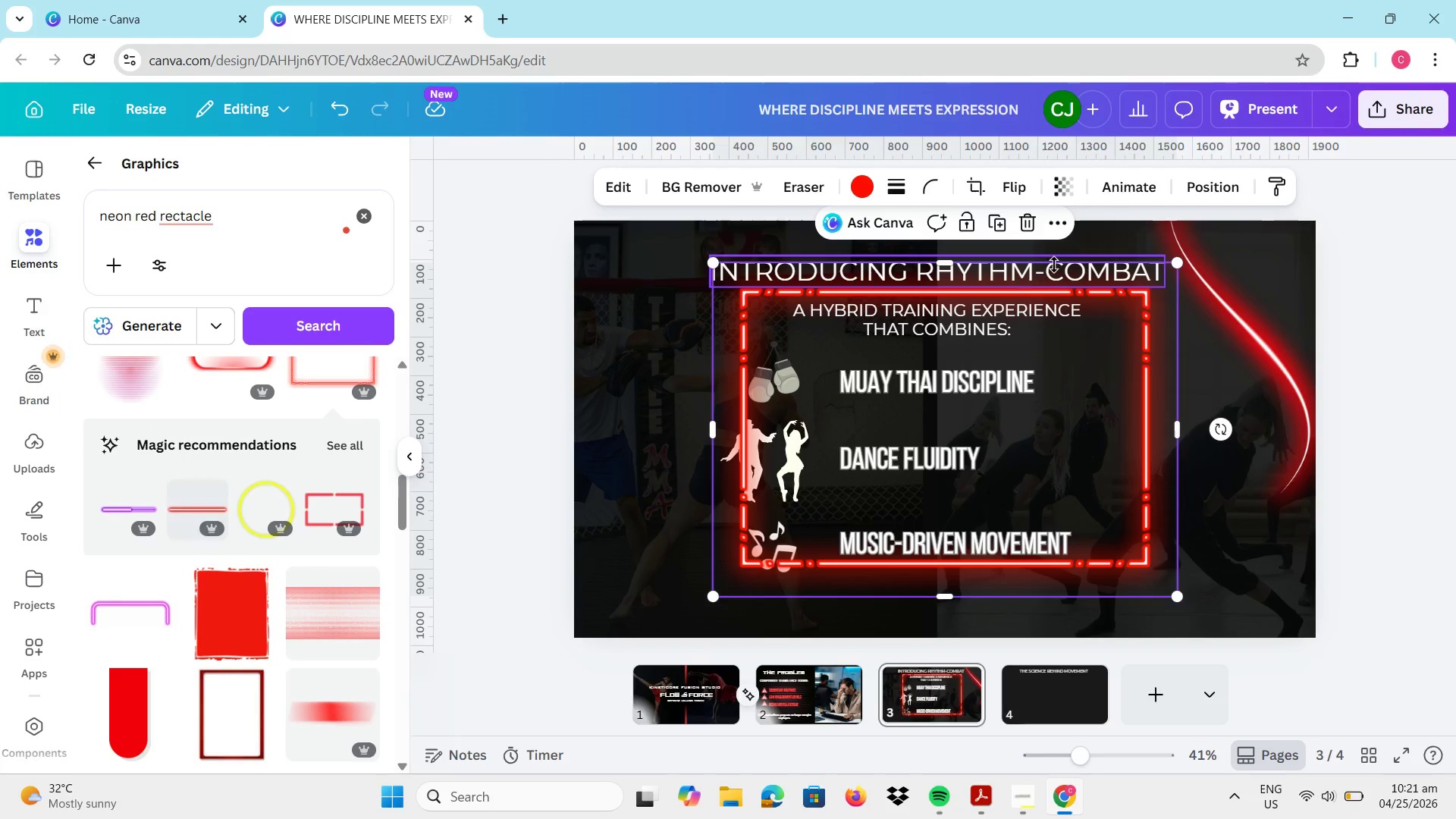 
left_click([1030, 223])
 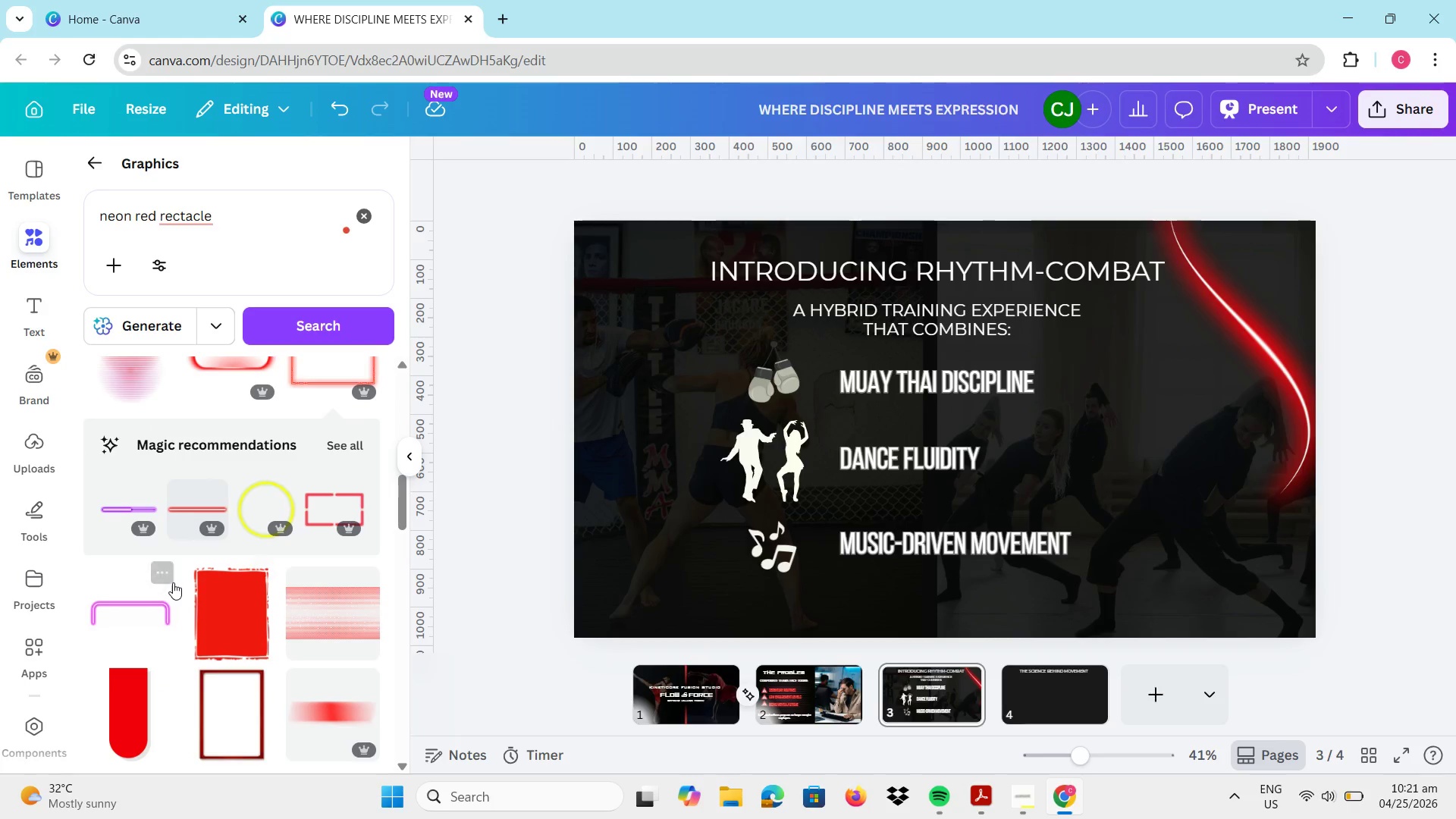 
scroll: coordinate [220, 497], scroll_direction: down, amount: 12.0
 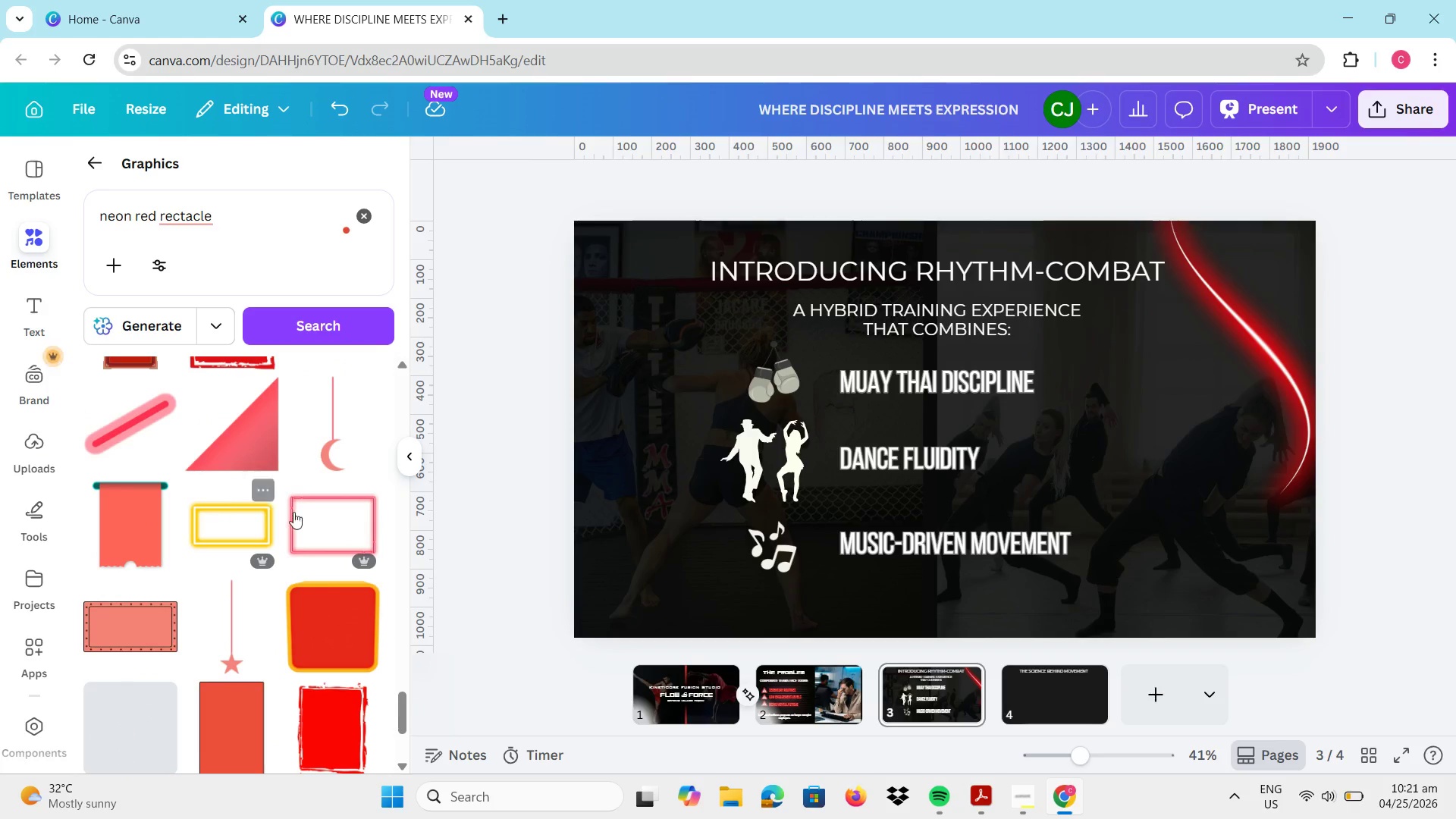 
left_click([317, 525])
 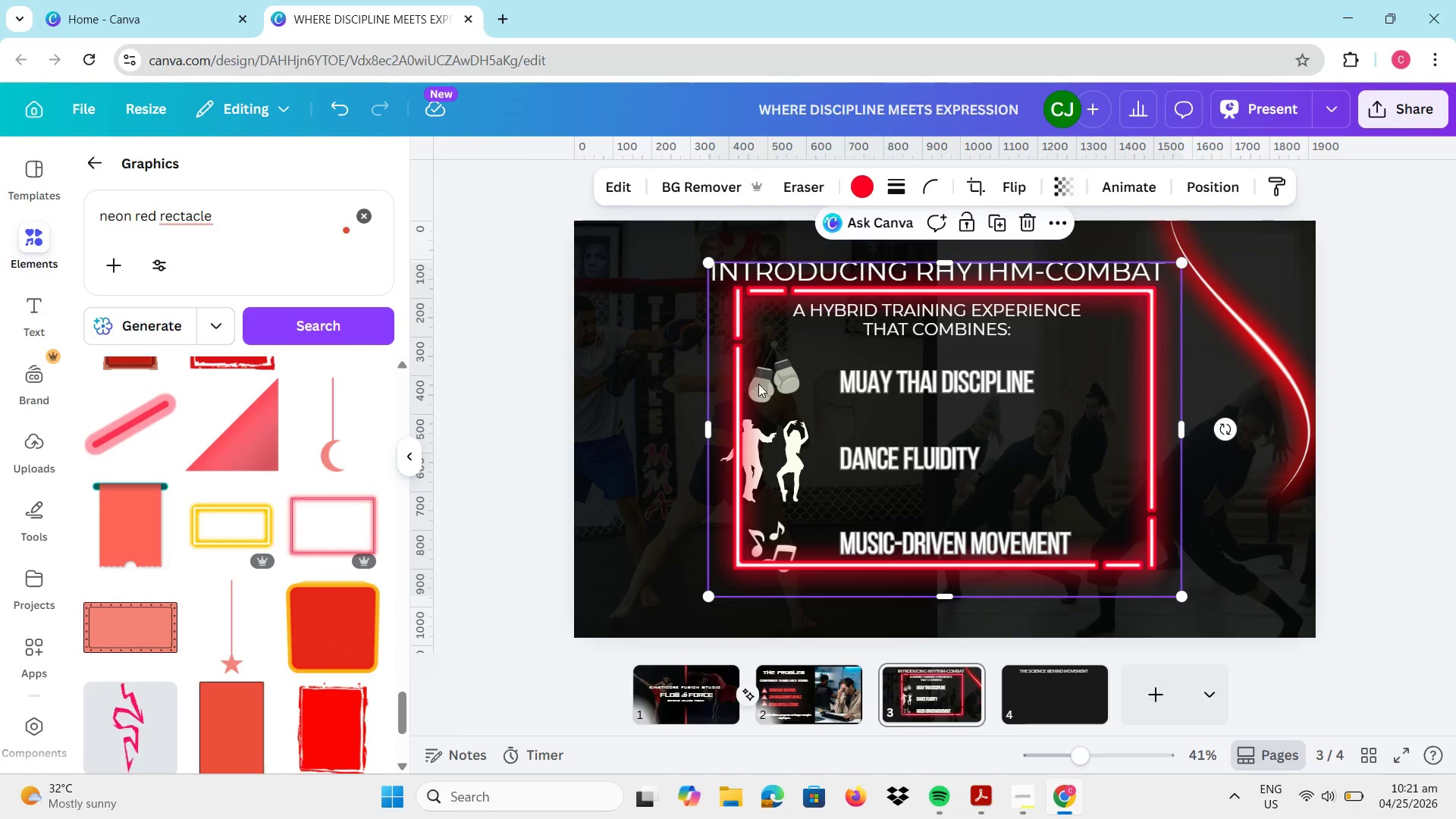 
left_click_drag(start_coordinate=[760, 398], to_coordinate=[653, 338])
 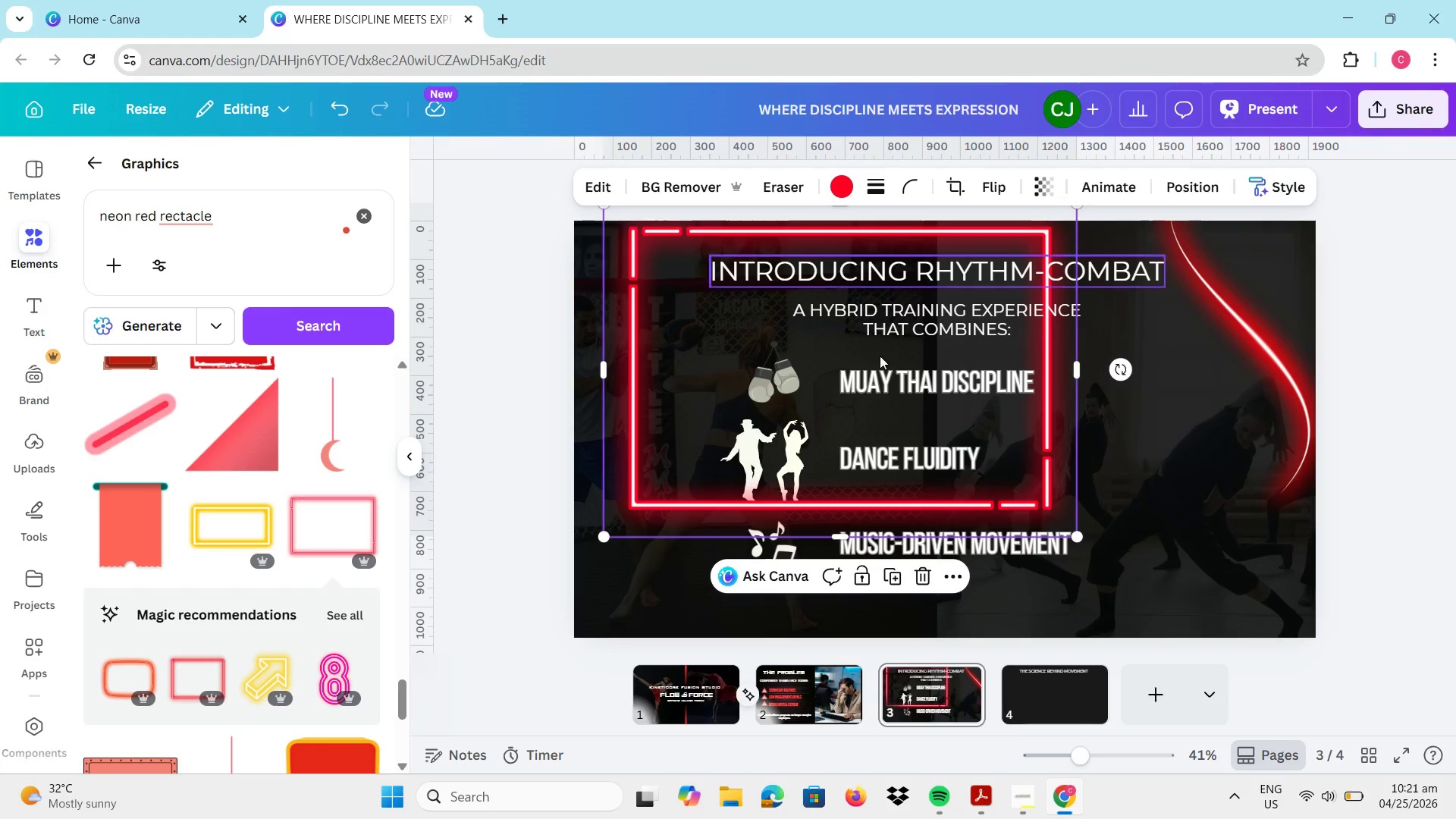 
left_click_drag(start_coordinate=[855, 351], to_coordinate=[868, 424])
 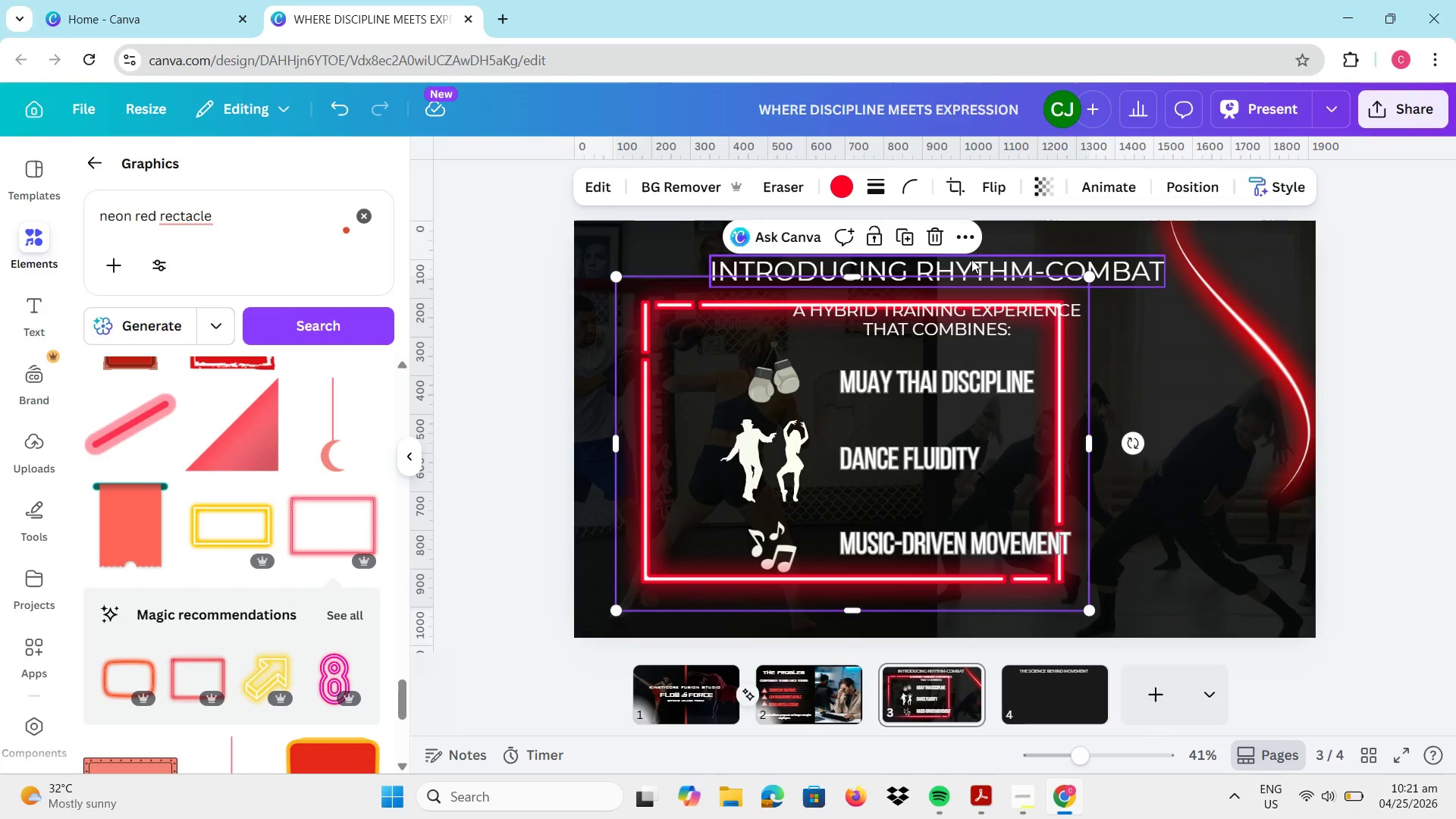 
left_click([935, 236])
 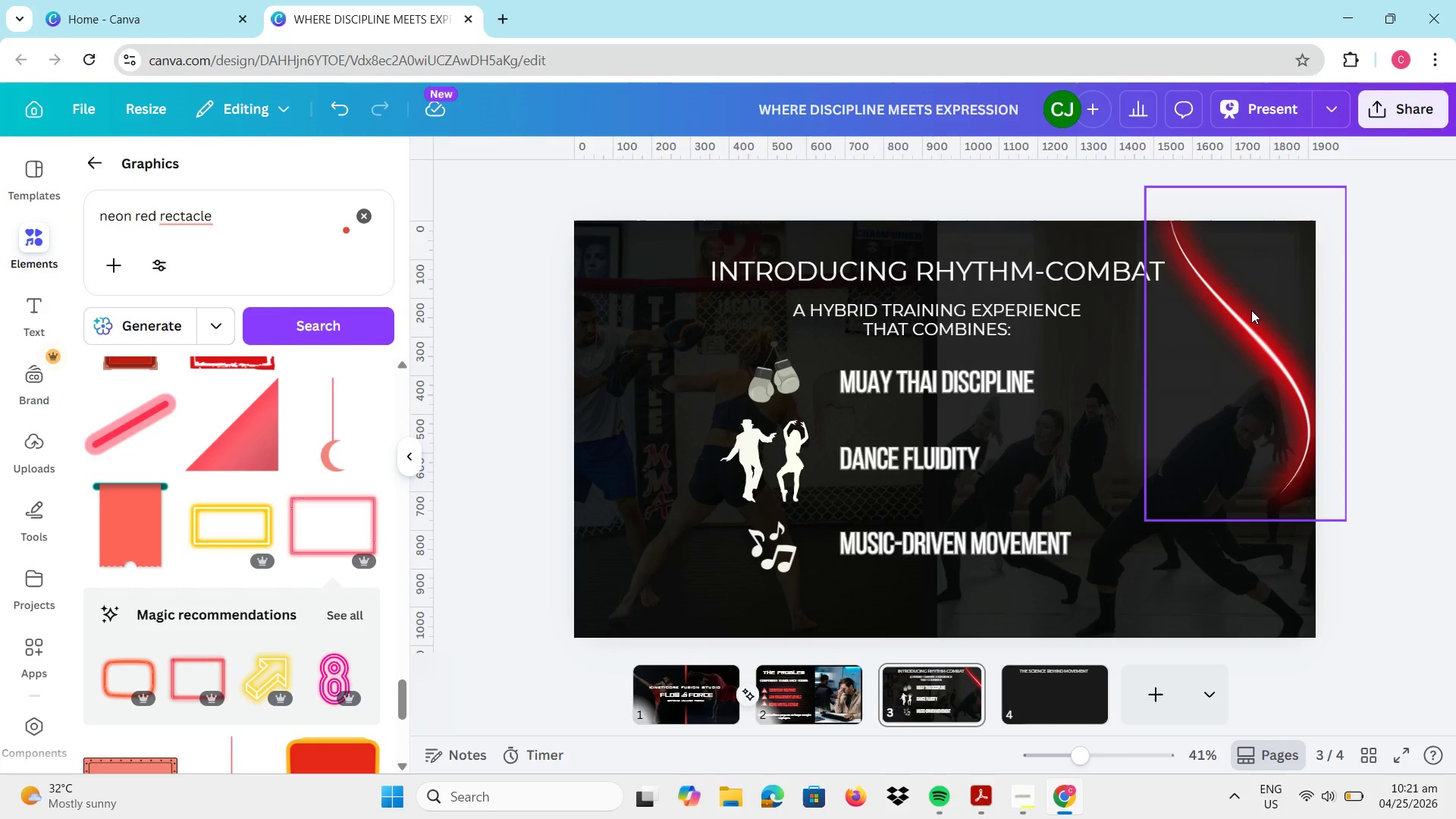 
left_click_drag(start_coordinate=[1242, 315], to_coordinate=[1282, 298])
 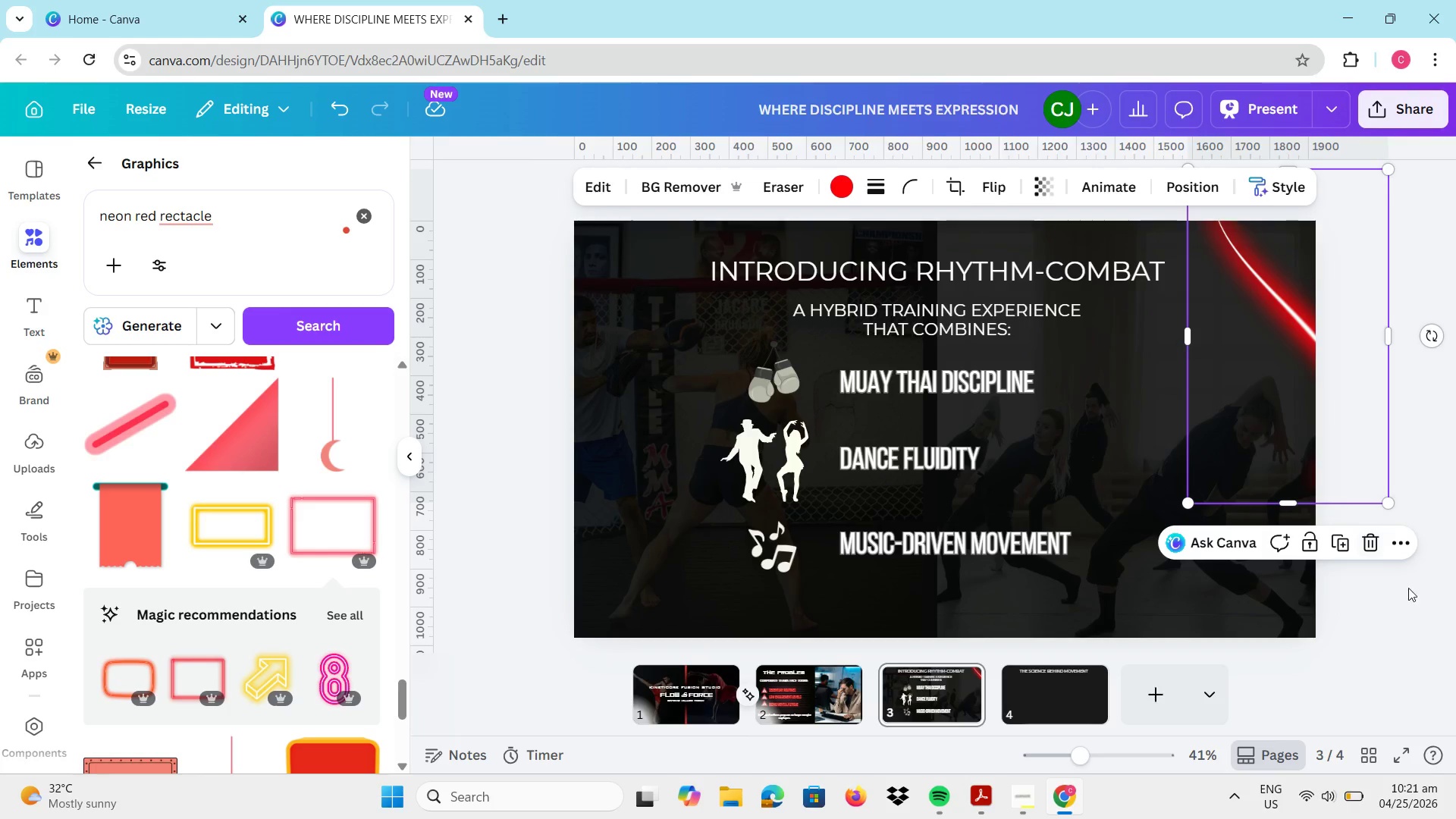 
left_click([1367, 541])
 